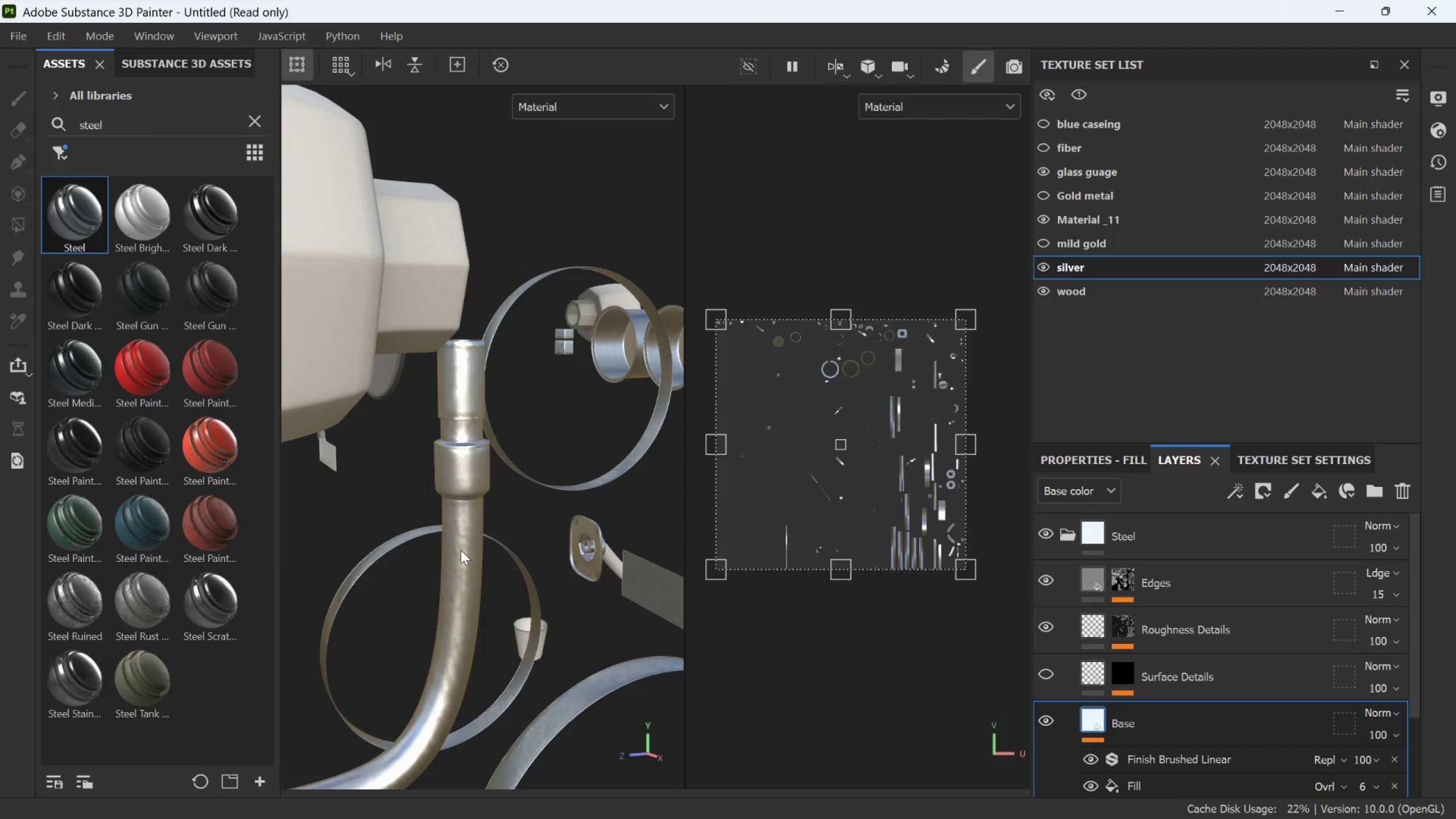 
scroll: coordinate [461, 550], scroll_direction: down, amount: 4.0
 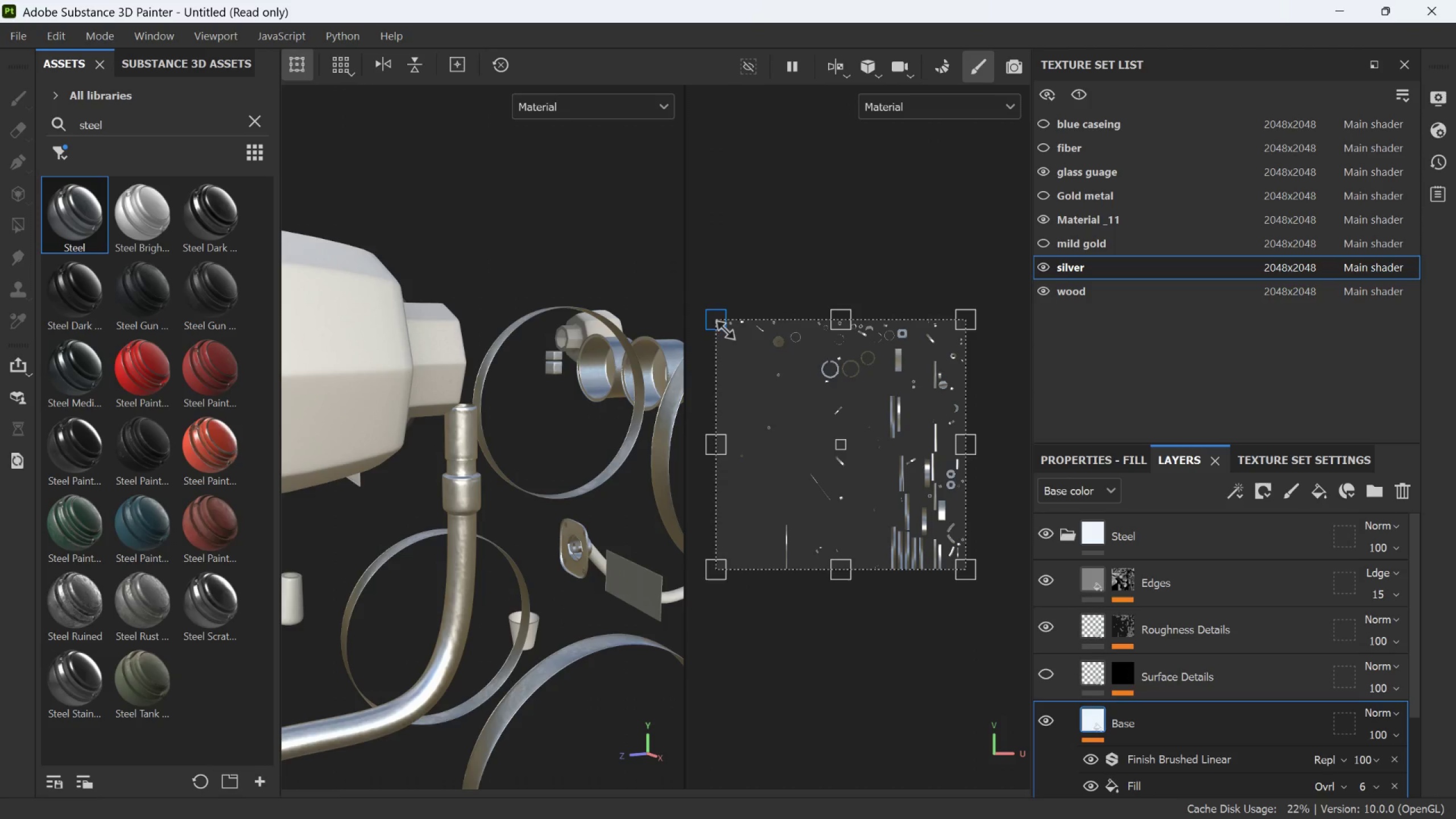 
left_click_drag(start_coordinate=[722, 322], to_coordinate=[820, 448])
 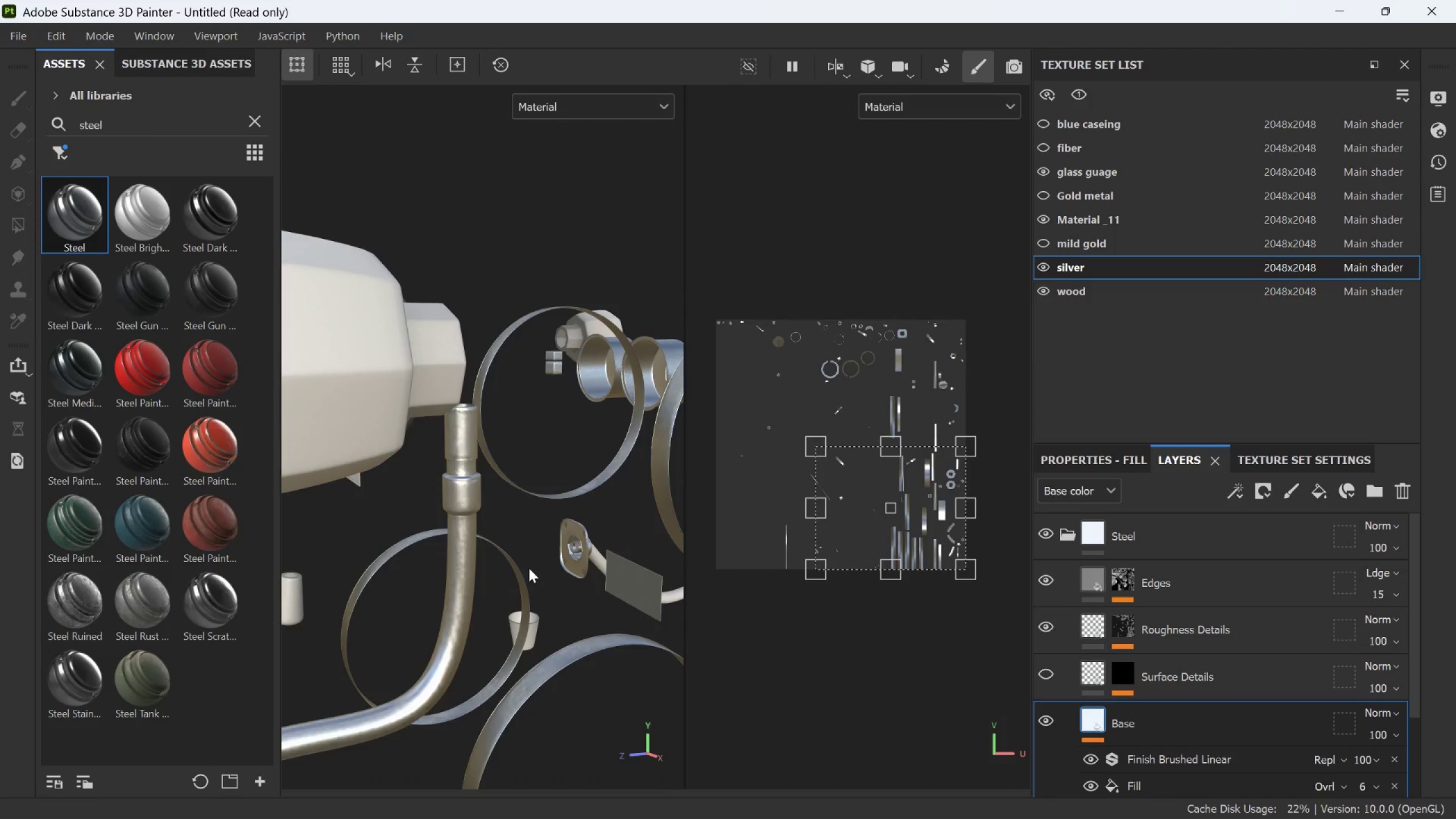 
scroll: coordinate [464, 537], scroll_direction: up, amount: 6.0
 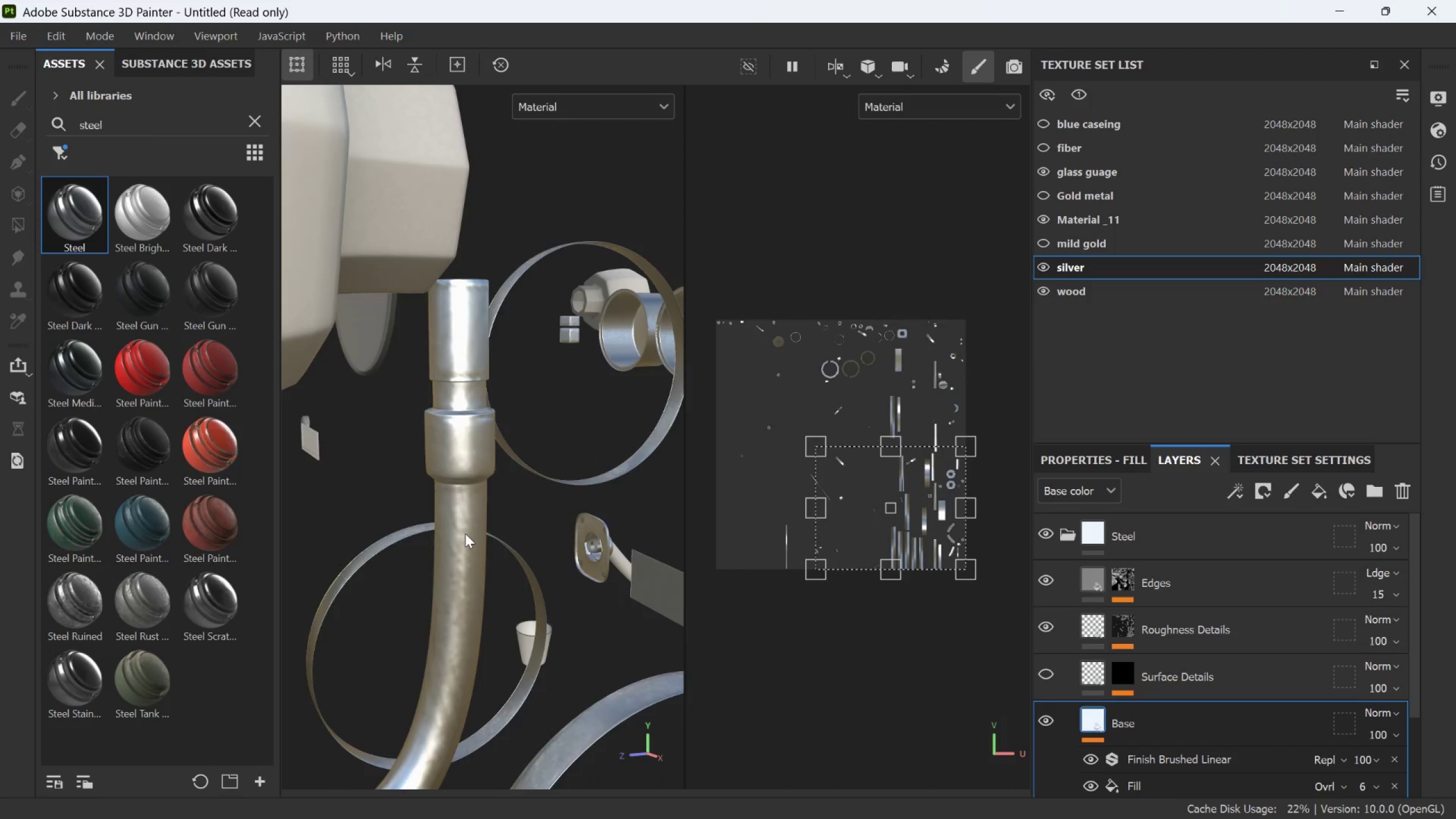 
hold_key(key=AltLeft, duration=1.39)
left_click_drag(start_coordinate=[448, 543], to_coordinate=[633, 506])
 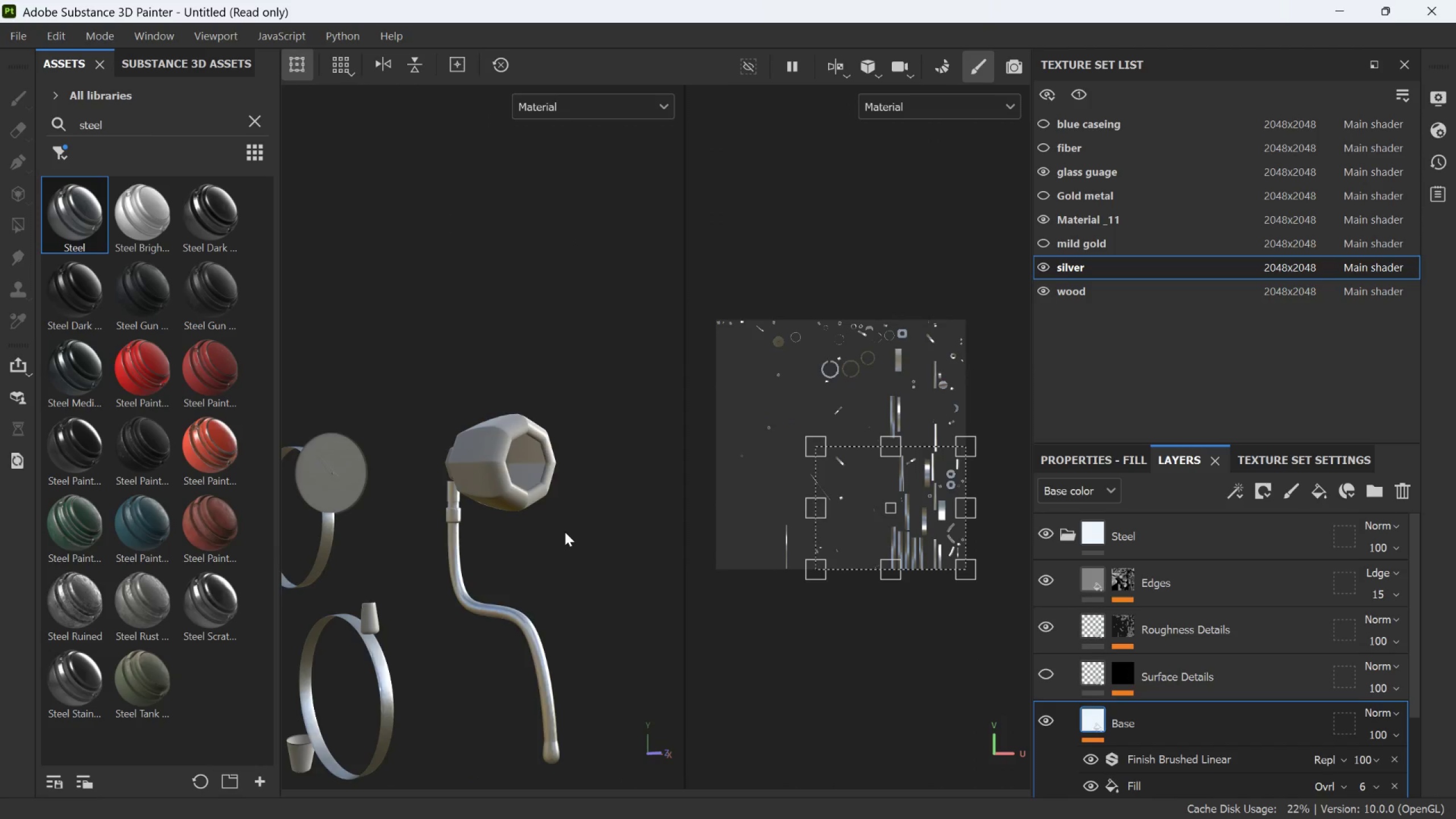 
scroll: coordinate [458, 535], scroll_direction: down, amount: 17.0
 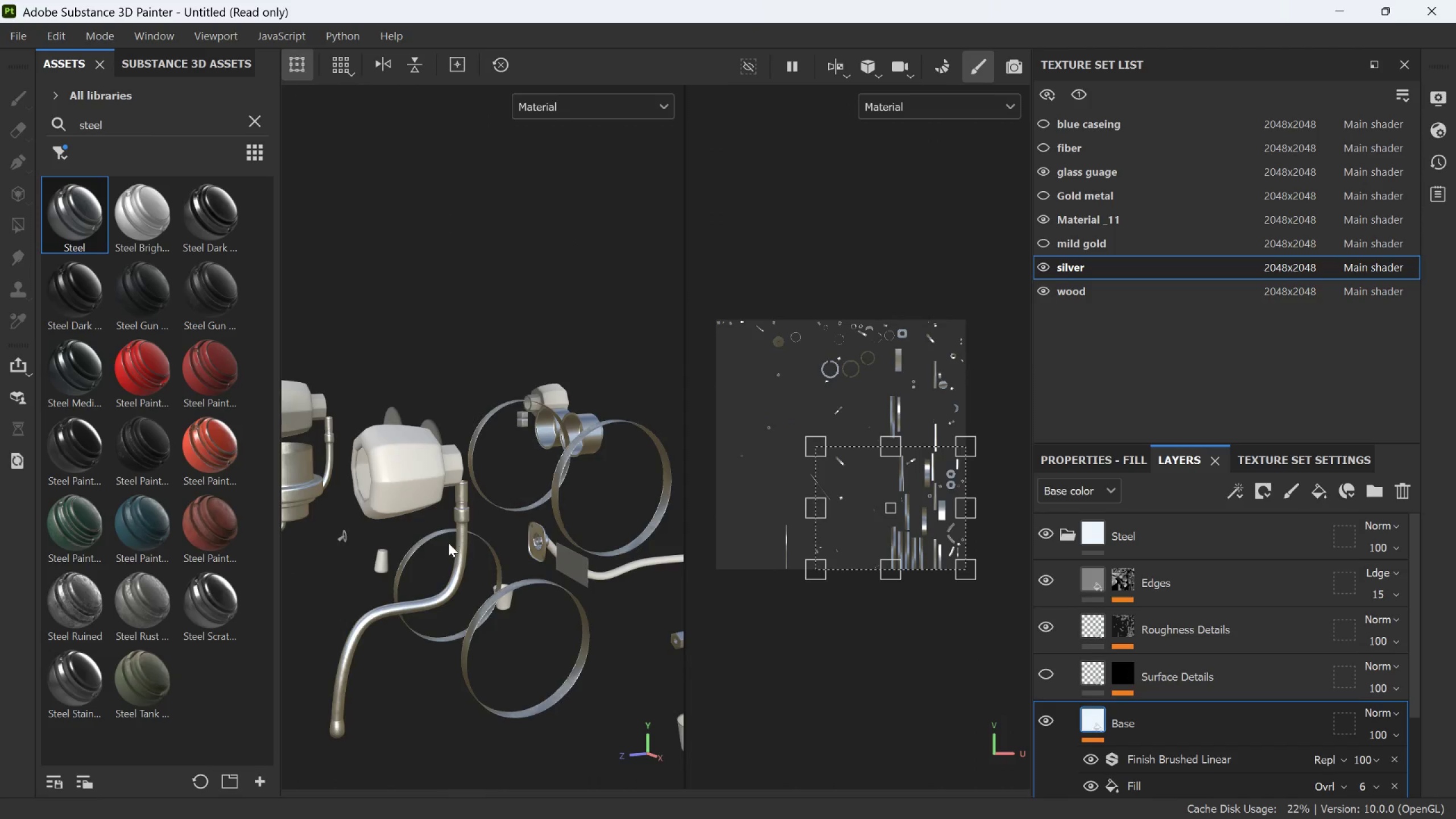 
hold_key(key=AltLeft, duration=0.5)
left_click_drag(start_coordinate=[546, 545], to_coordinate=[424, 606])
 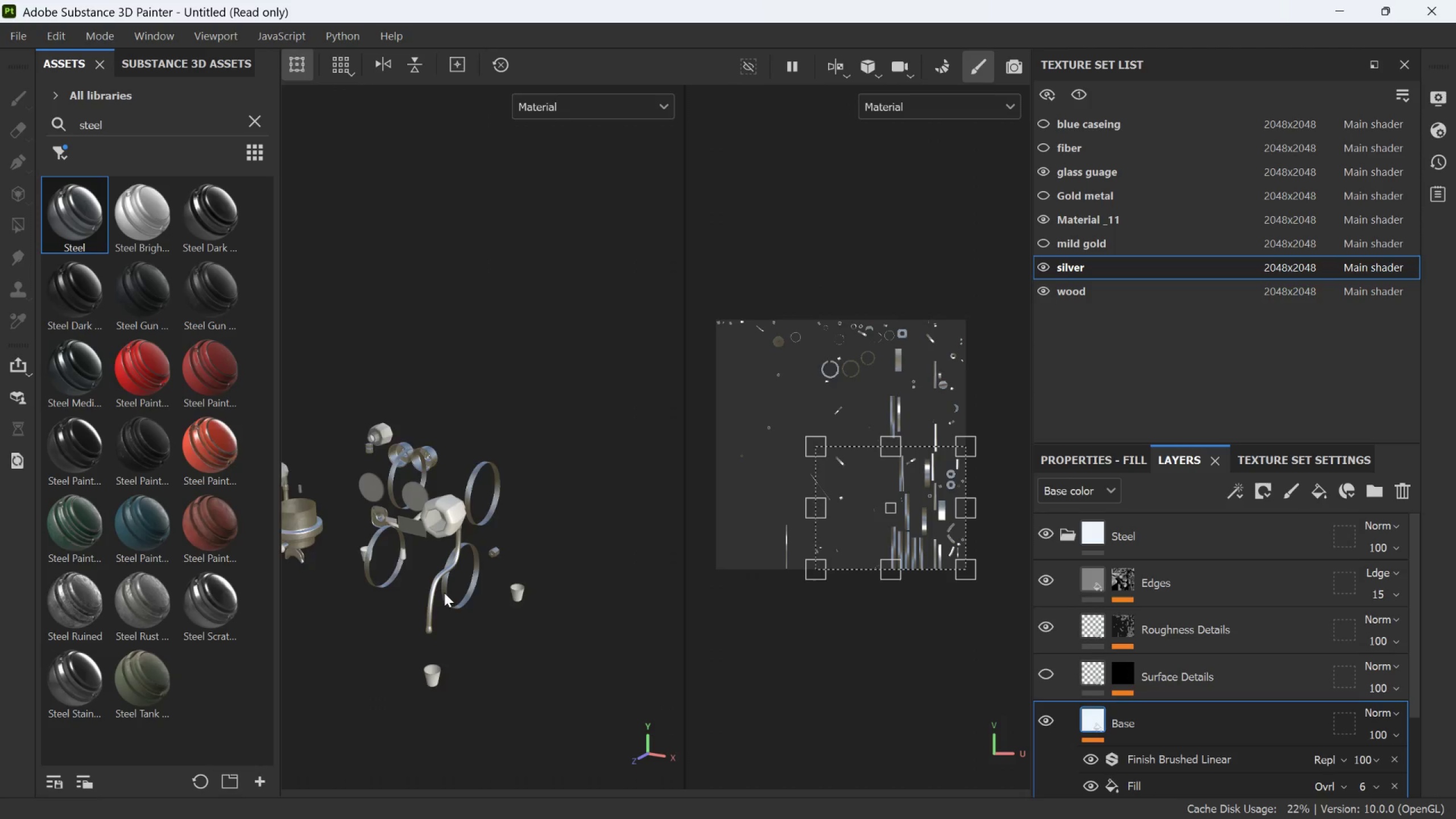 
scroll: coordinate [563, 533], scroll_direction: down, amount: 9.0
 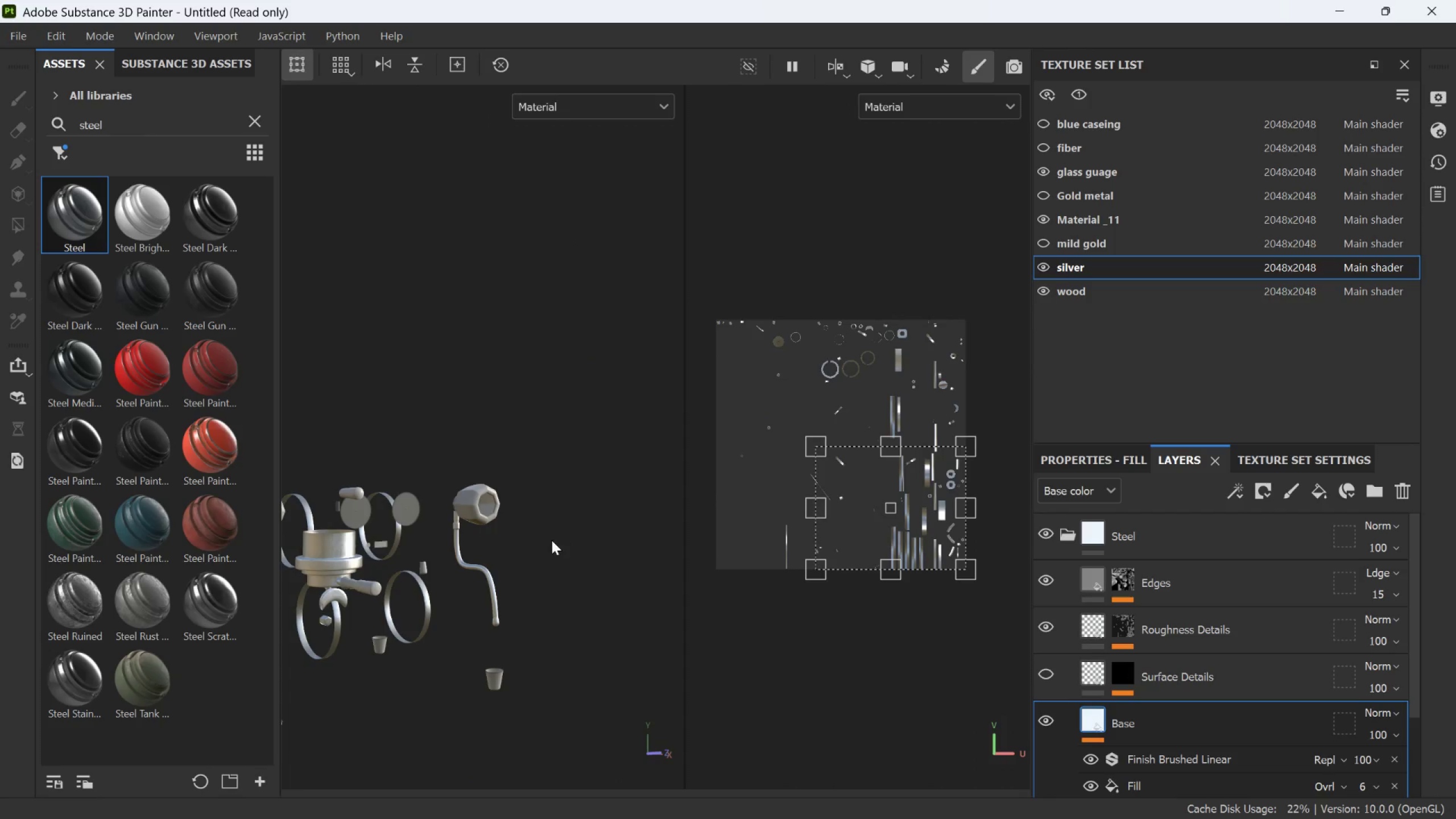 
scroll: coordinate [477, 503], scroll_direction: up, amount: 20.0
 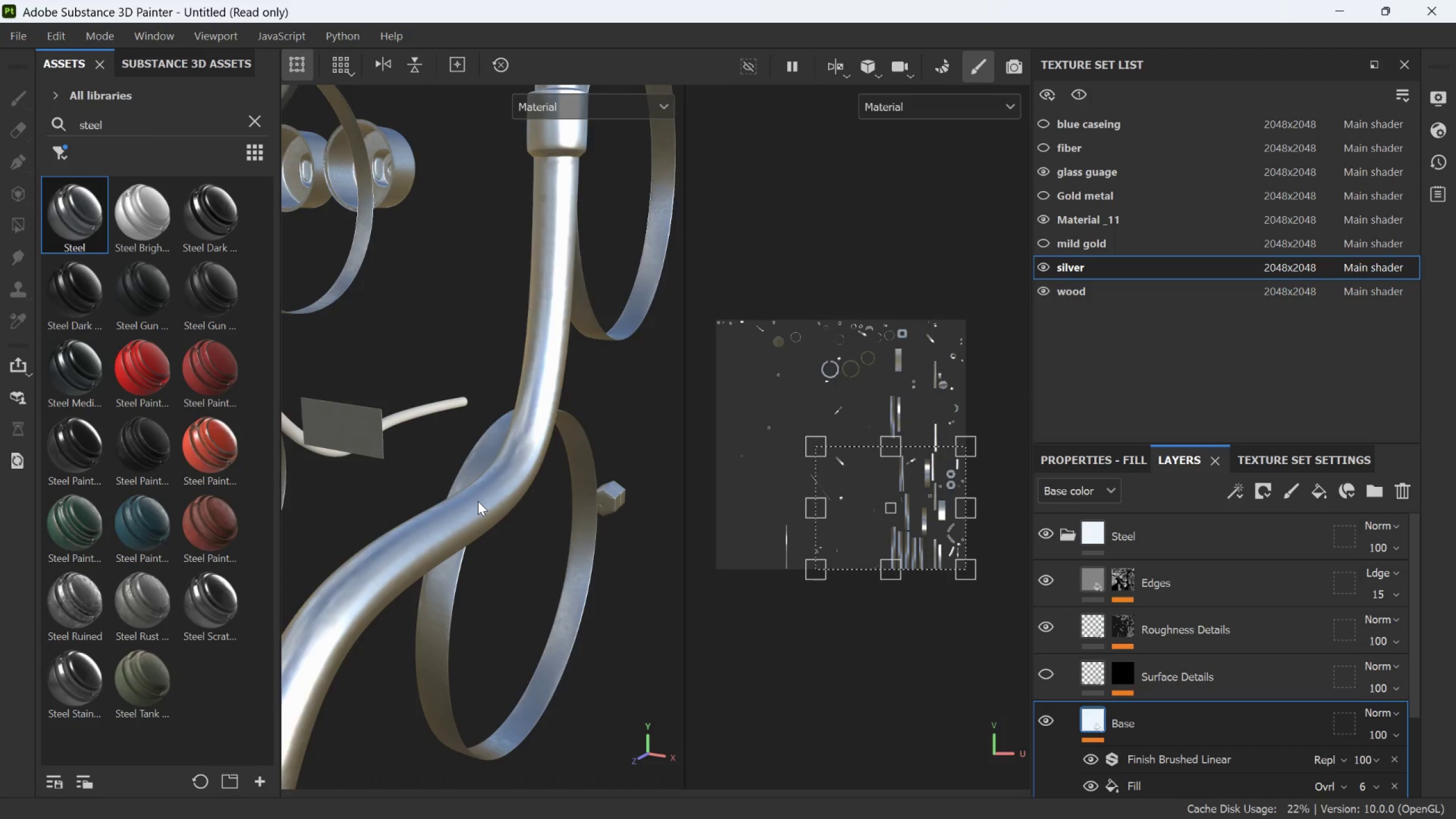 
hold_key(key=AltLeft, duration=2.28)
left_click_drag(start_coordinate=[476, 515], to_coordinate=[422, 514])
 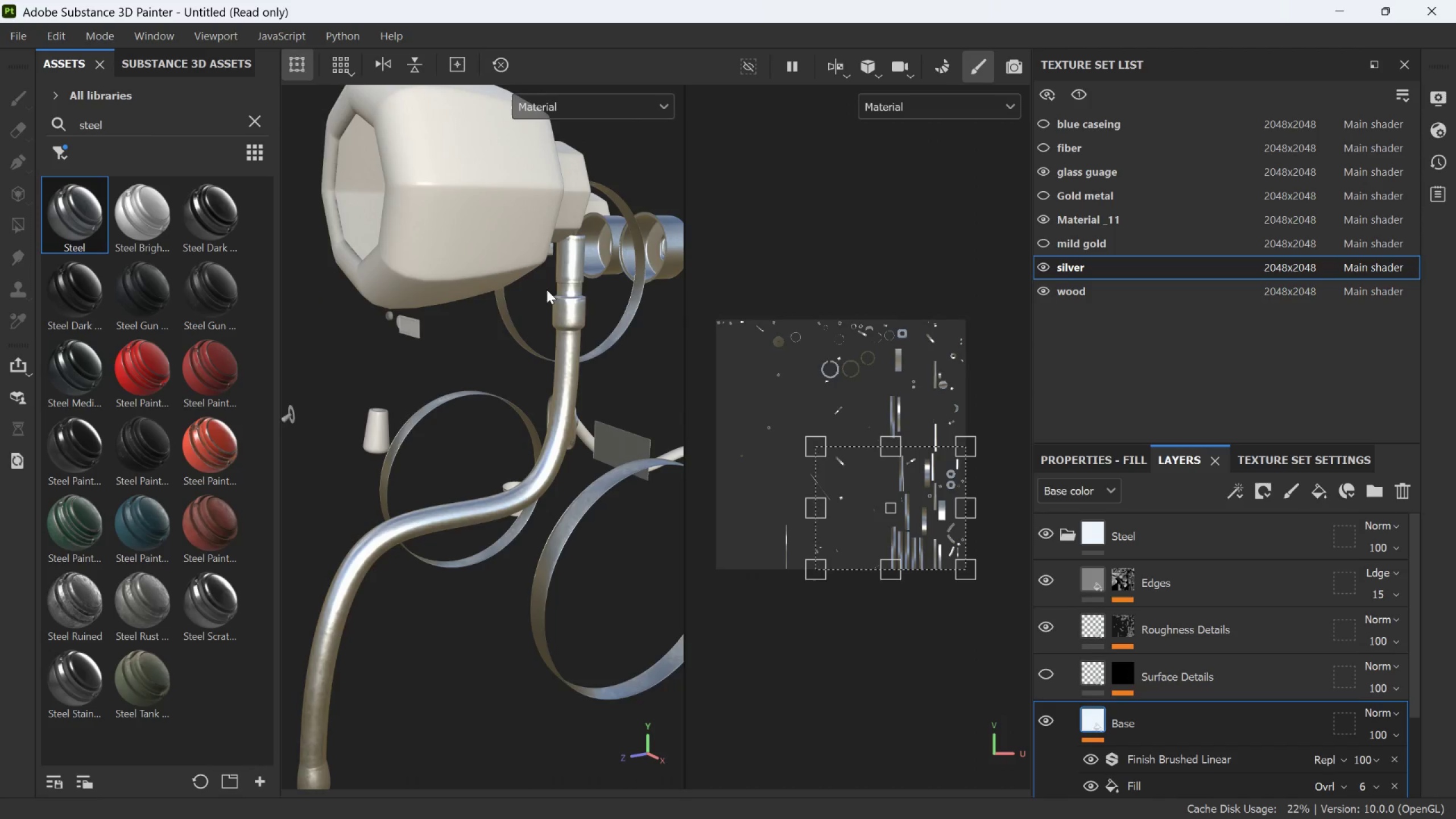 
scroll: coordinate [477, 506], scroll_direction: down, amount: 8.0
 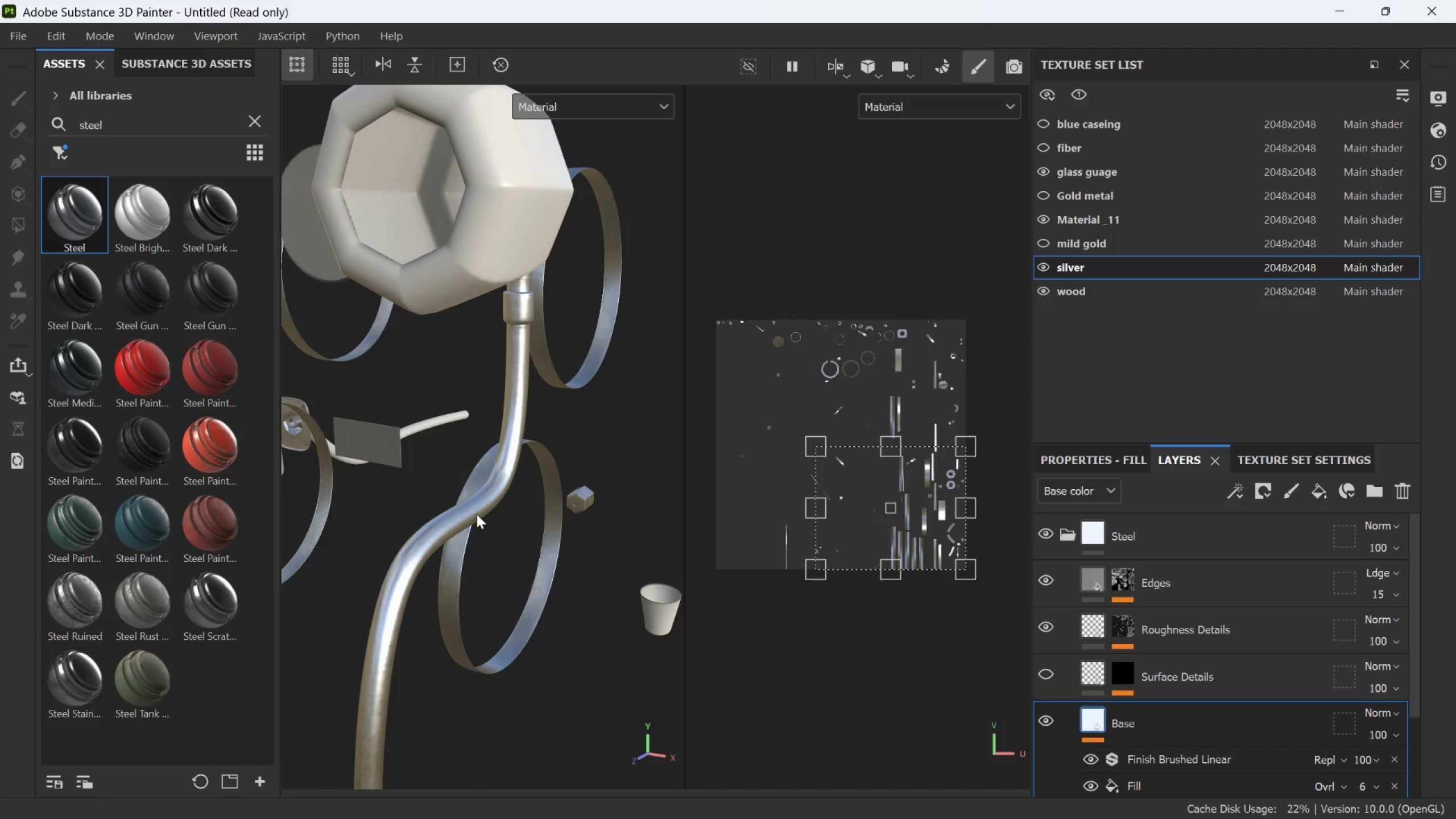 
scroll: coordinate [585, 297], scroll_direction: up, amount: 11.0
 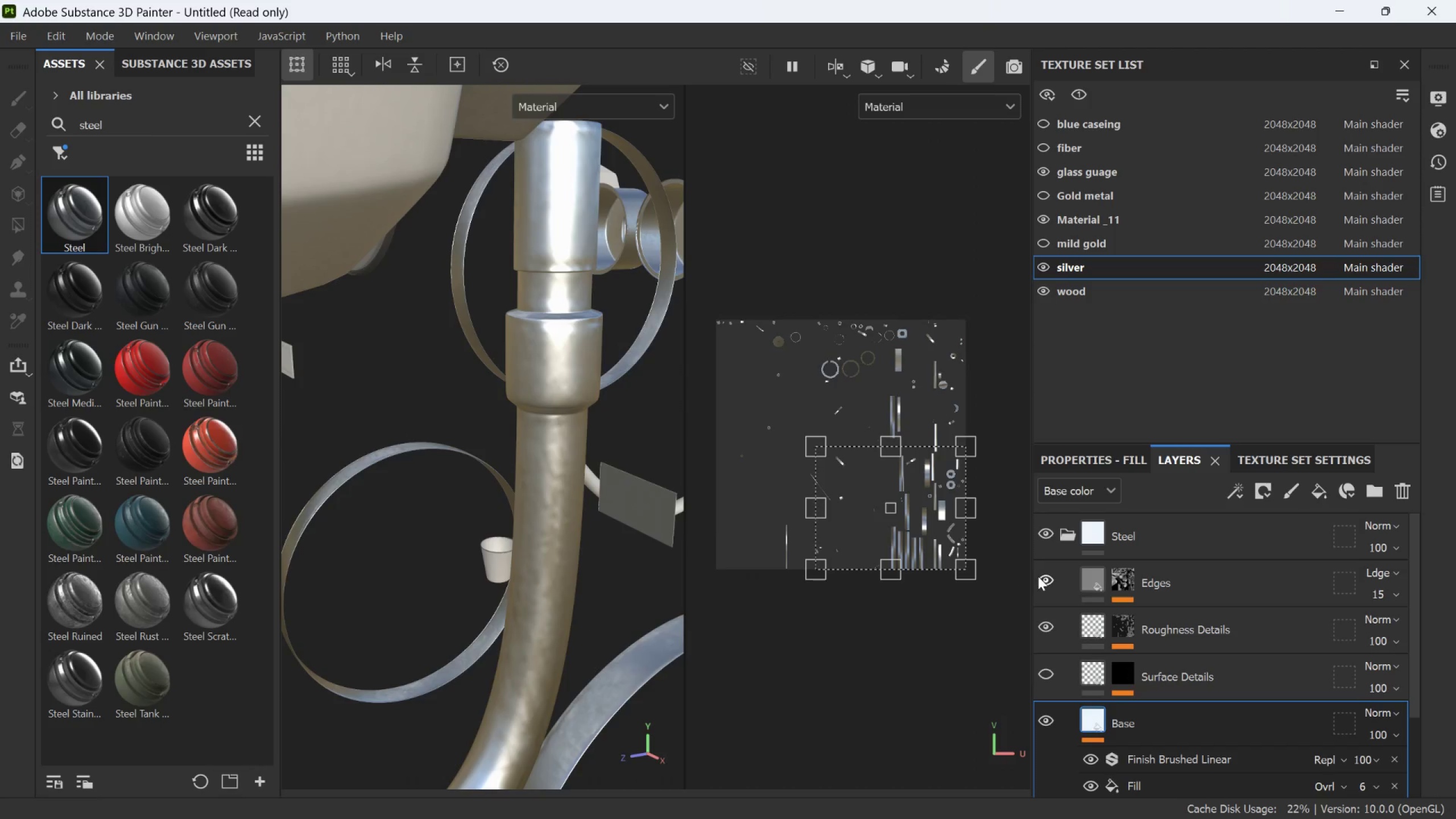 
left_click([1043, 576])
 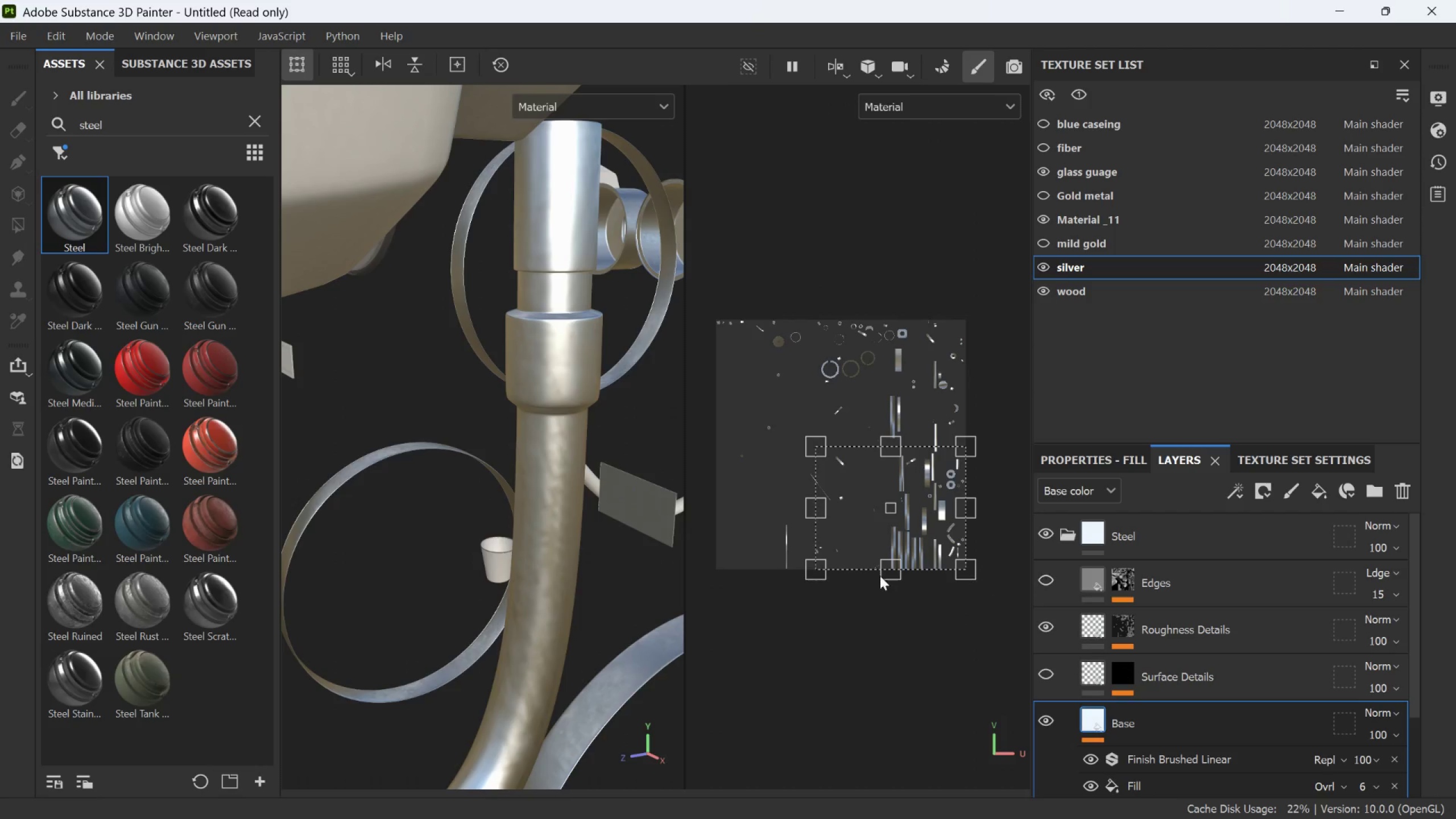 
scroll: coordinate [630, 523], scroll_direction: down, amount: 7.0
 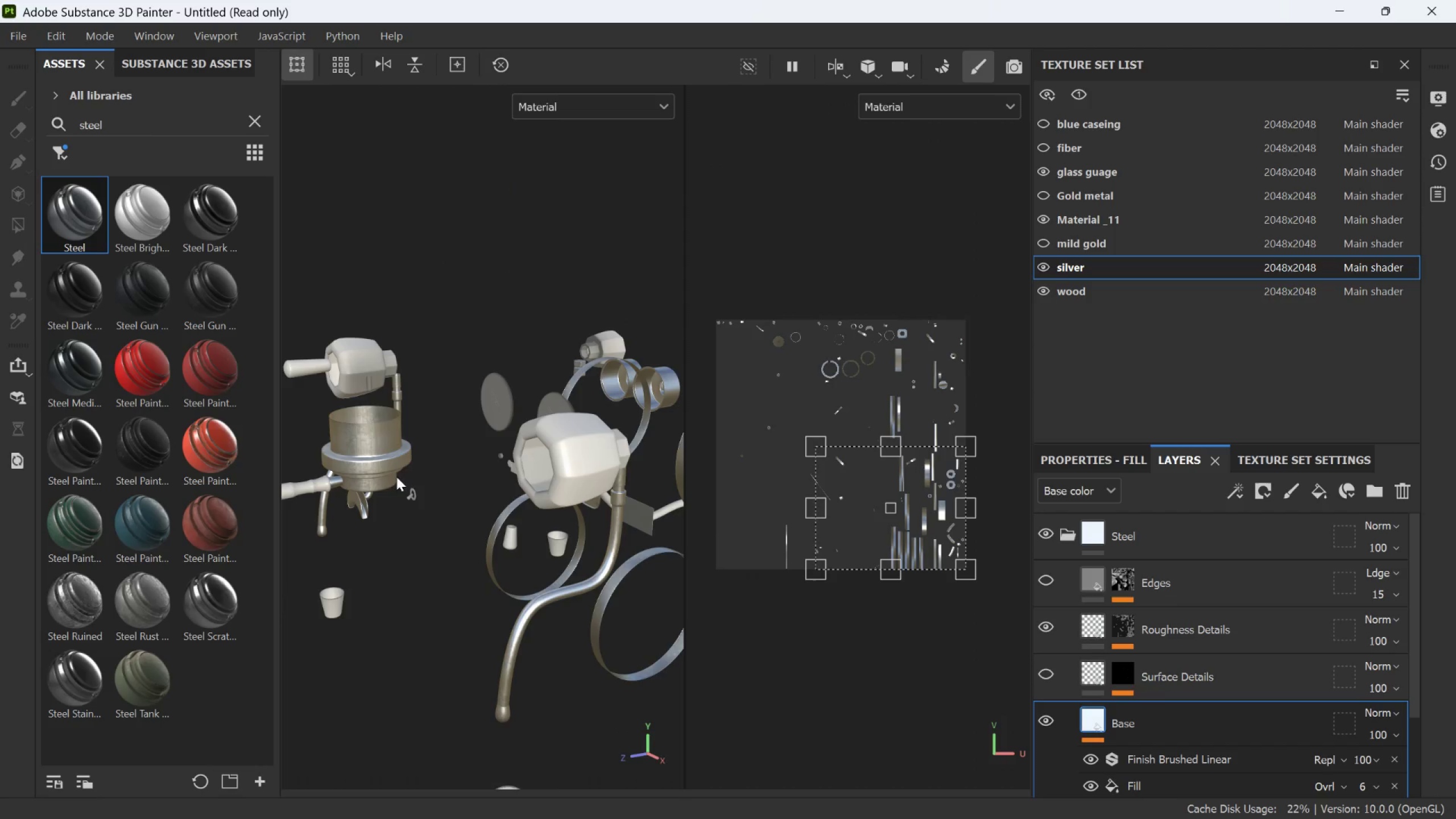 
scroll: coordinate [373, 458], scroll_direction: up, amount: 12.0
 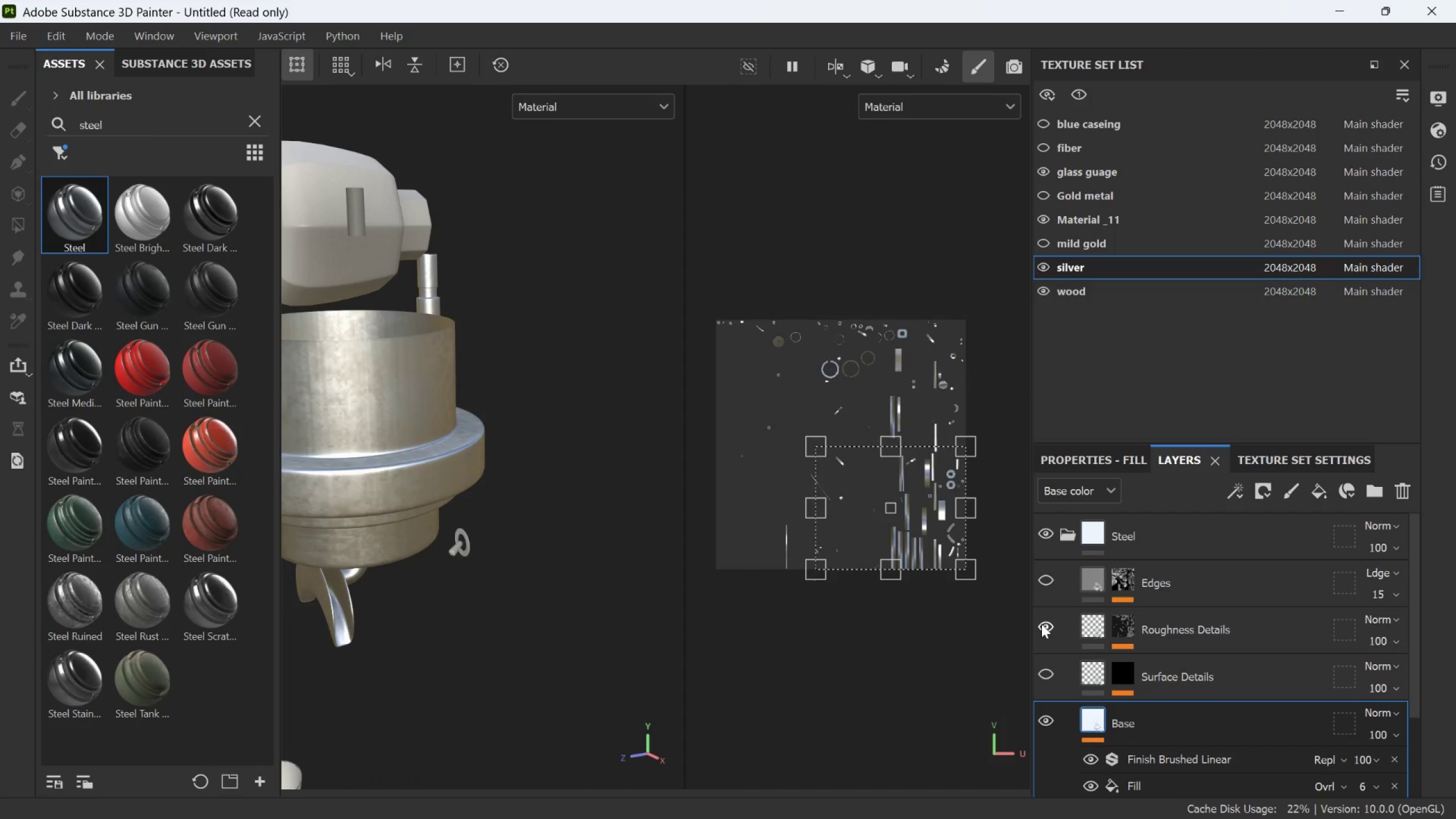 
left_click([1041, 625])
 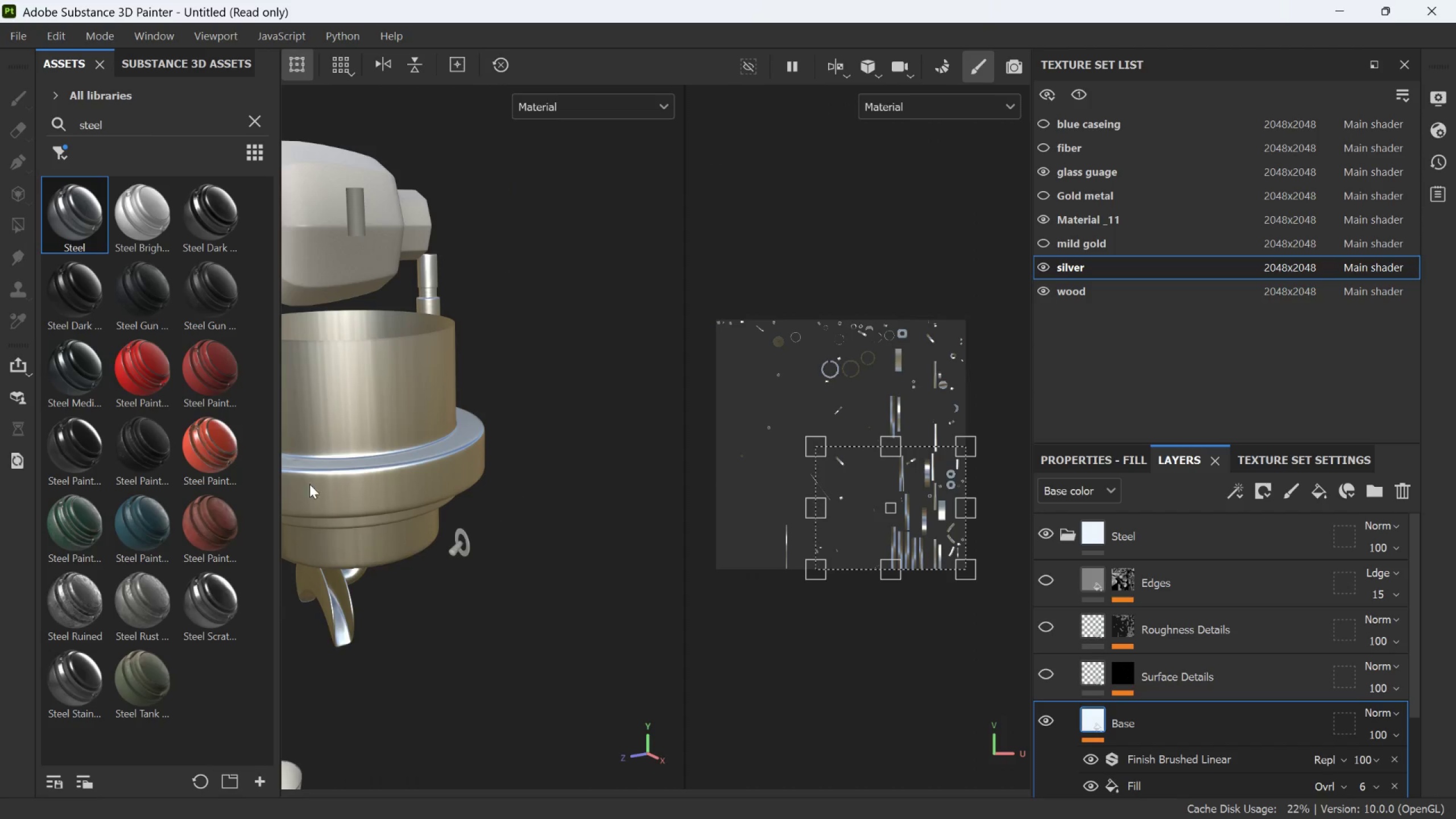 
hold_key(key=AltLeft, duration=0.88)
left_click_drag(start_coordinate=[359, 455], to_coordinate=[572, 439])
 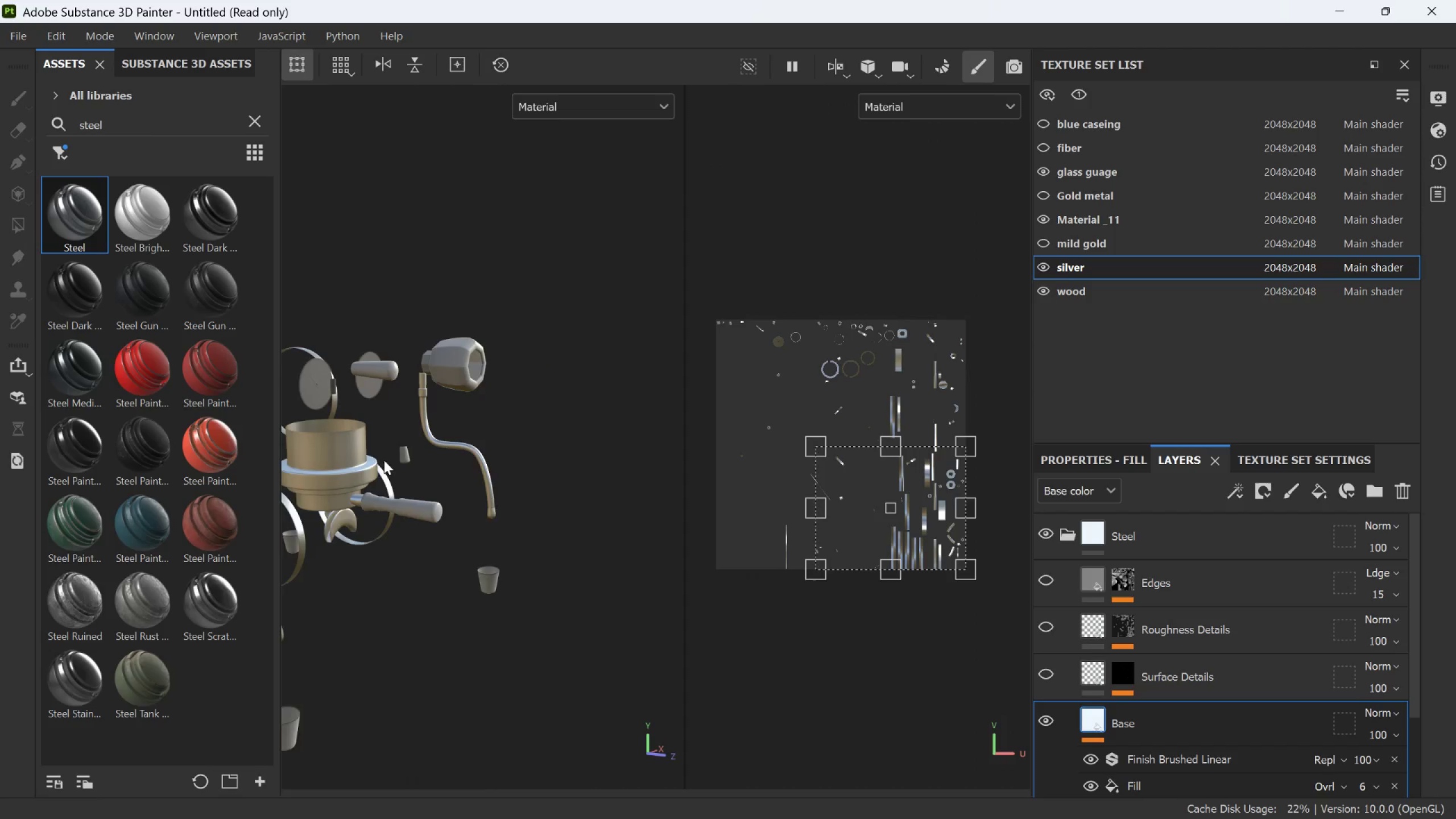 
scroll: coordinate [366, 453], scroll_direction: down, amount: 13.0
 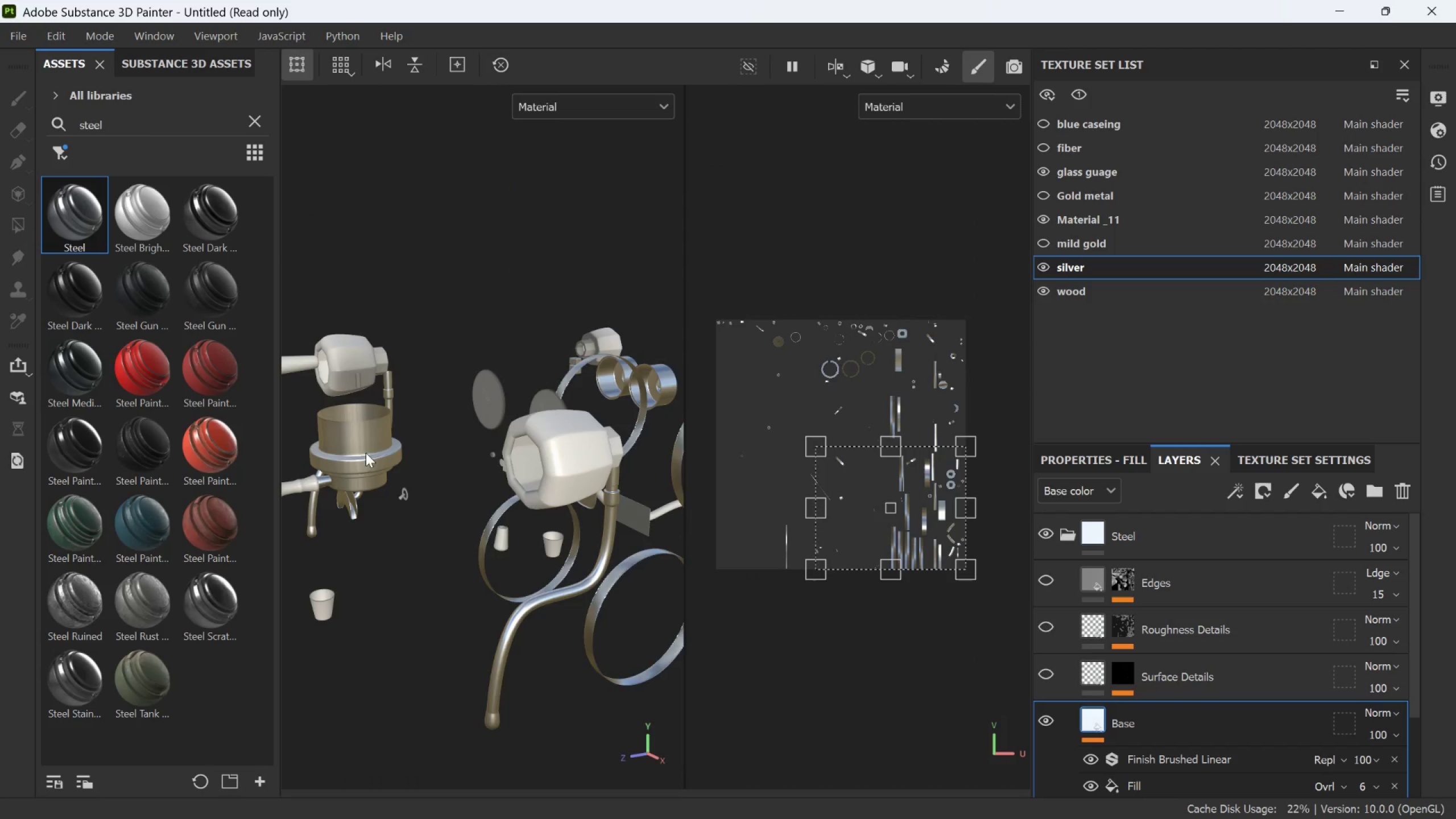 
scroll: coordinate [389, 479], scroll_direction: up, amount: 20.0
 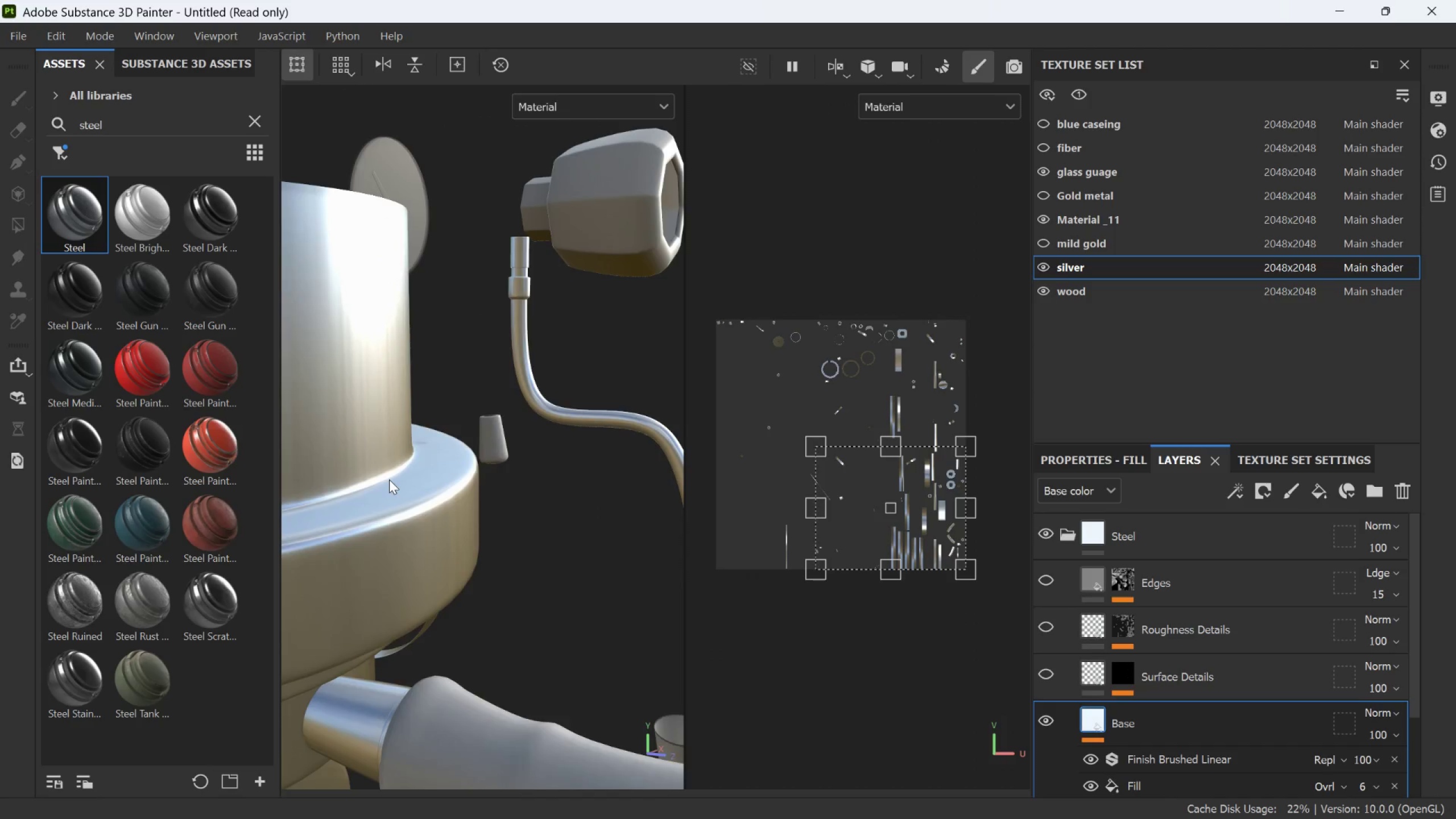 
hold_key(key=AltLeft, duration=3.42)
left_click_drag(start_coordinate=[391, 477], to_coordinate=[255, 486])
 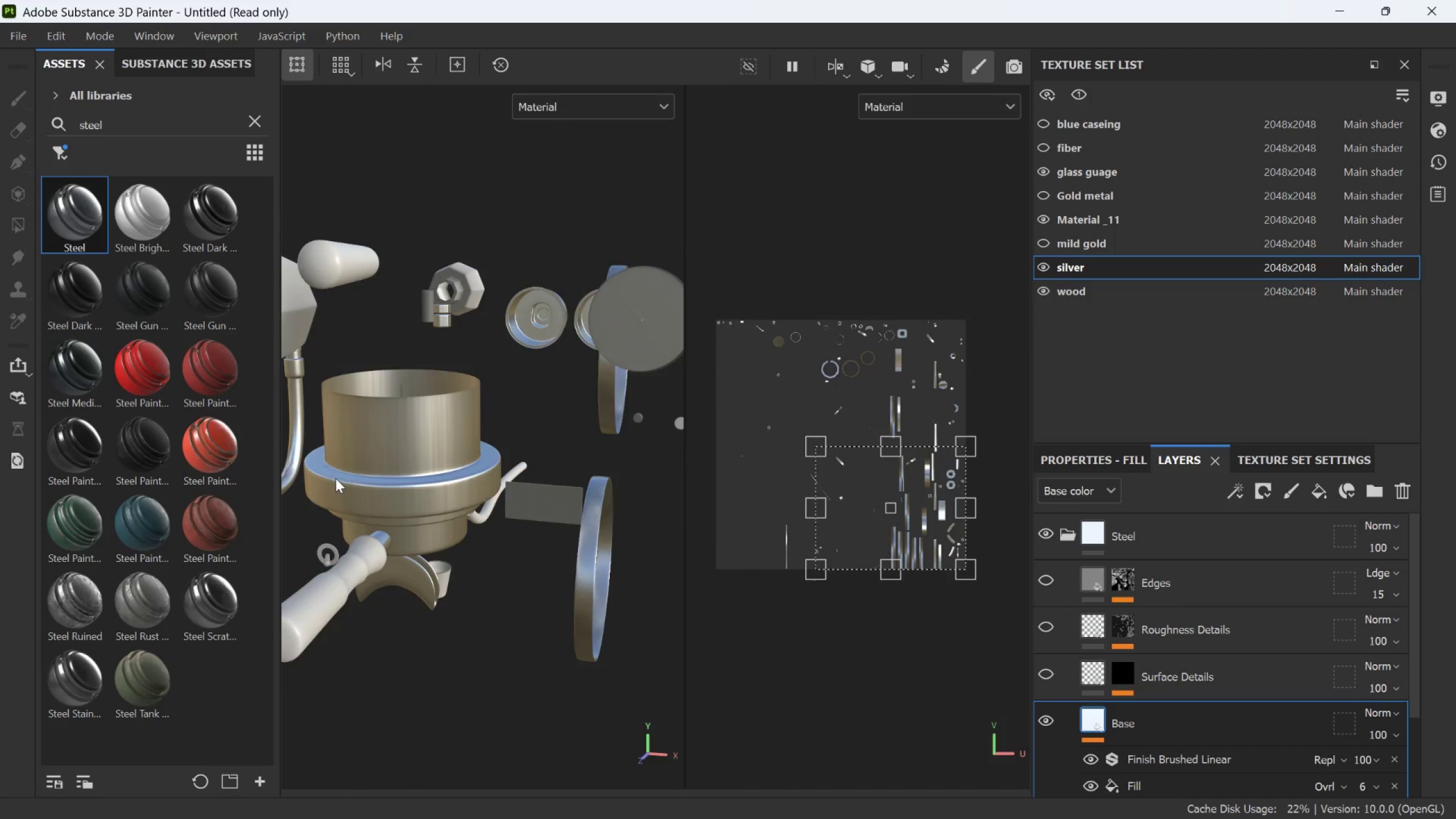 
scroll: coordinate [390, 477], scroll_direction: down, amount: 13.0
 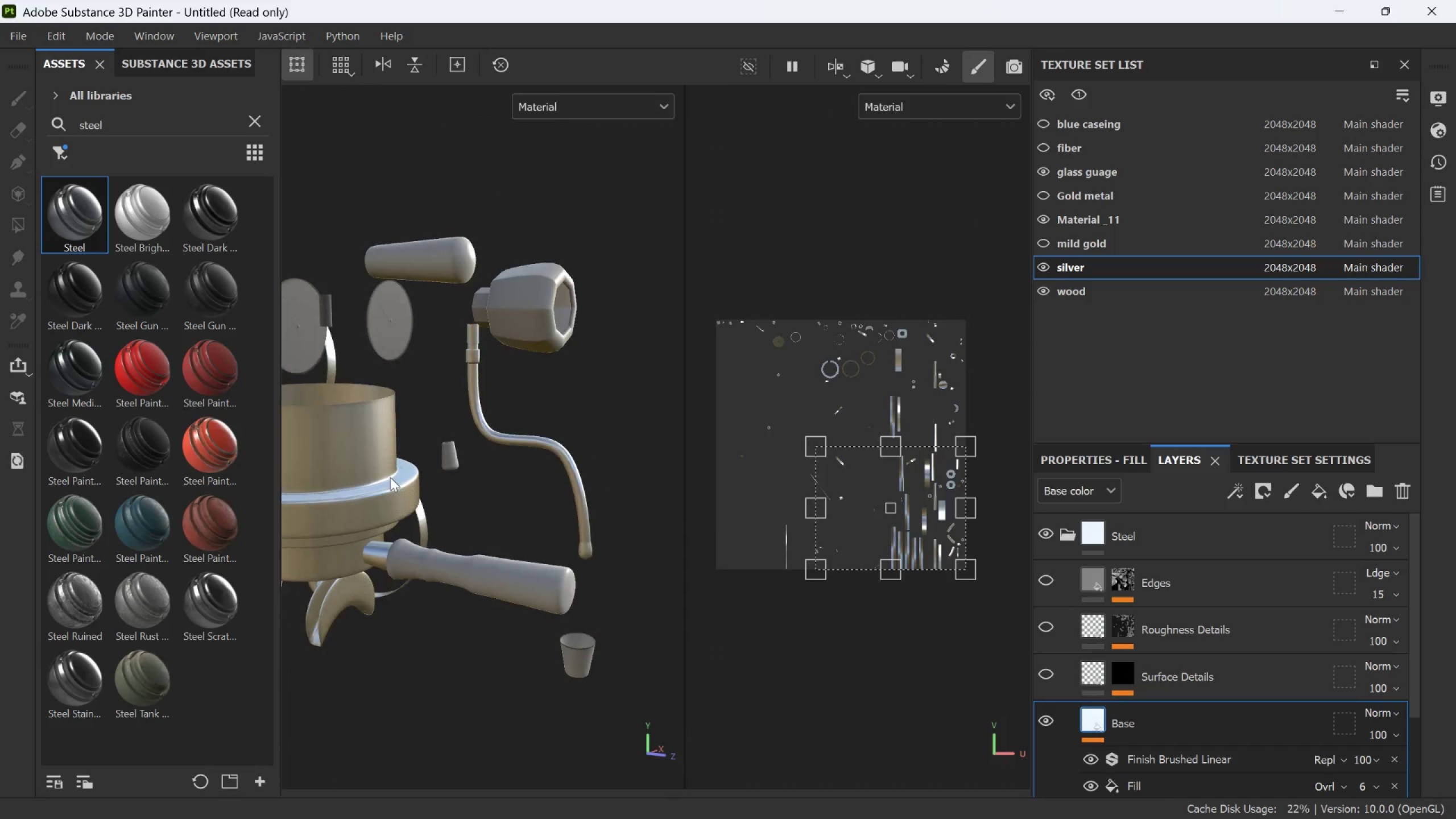 
hold_key(key=AltLeft, duration=1.09)
left_click_drag(start_coordinate=[387, 472], to_coordinate=[360, 498])
 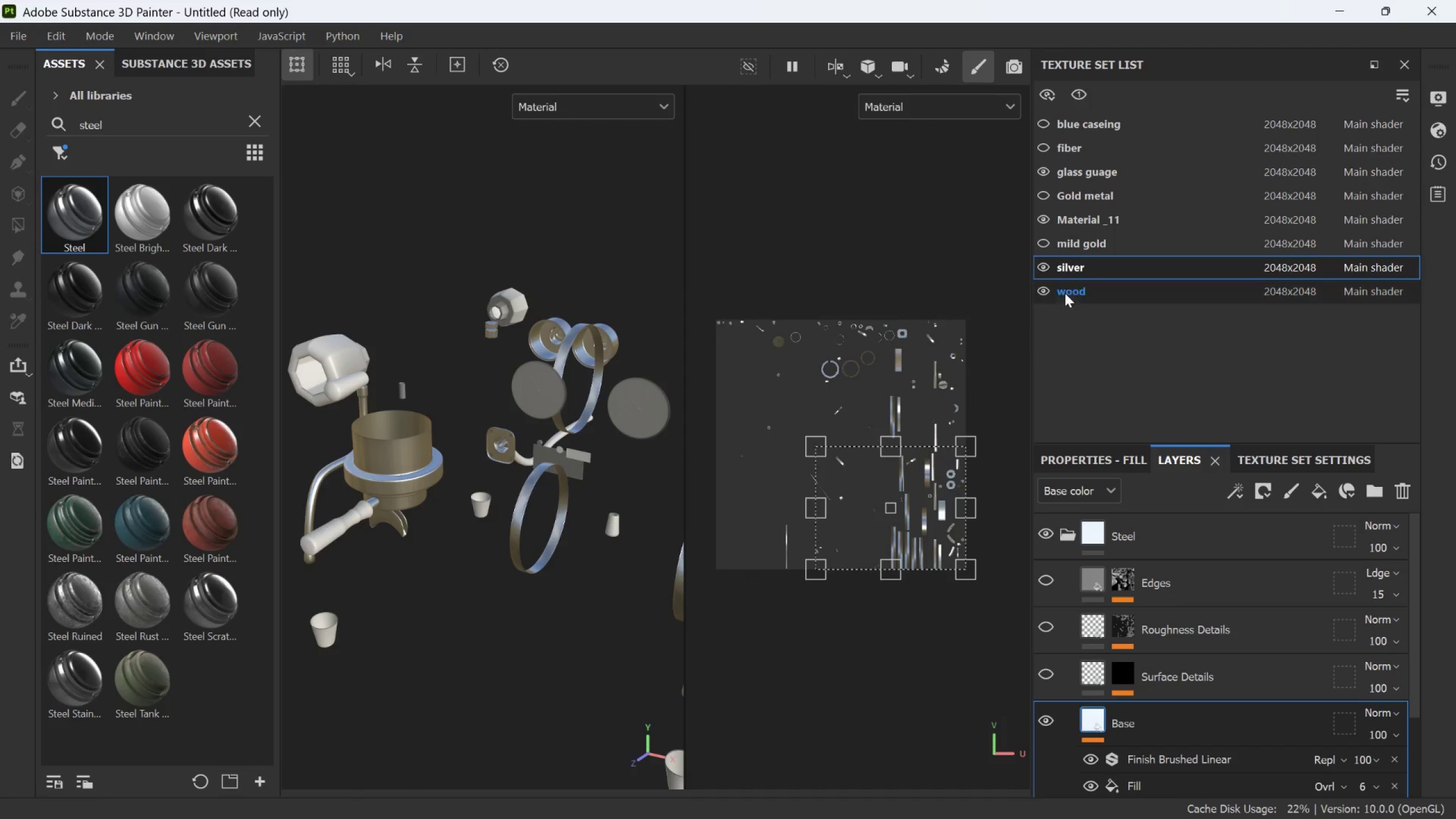 
scroll: coordinate [387, 472], scroll_direction: down, amount: 8.0
 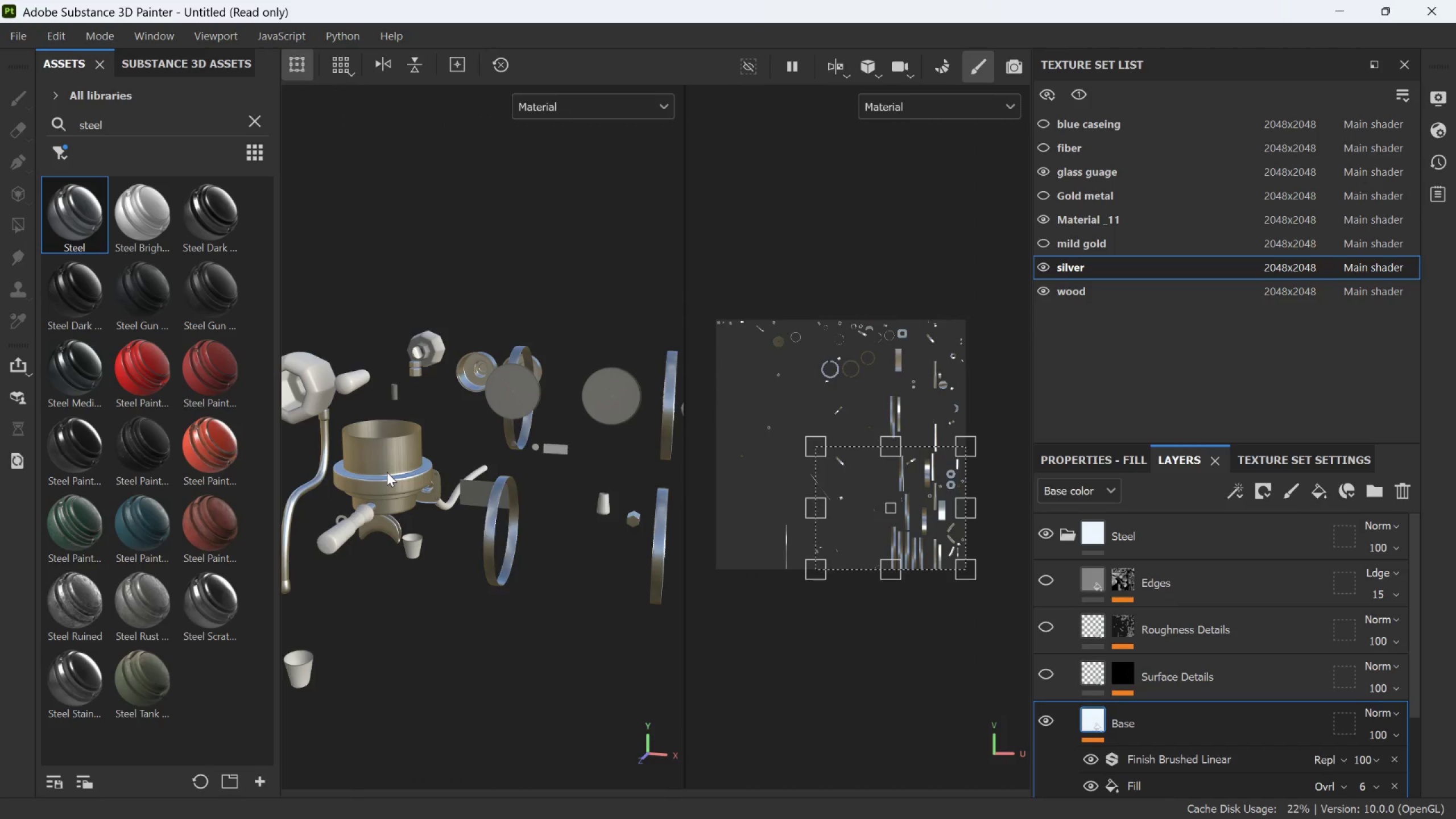 
left_click([1073, 287])
 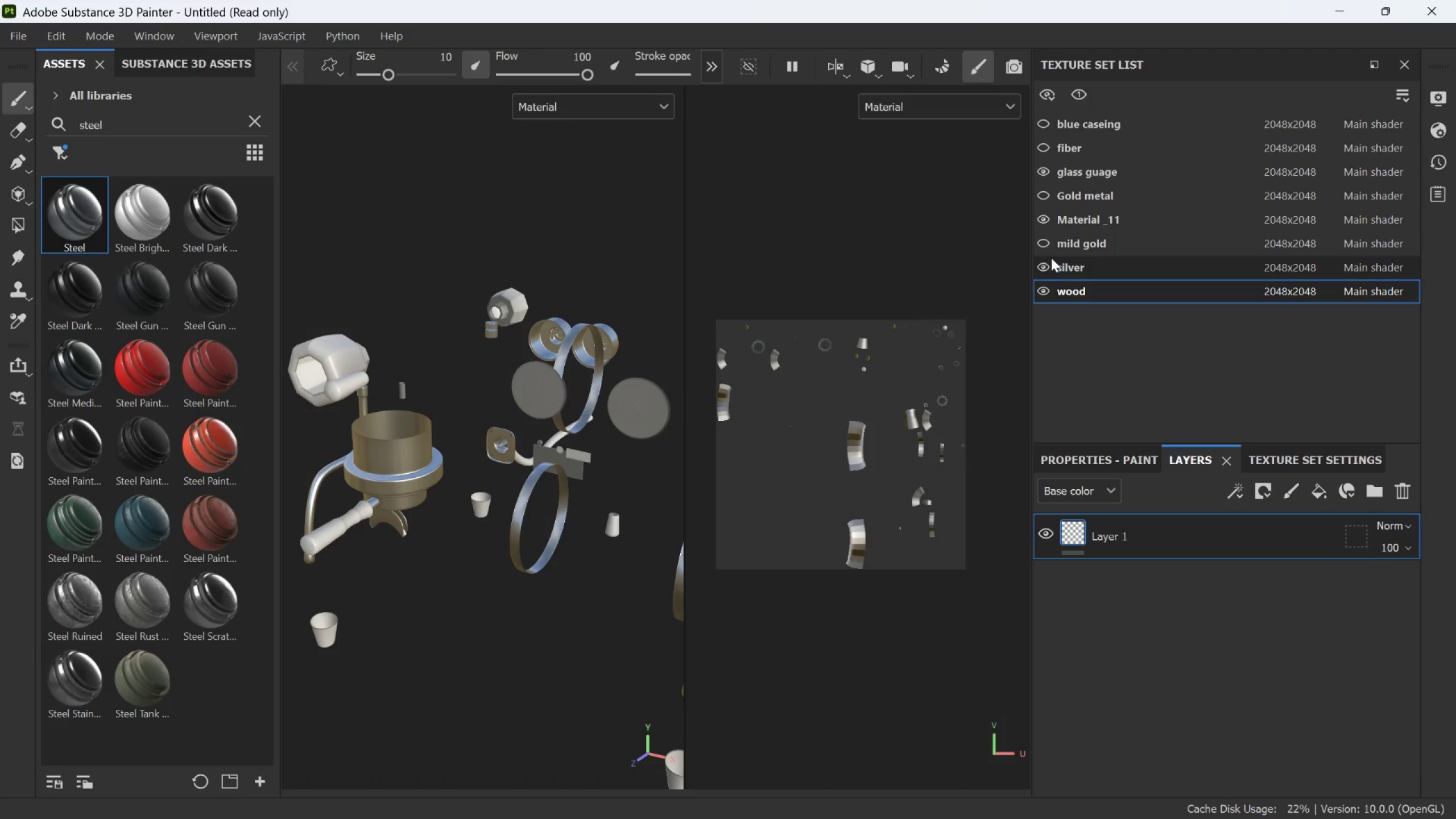 
wait(5.77)
 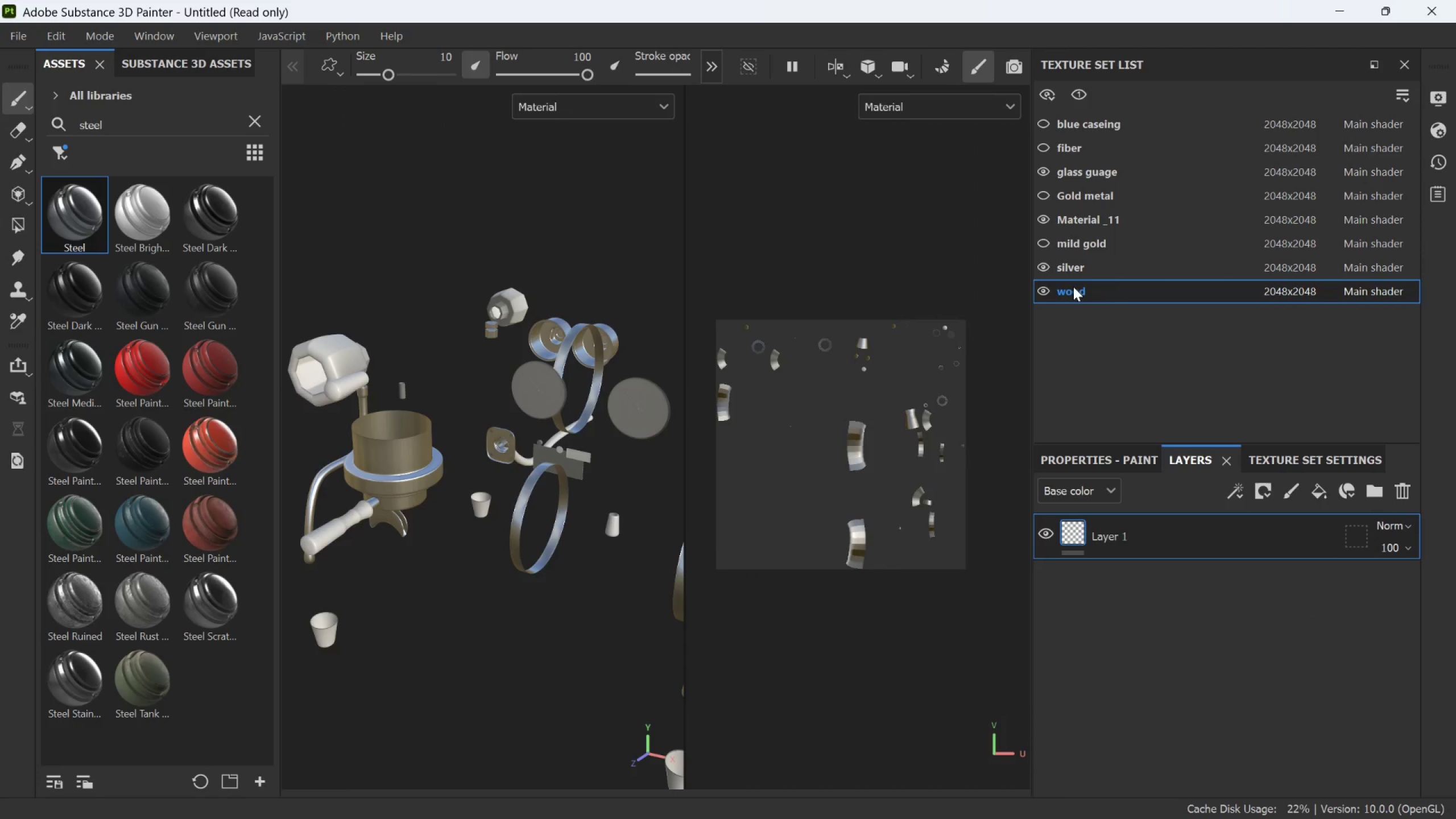 
left_click([1041, 264])
 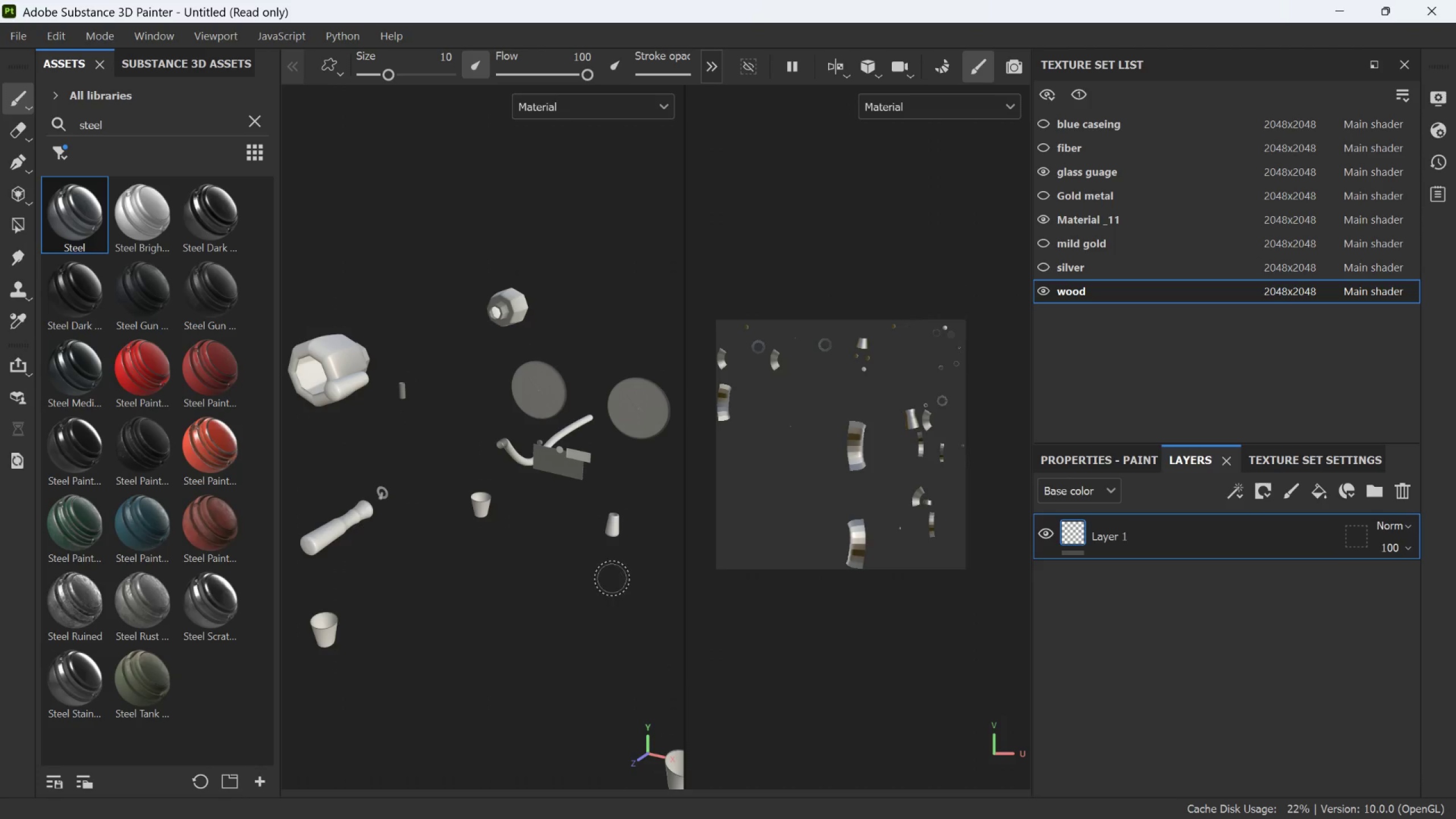 
scroll: coordinate [605, 491], scroll_direction: up, amount: 4.0
 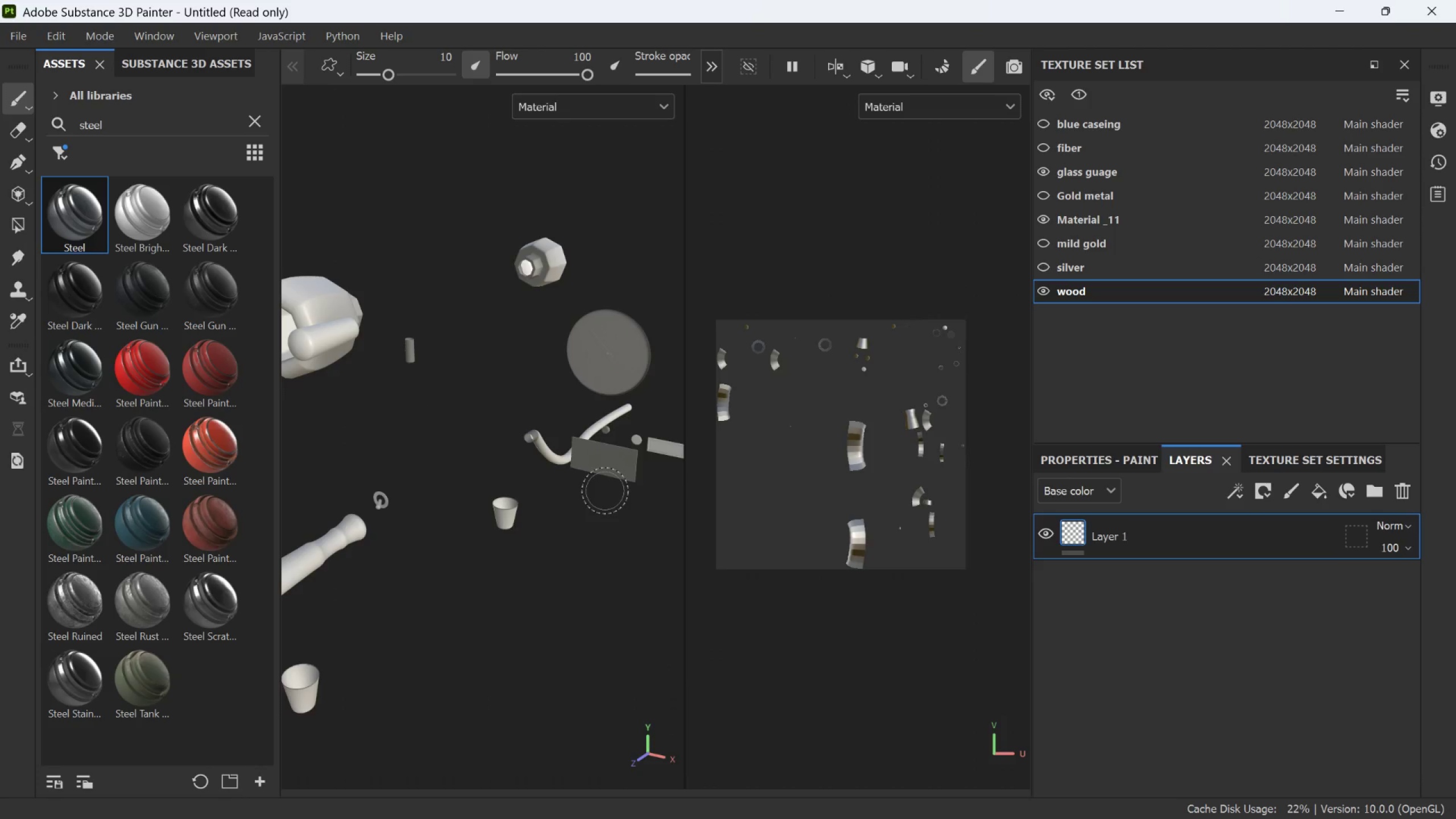 
scroll: coordinate [605, 491], scroll_direction: down, amount: 3.0
 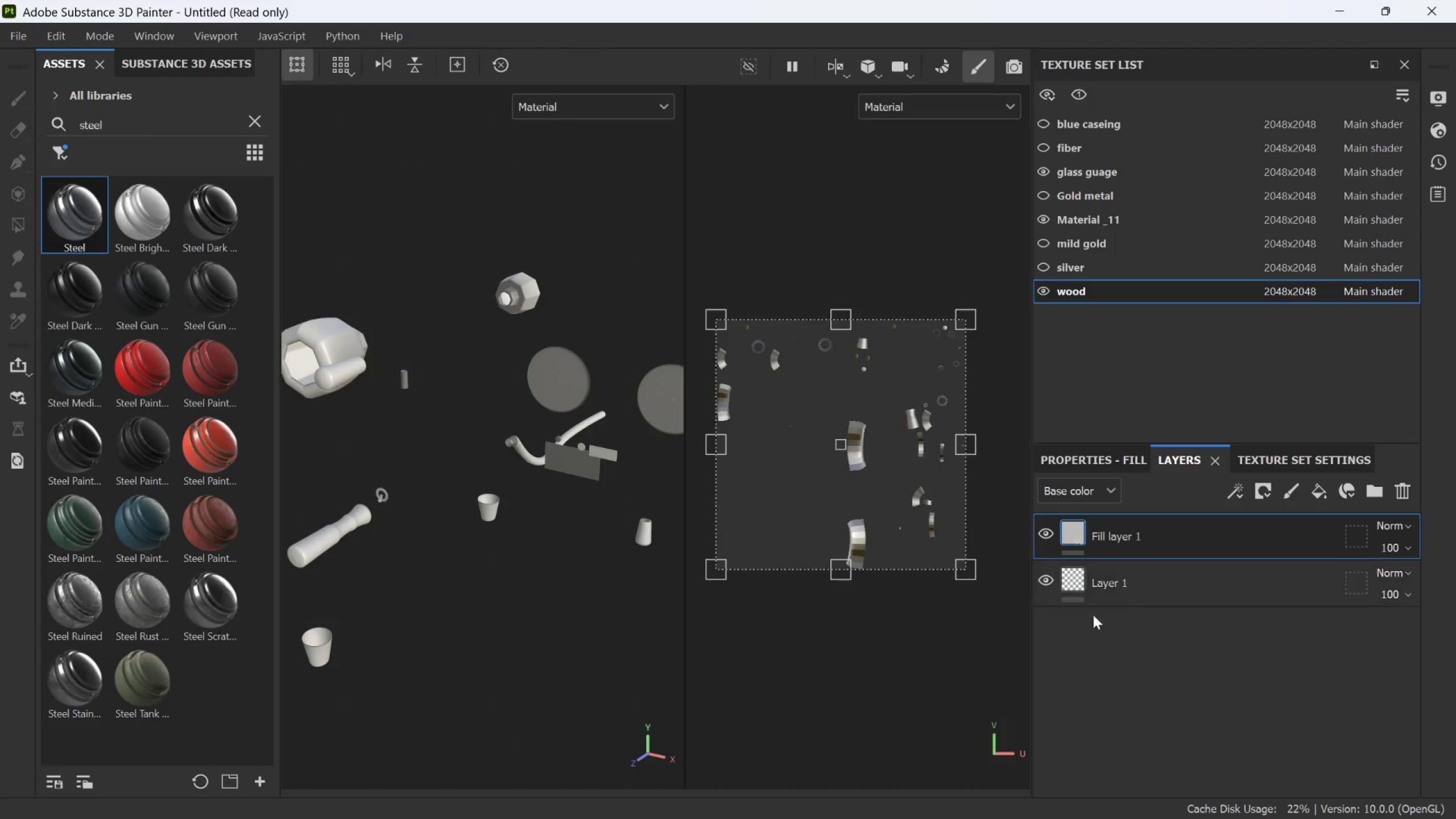 
wait(11.15)
 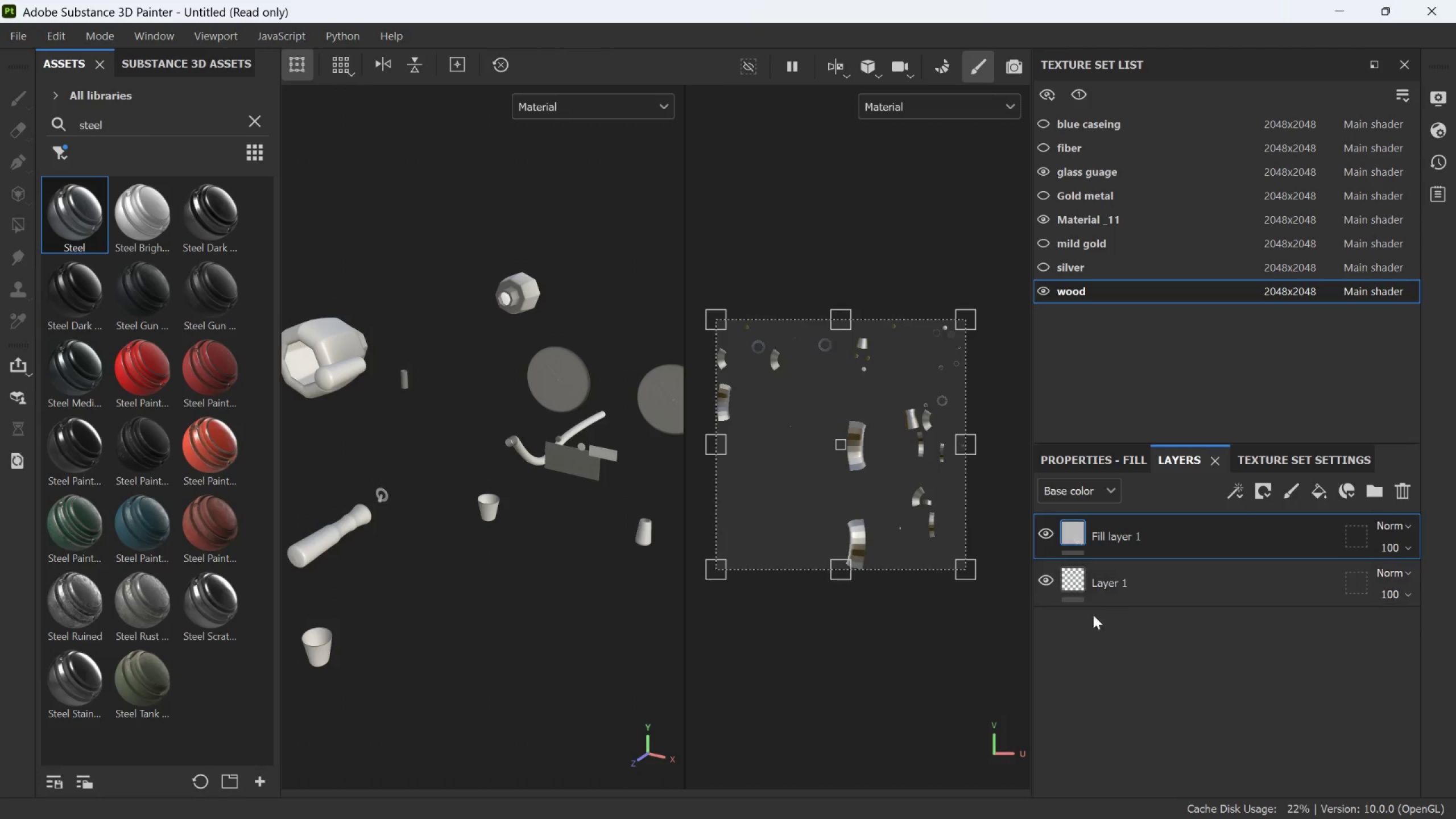 
left_click([499, 727])
 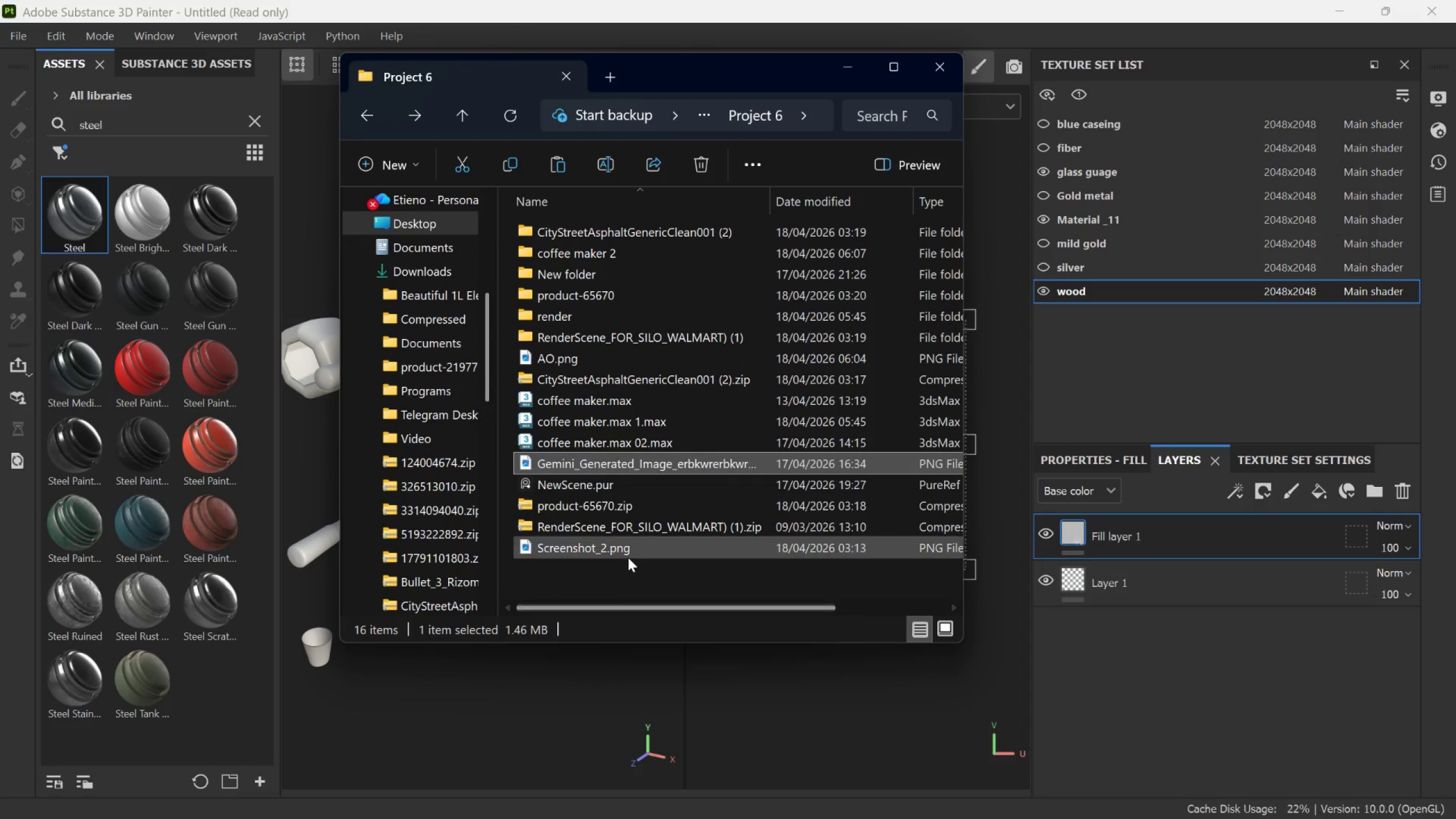 
mouse_move([648, 514])
 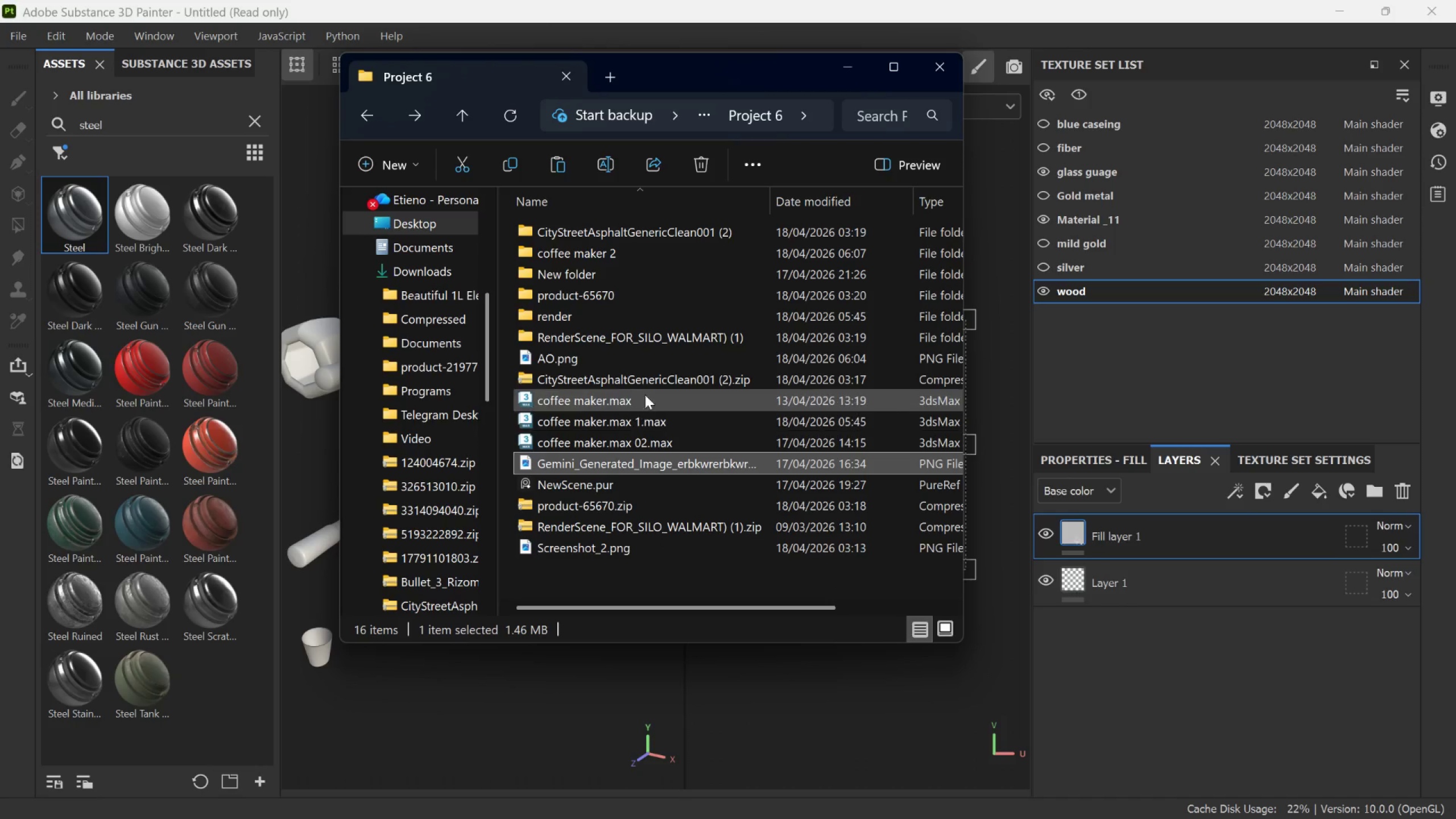 
mouse_move([677, 348])
 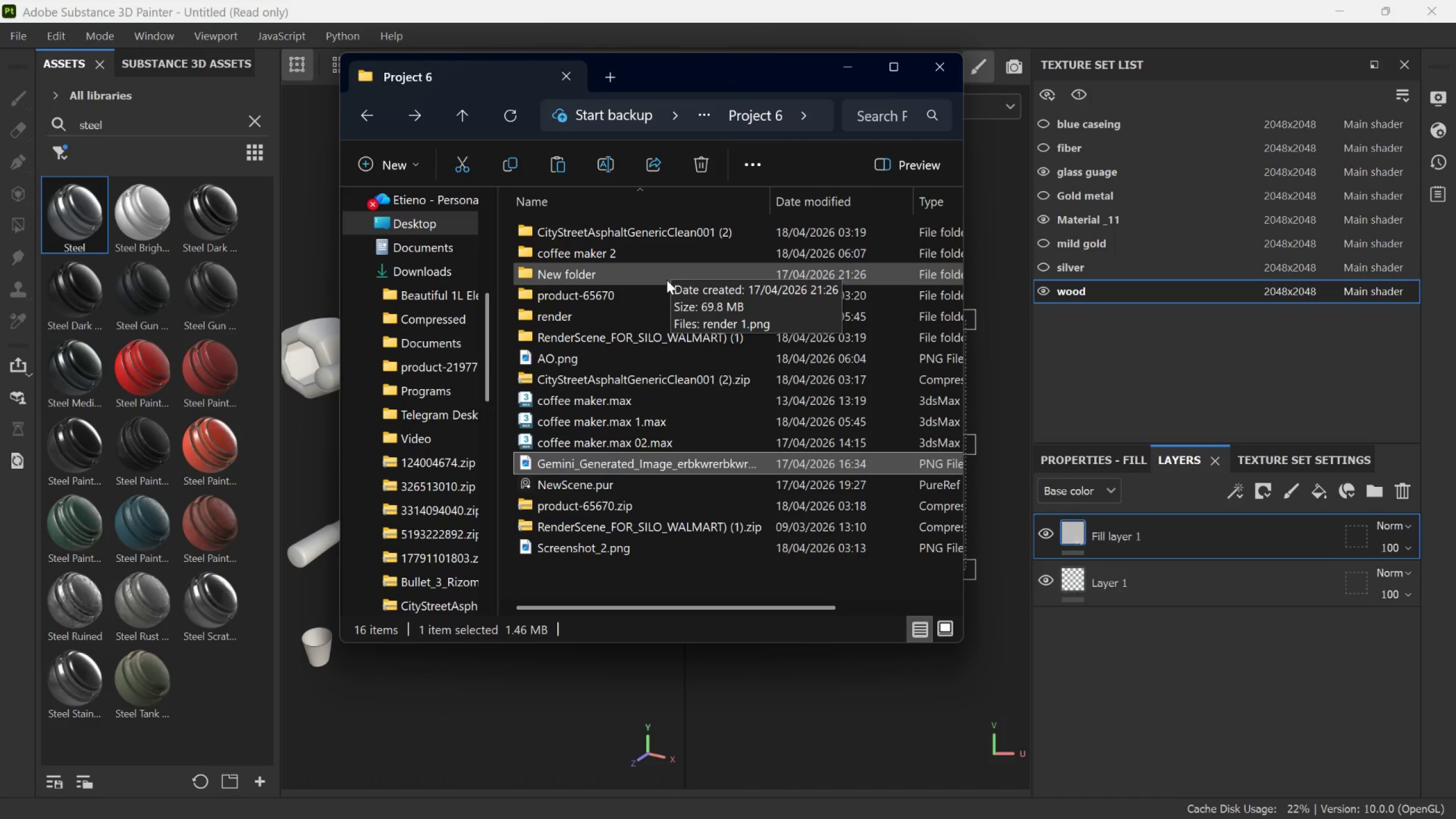 
double_click([660, 307])
 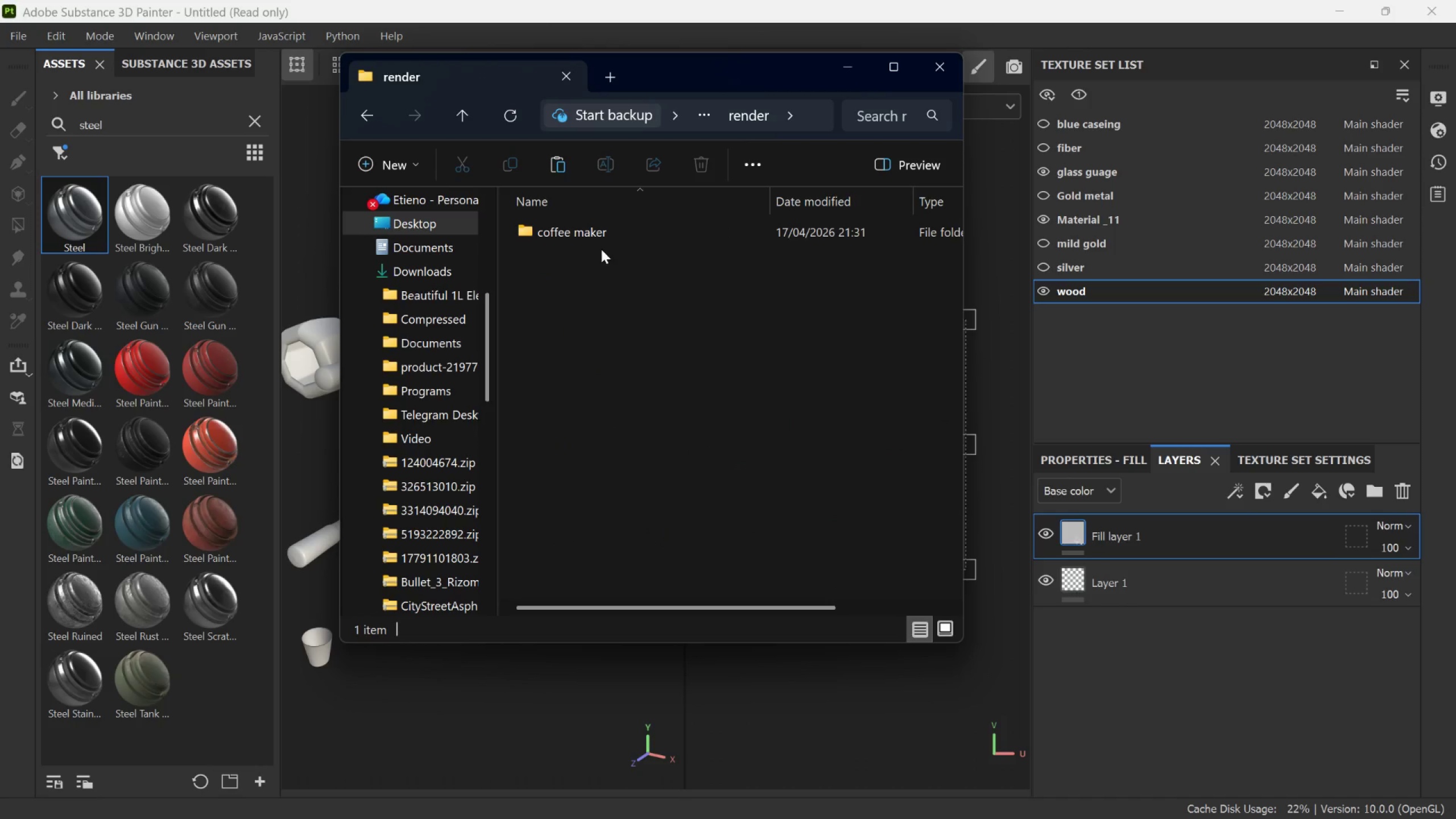 
double_click([601, 241])
 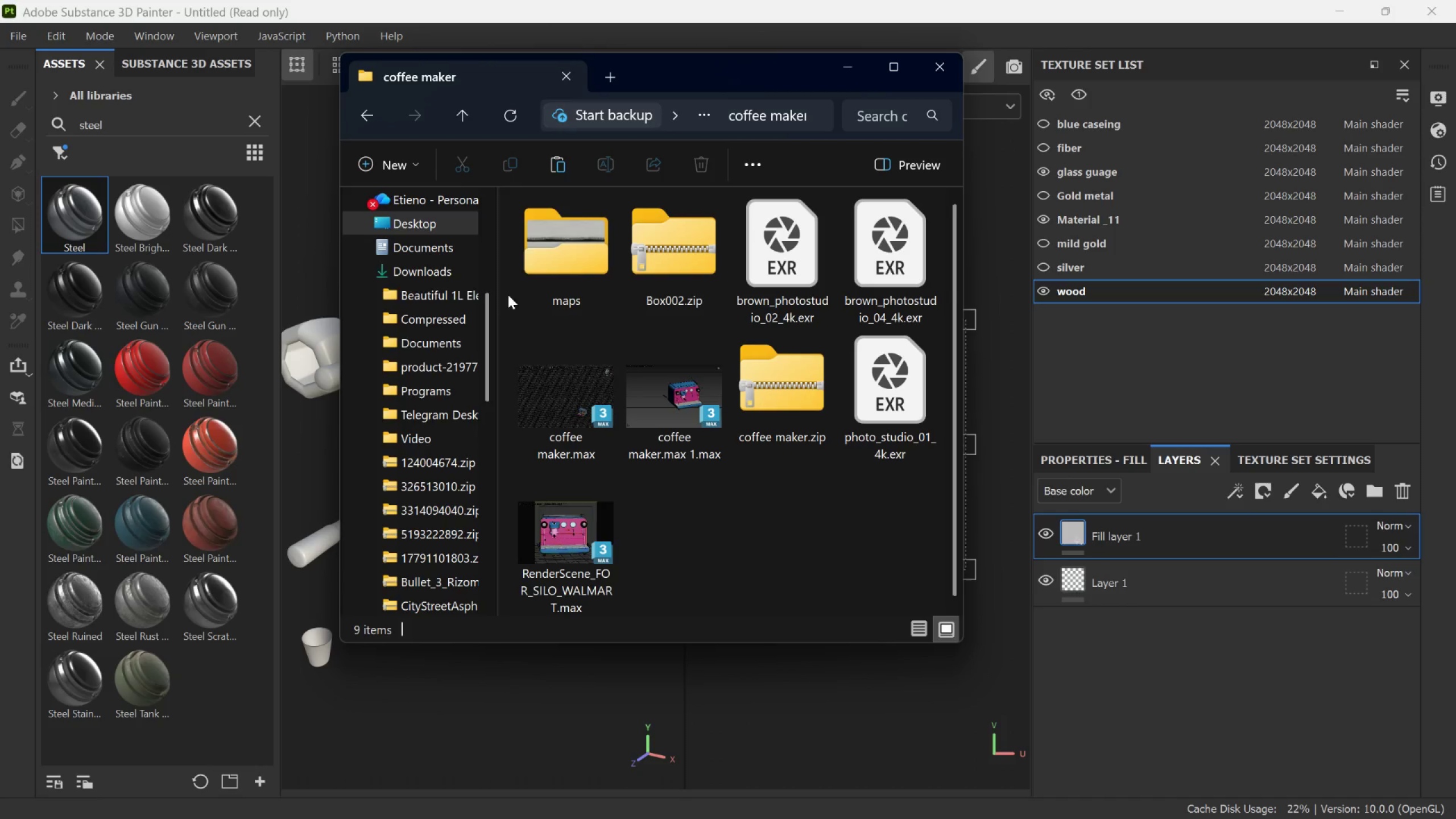 
left_click([369, 120])
 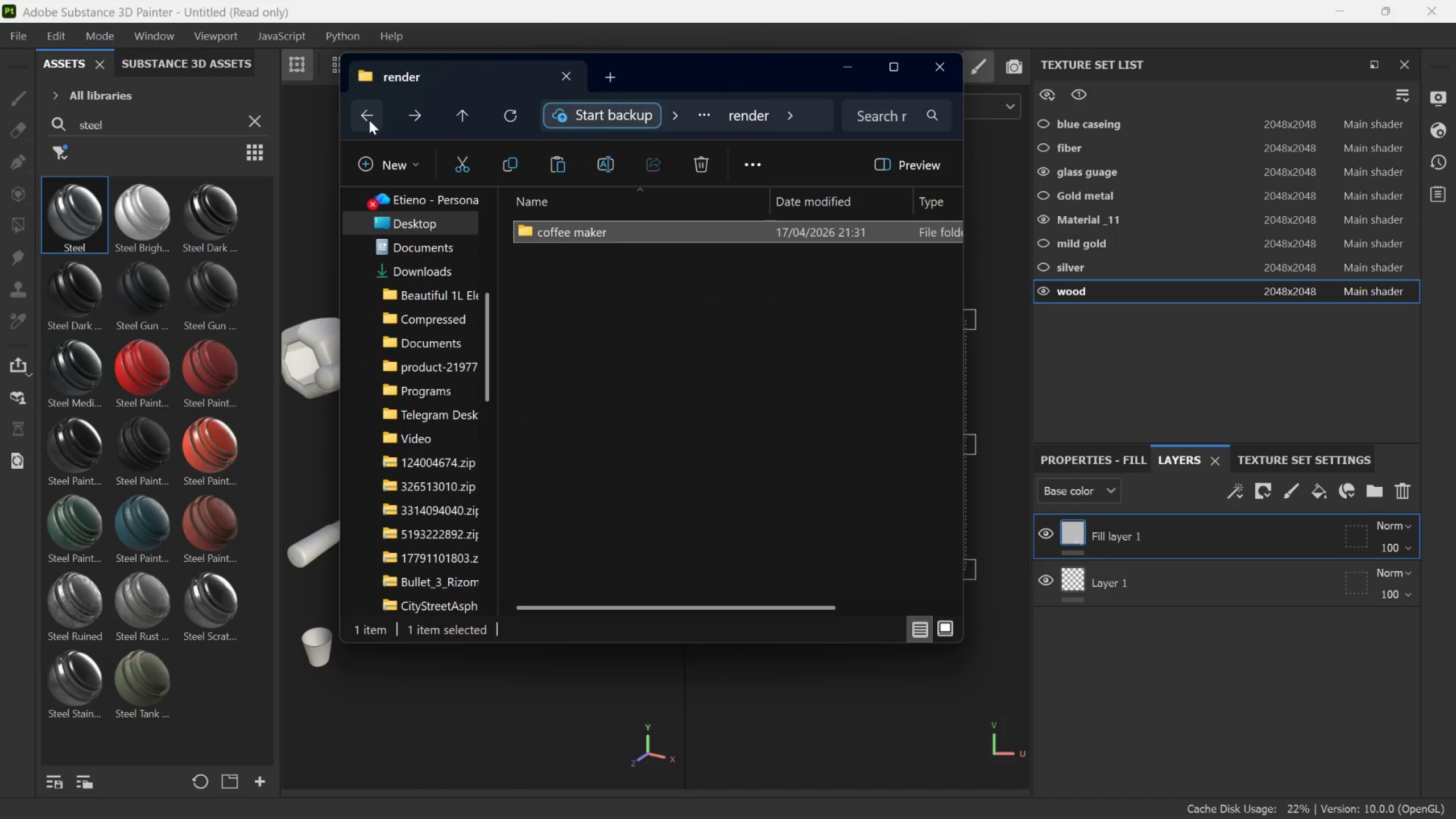 
left_click([369, 120])
 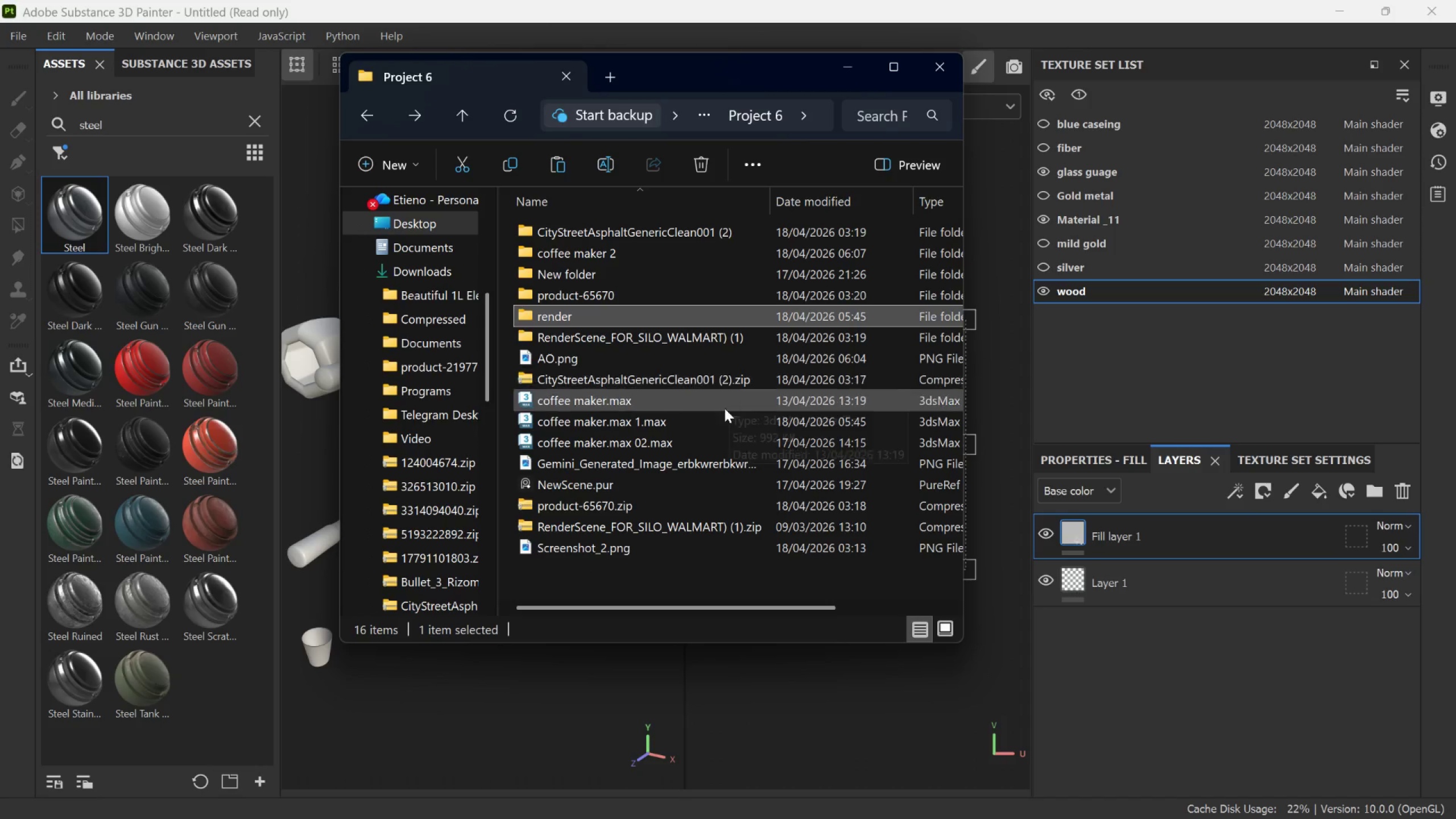 
mouse_move([694, 491])
 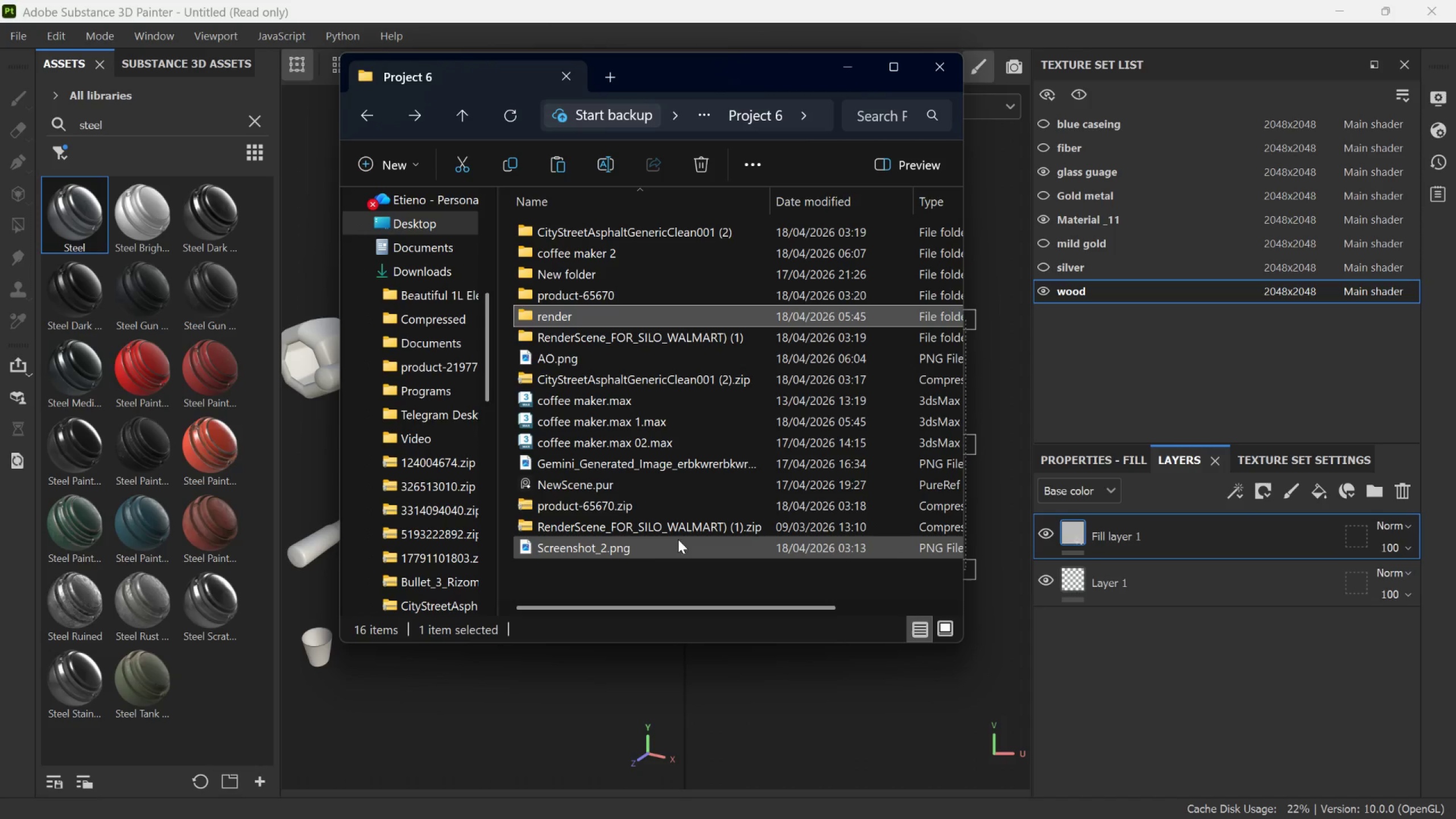 
mouse_move([664, 531])
 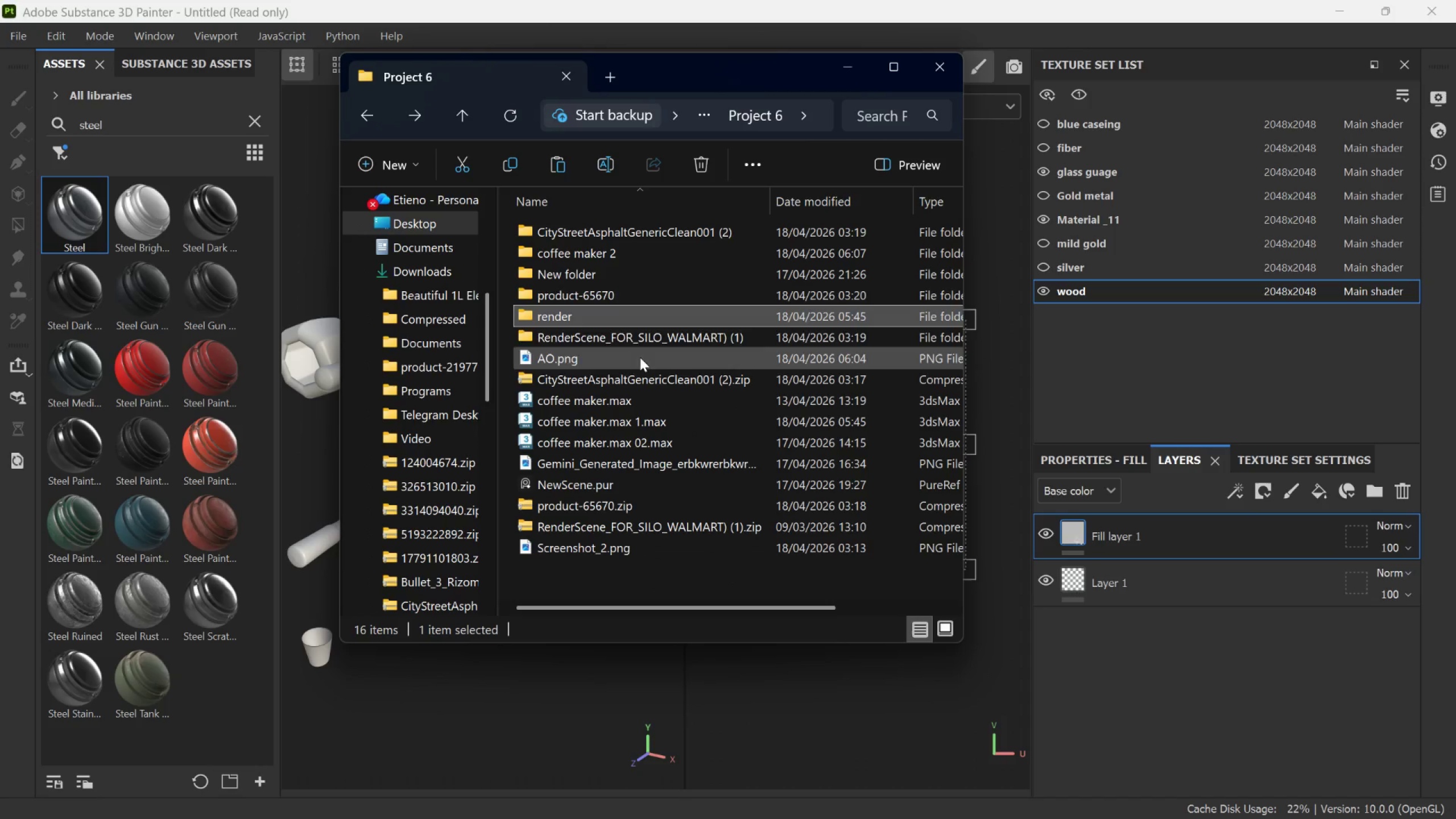 
left_click([593, 260])
 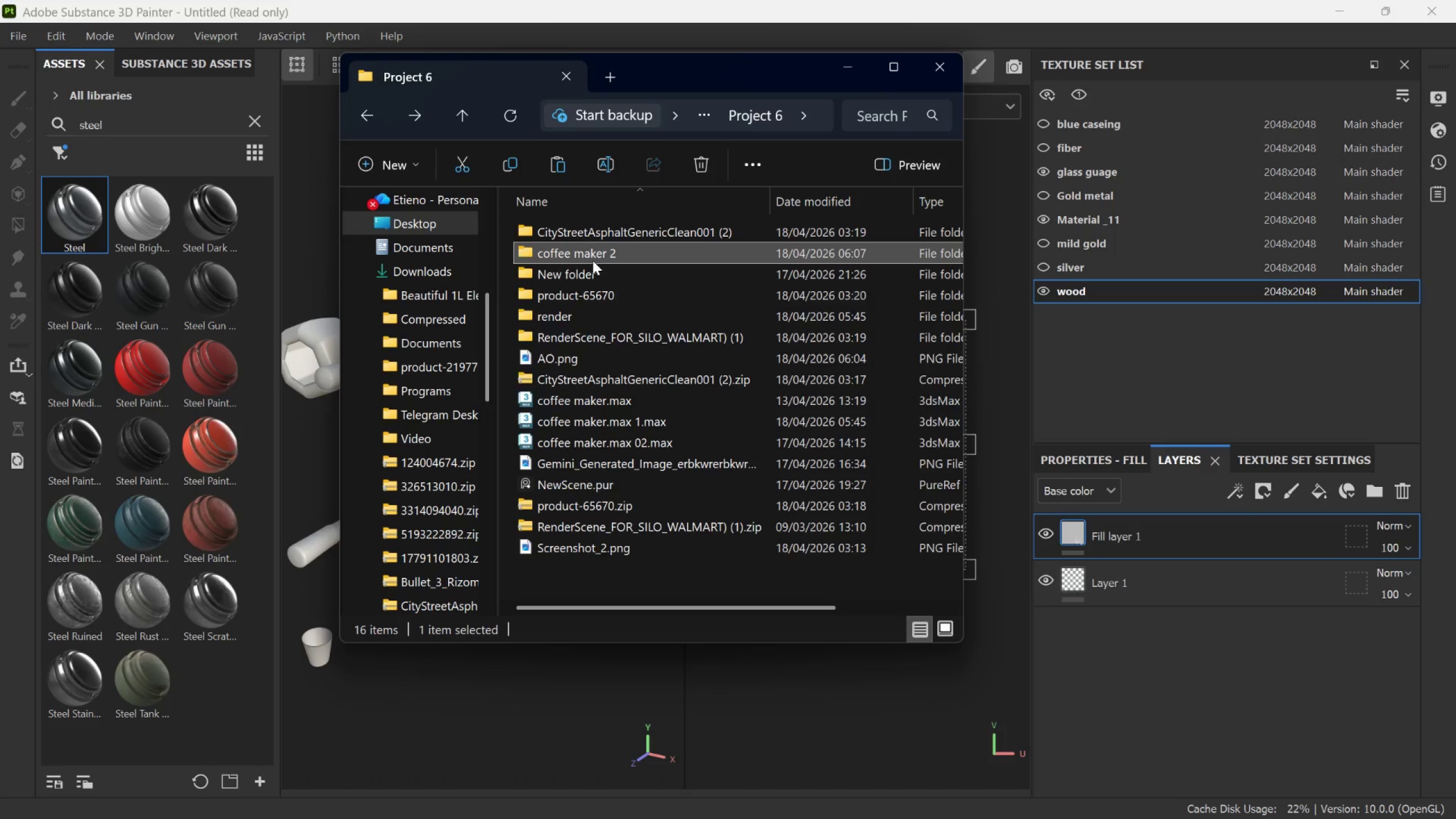 
left_click_drag(start_coordinate=[593, 260], to_coordinate=[352, 118])
 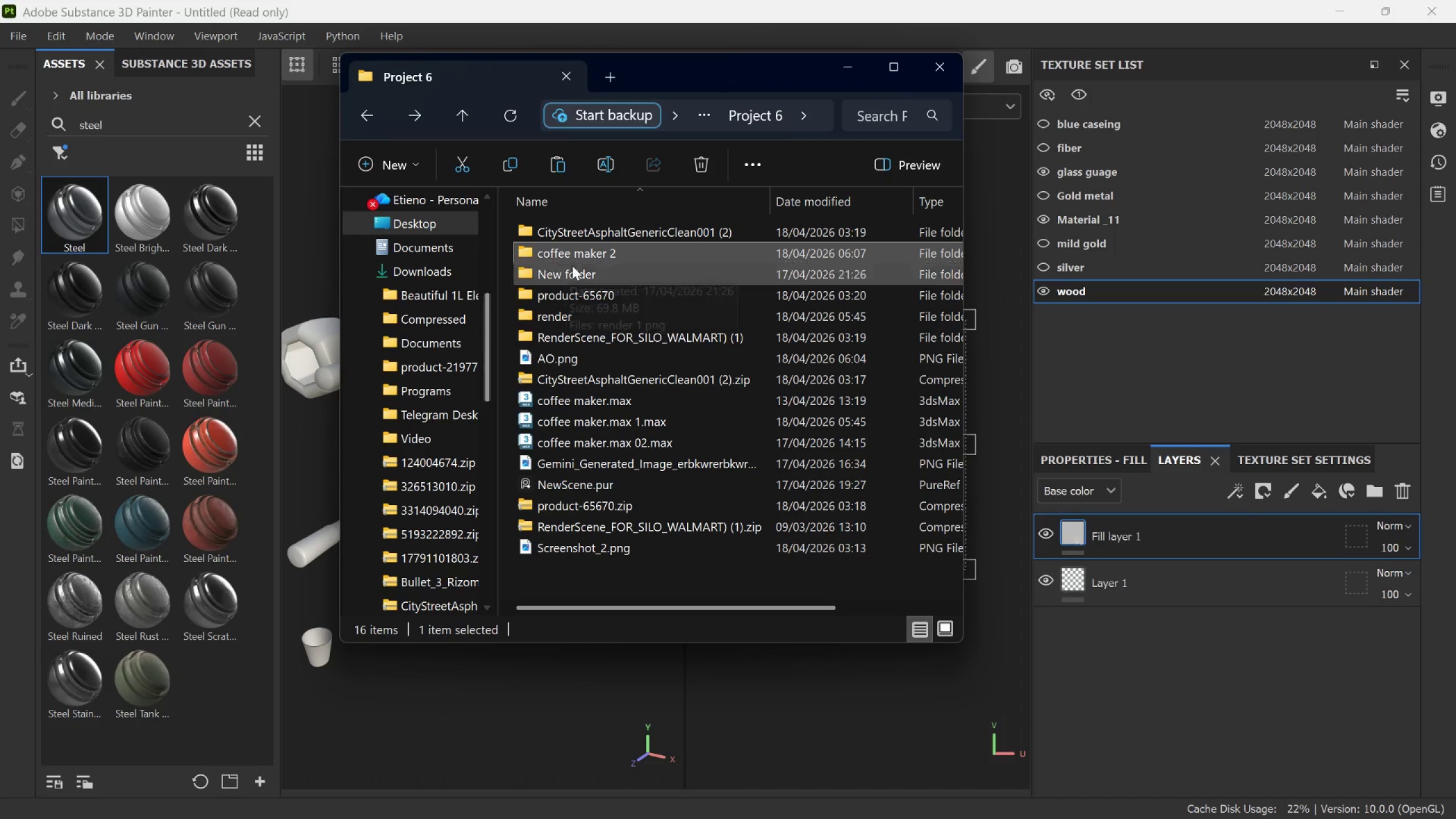 
left_click([352, 118])
 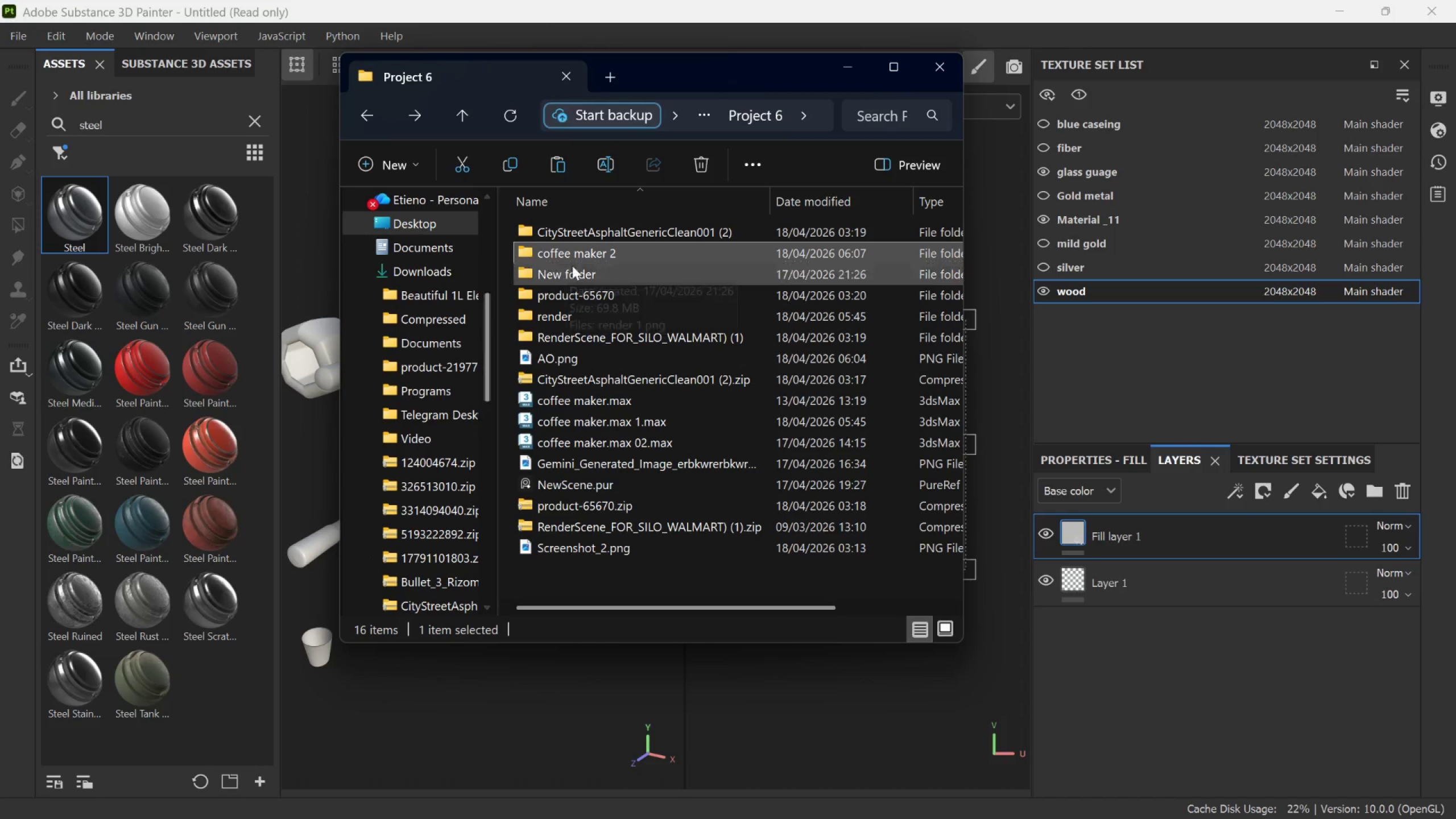 
mouse_move([595, 263])
 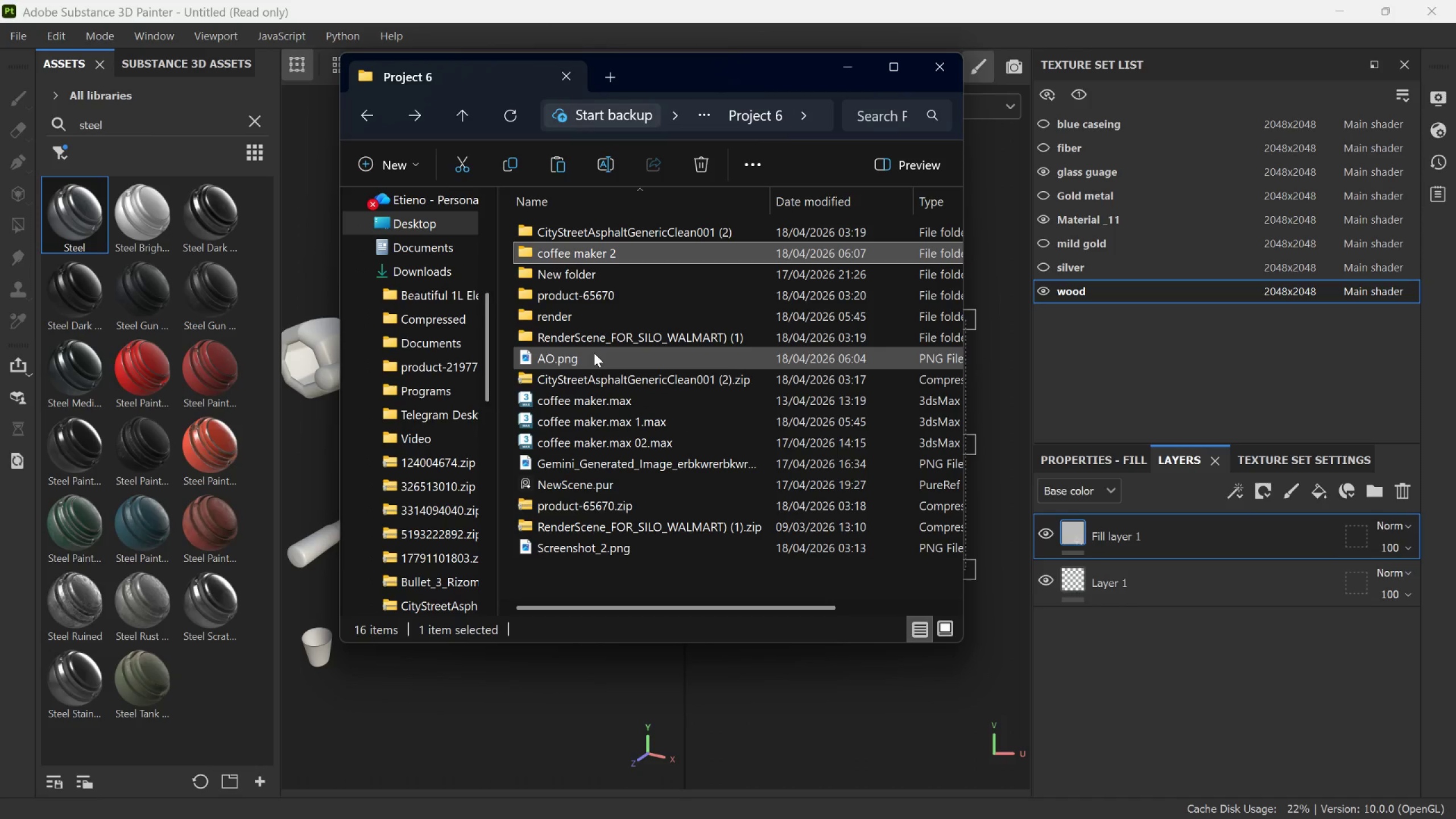 
mouse_move([653, 304])
 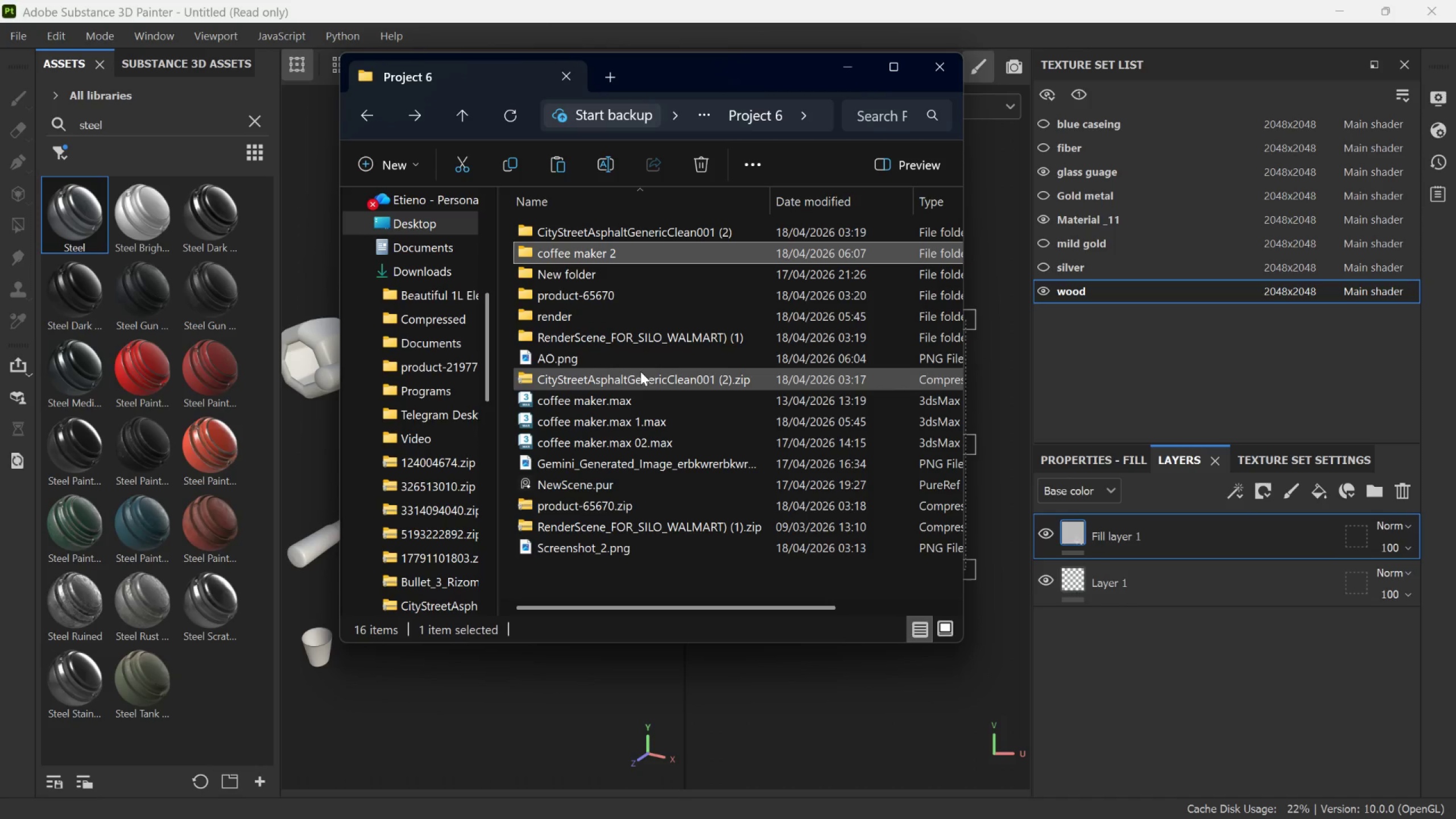 
mouse_move([638, 391])
 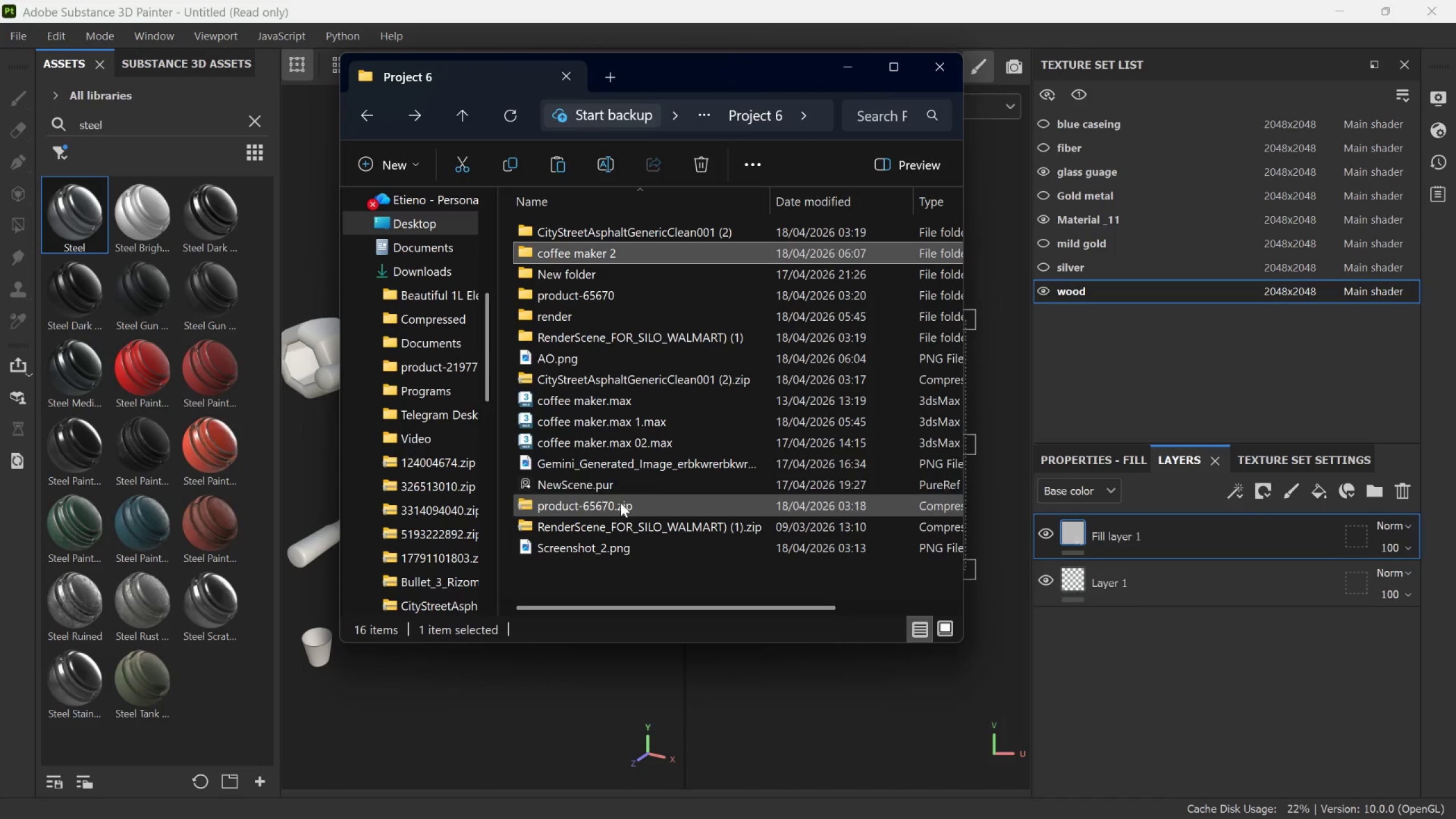 
mouse_move([660, 386])
 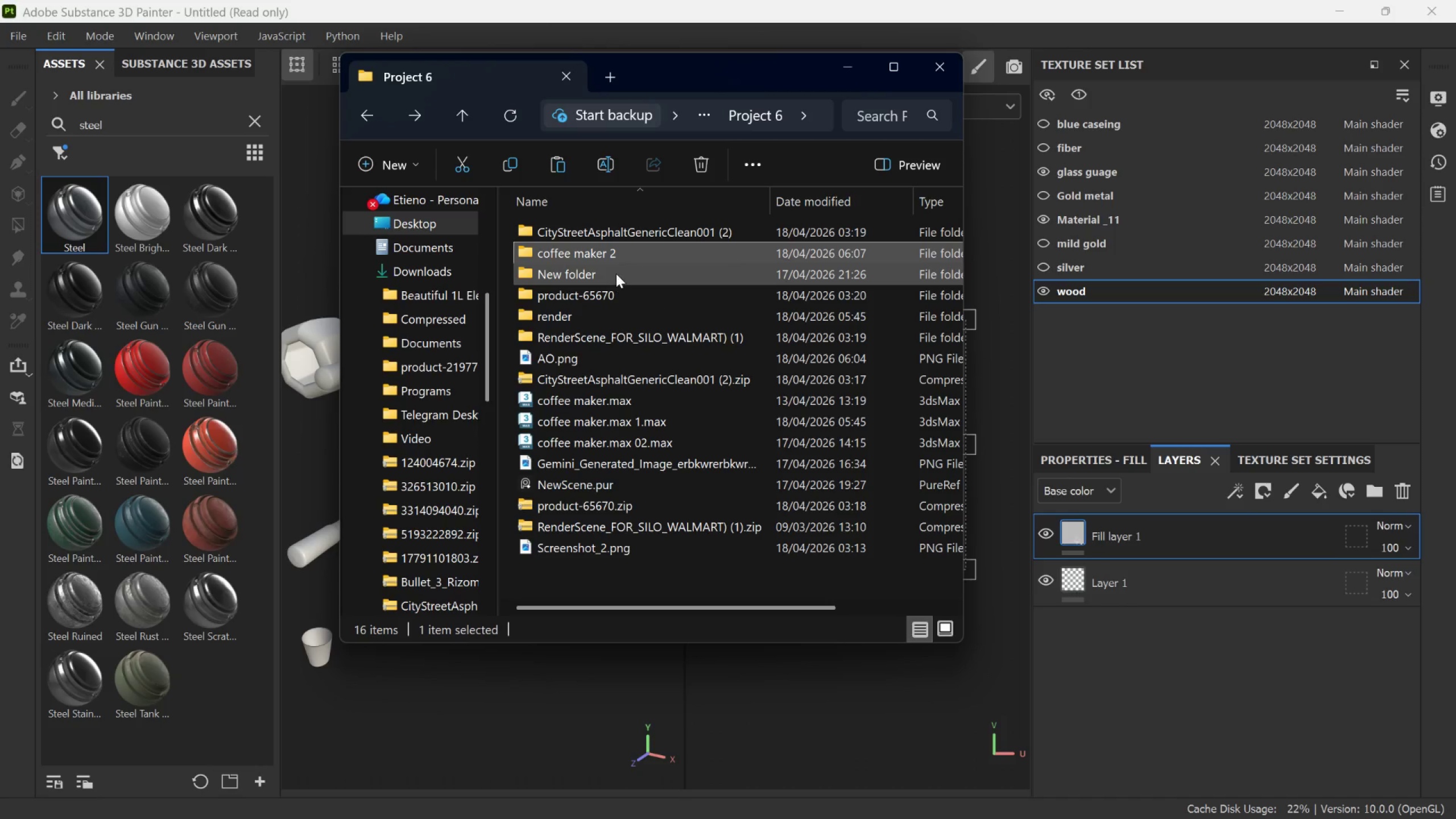 
double_click([616, 274])
 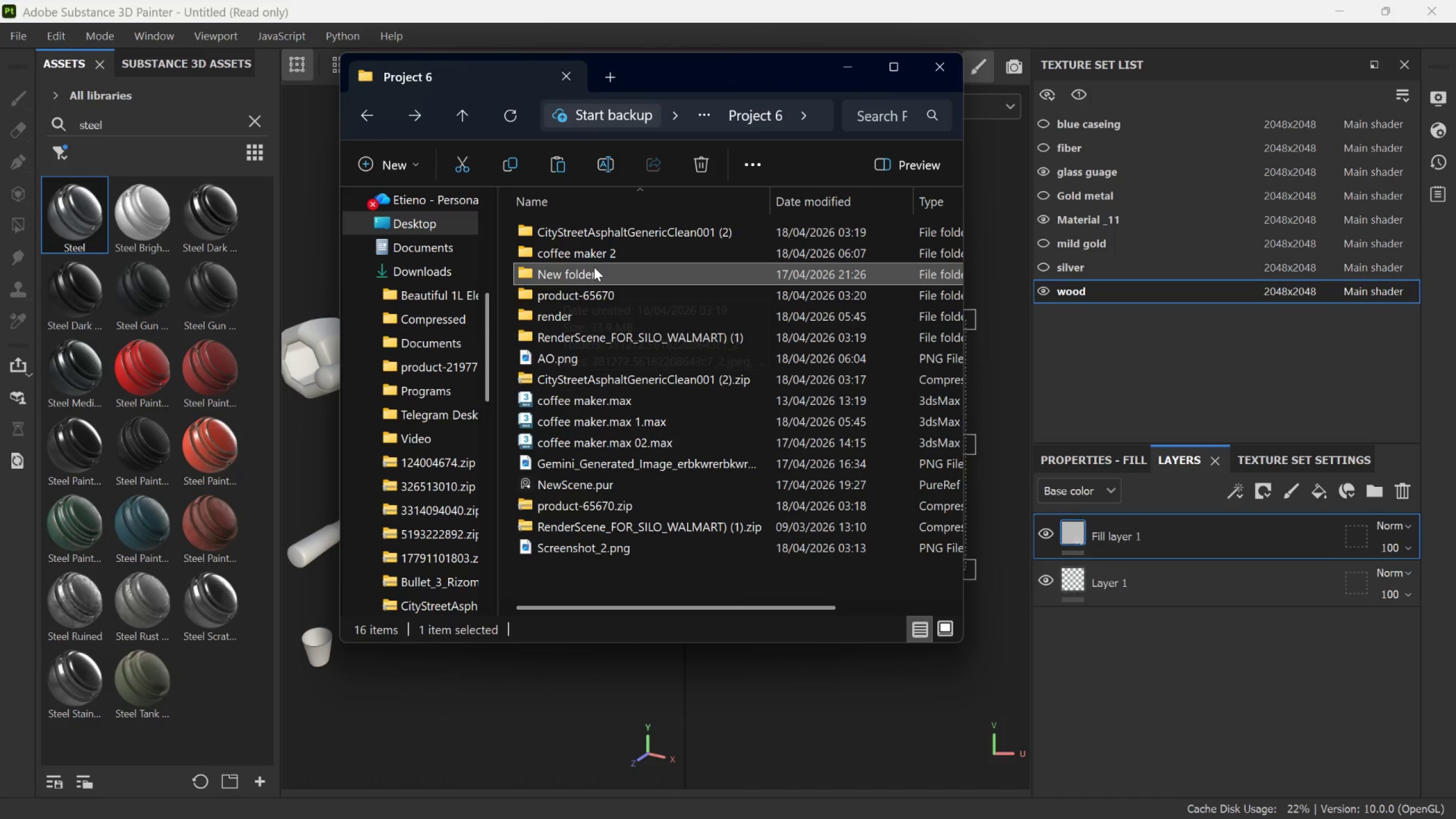 
double_click([593, 260])
 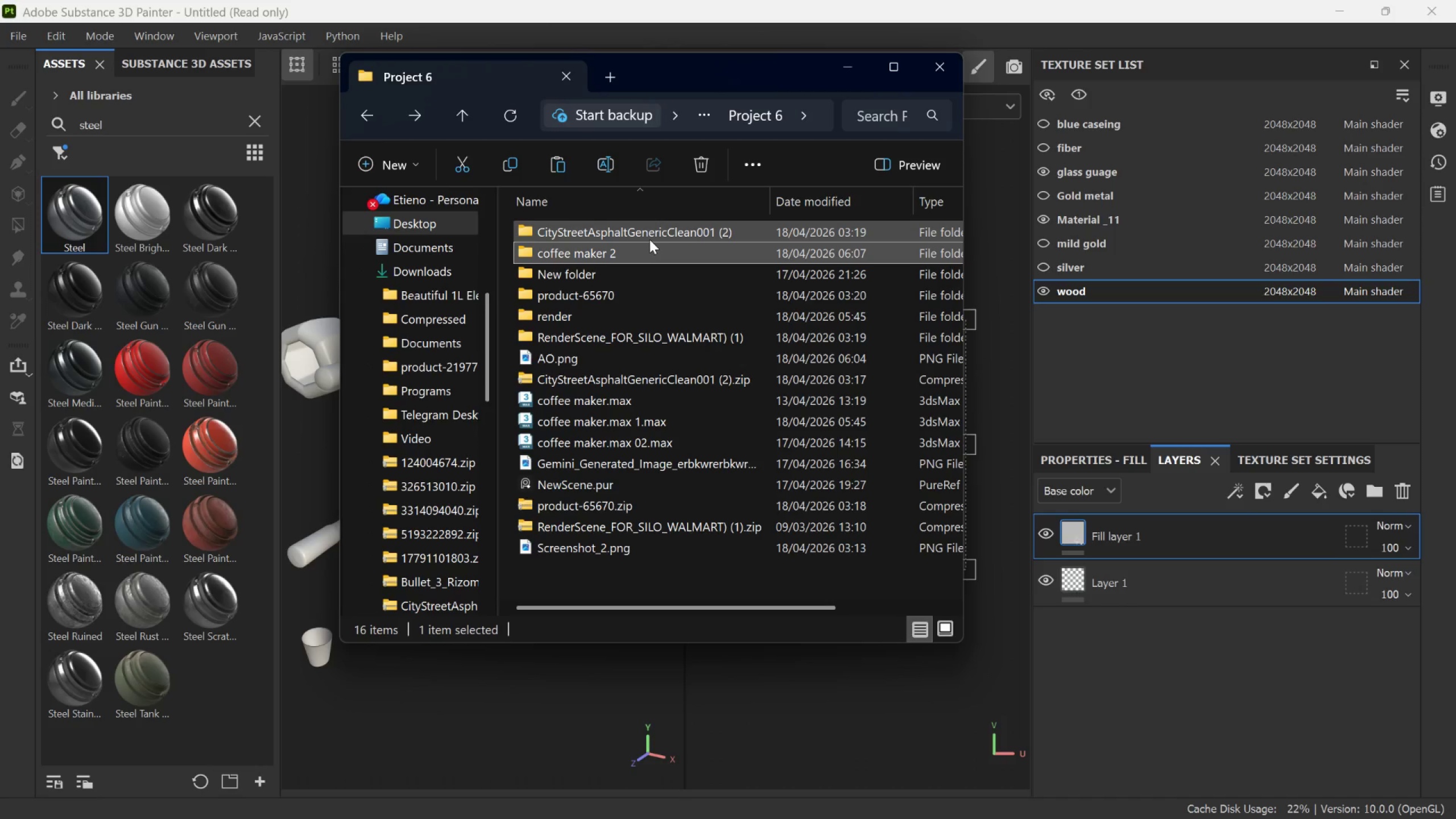 
double_click([650, 239])
 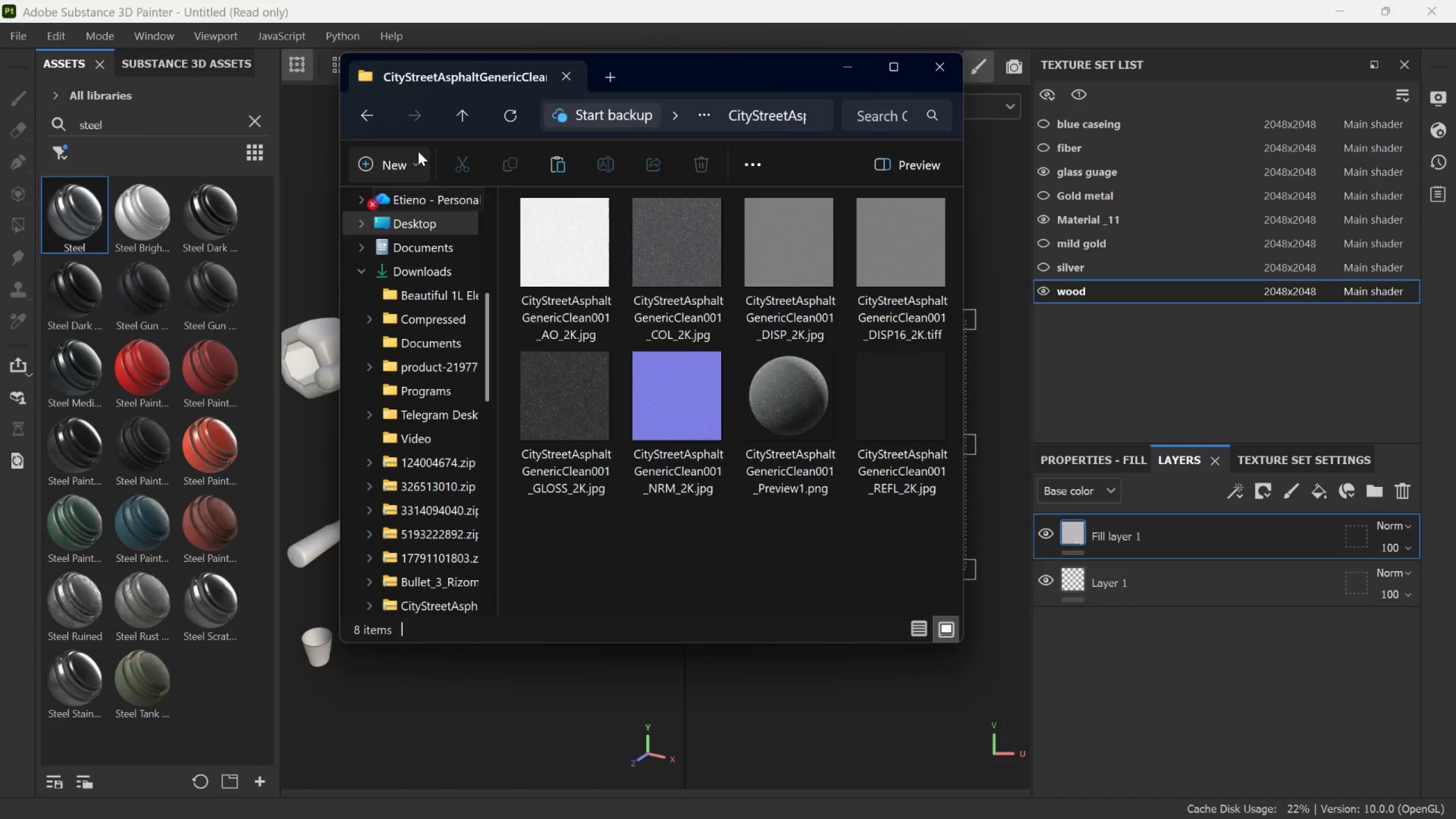 
left_click([370, 117])
 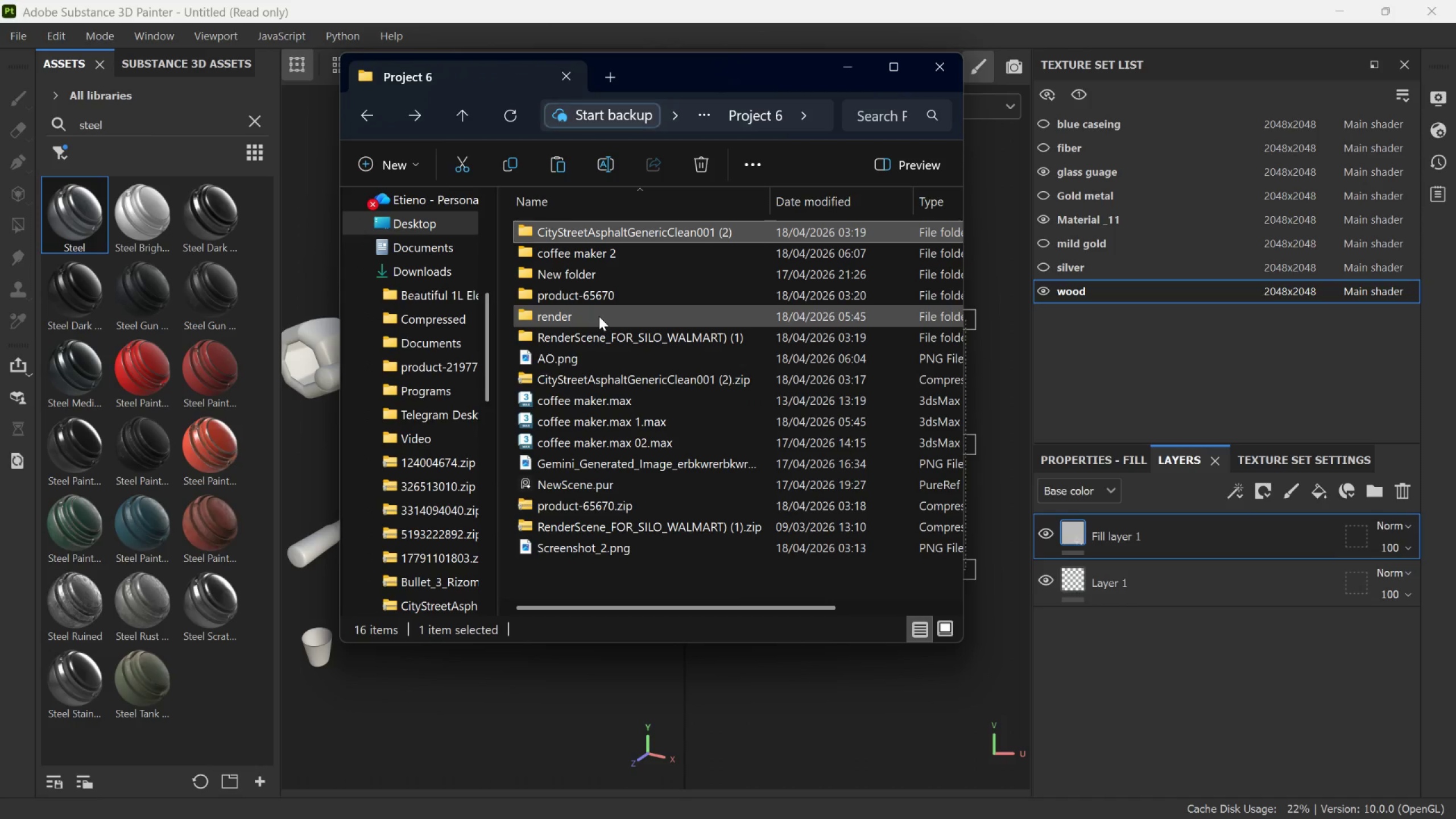 
double_click([599, 316])
 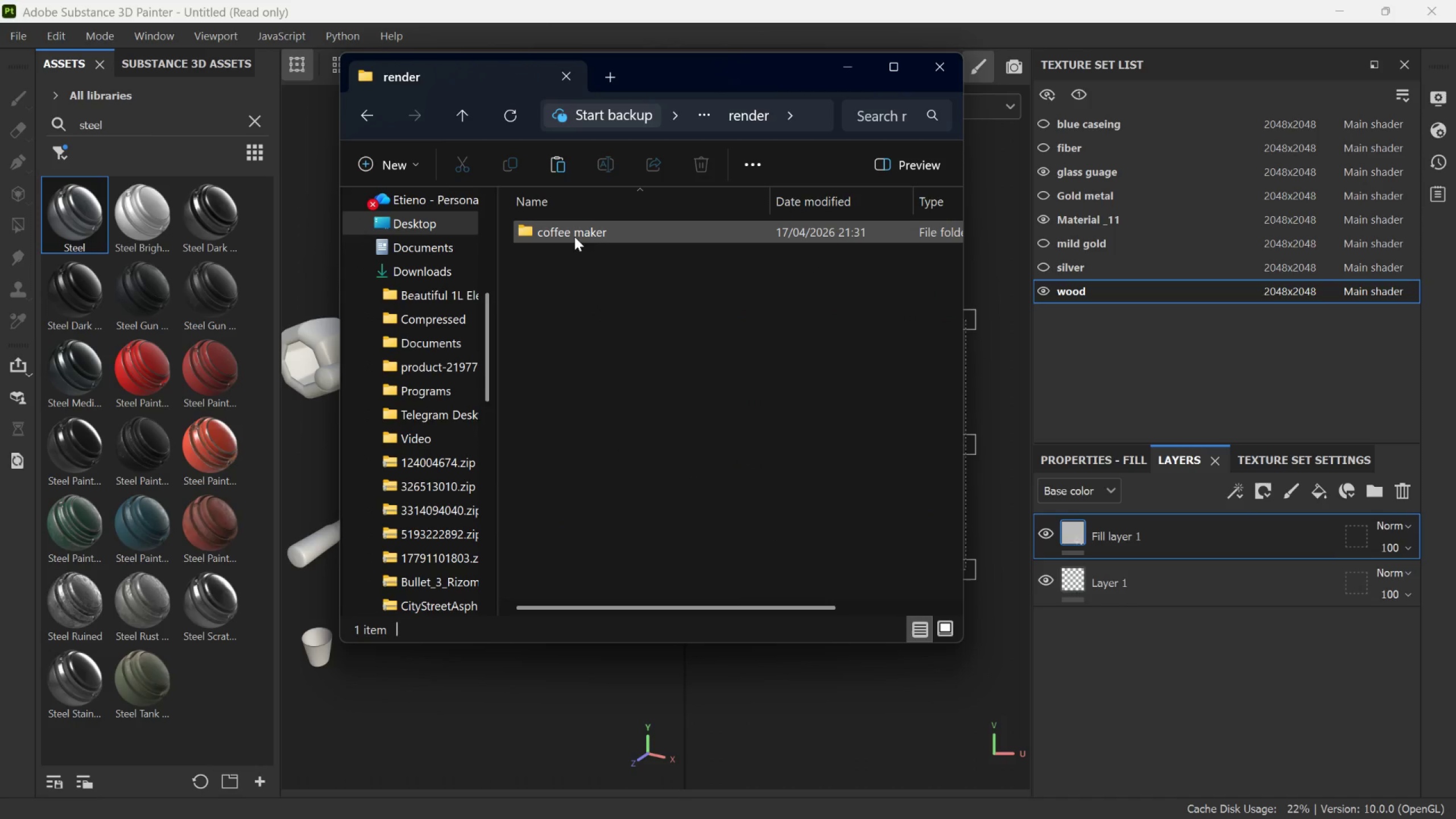 
double_click([574, 233])
 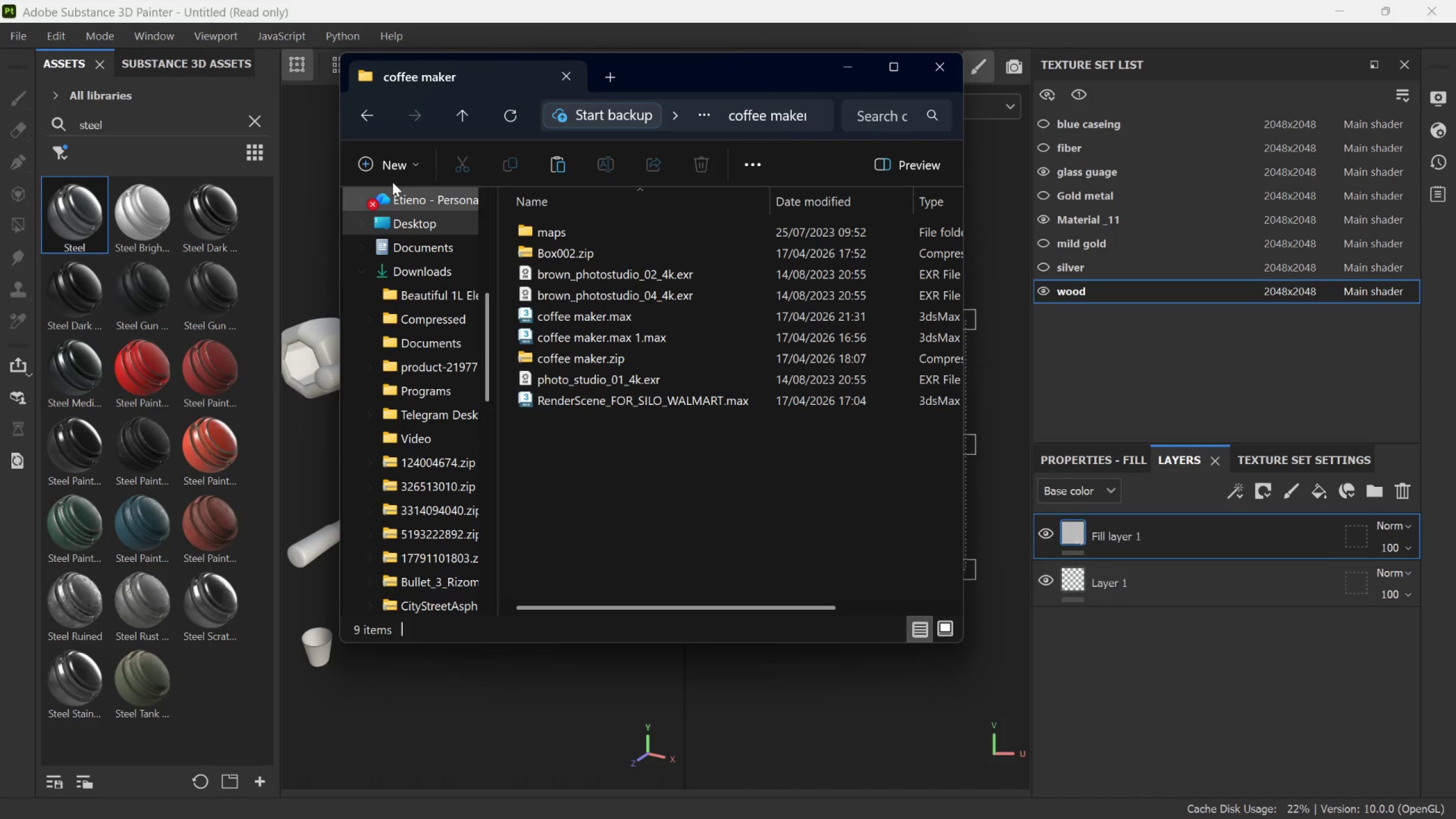 
wait(6.25)
 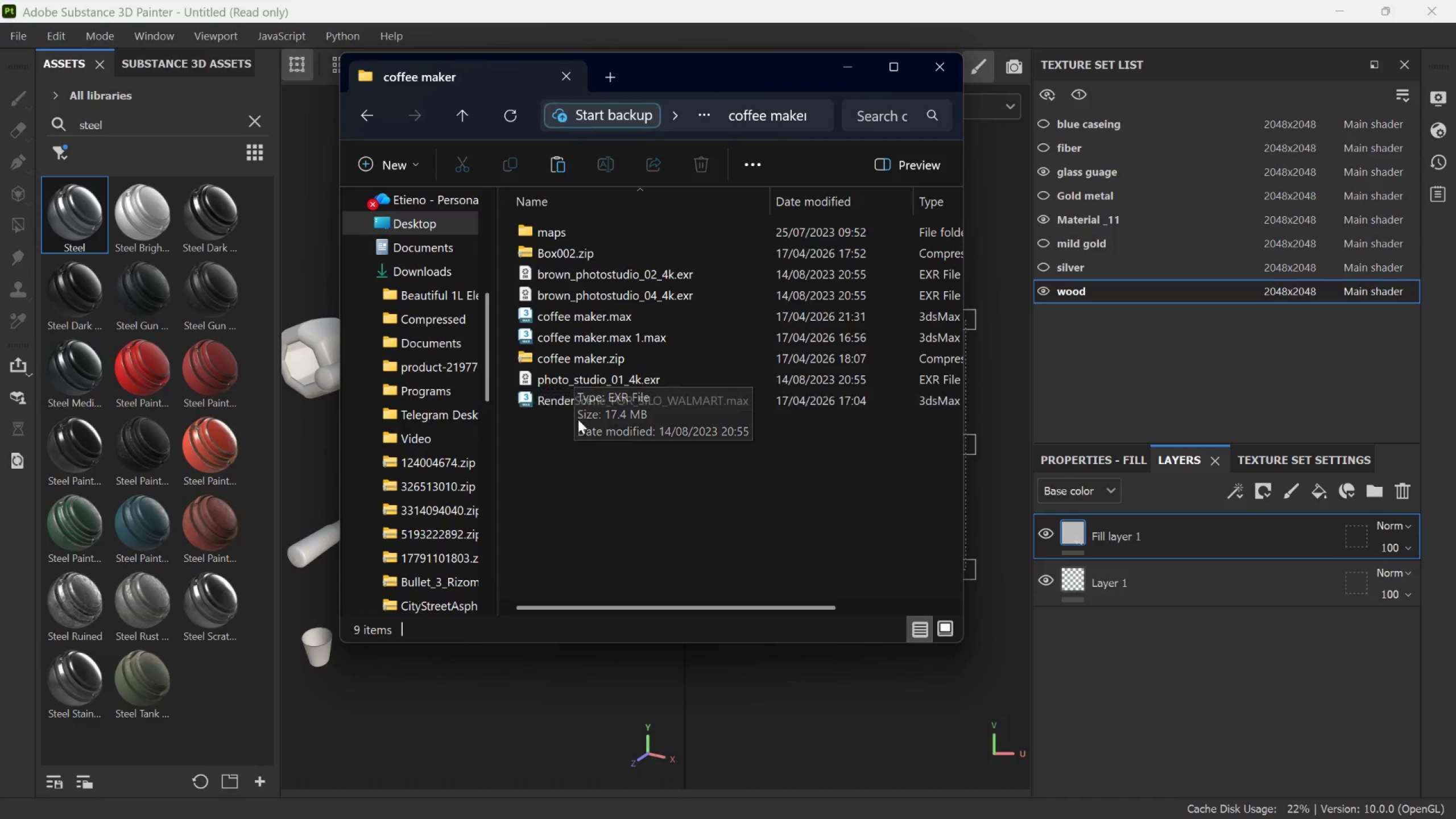 
double_click([358, 121])
 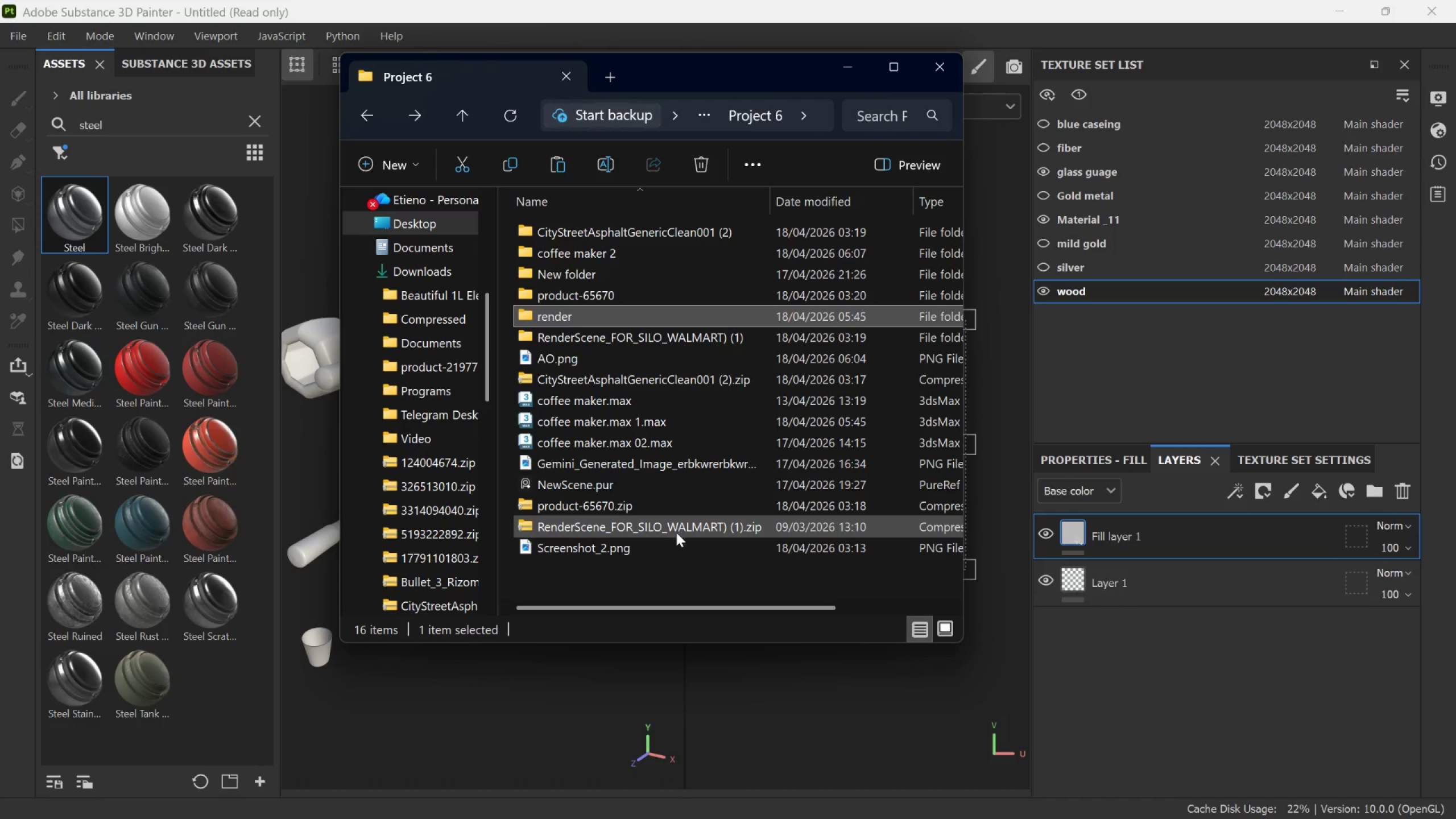 
wait(6.88)
 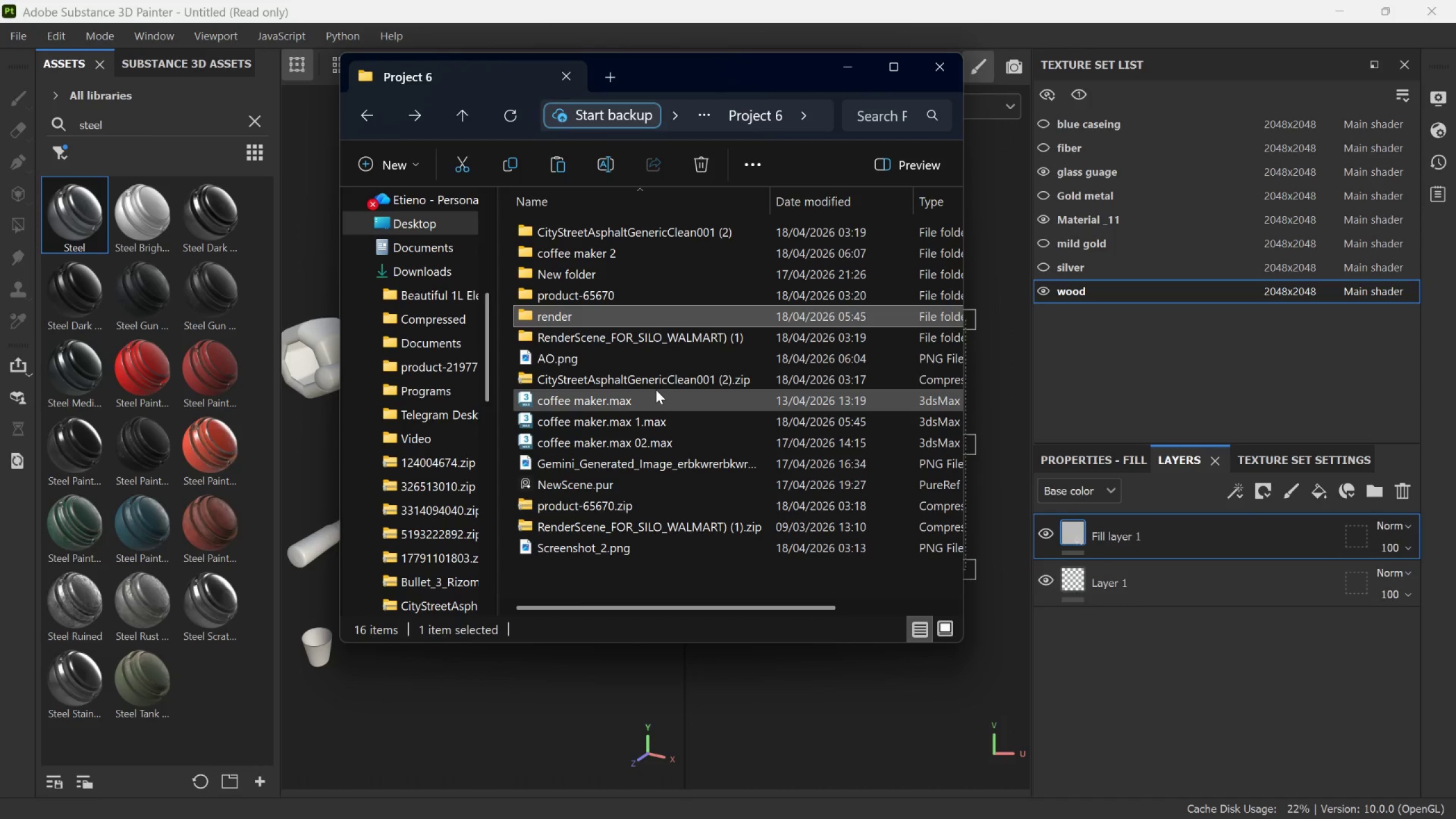 
double_click([665, 541])
 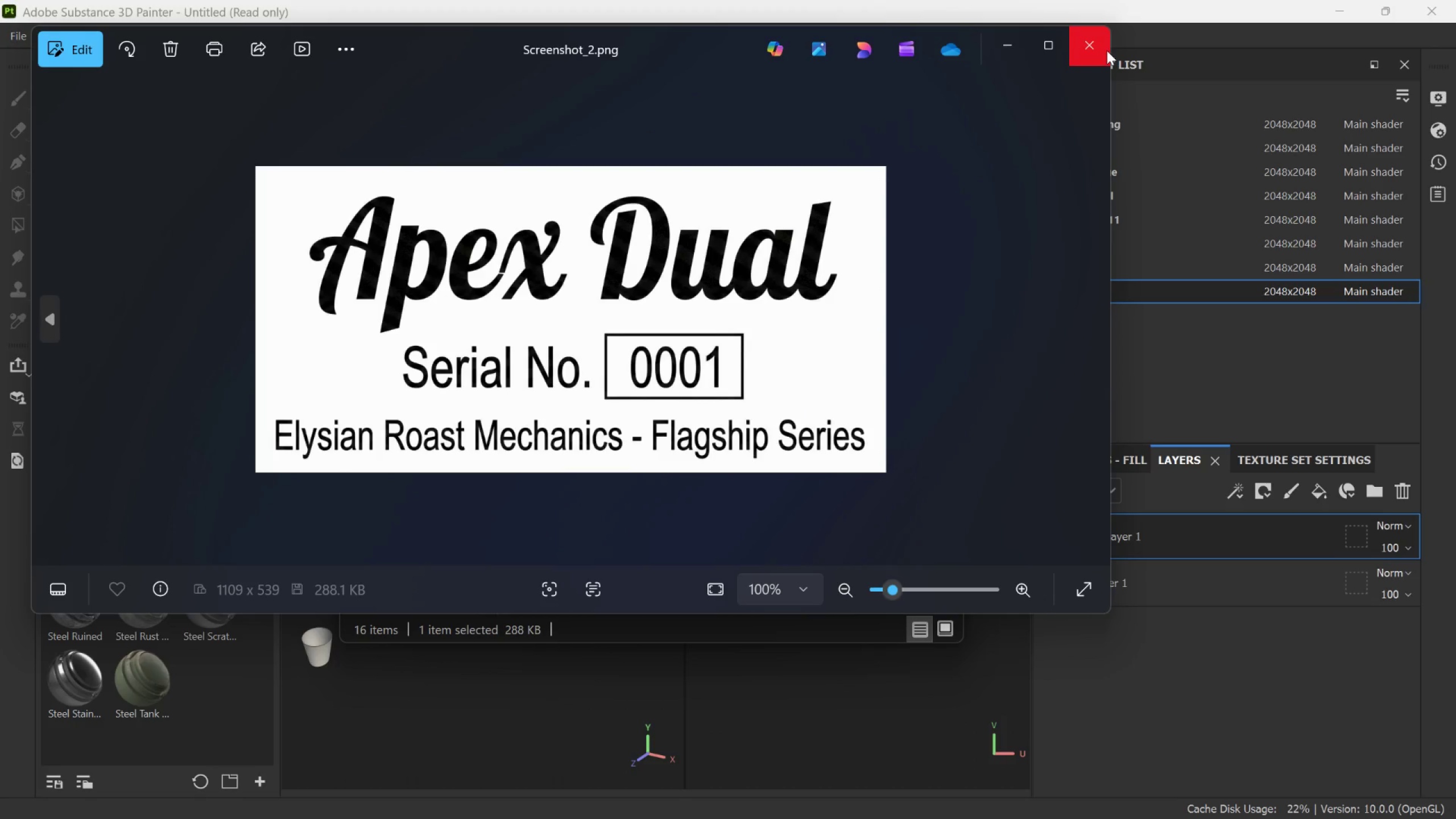 
left_click([1107, 51])
 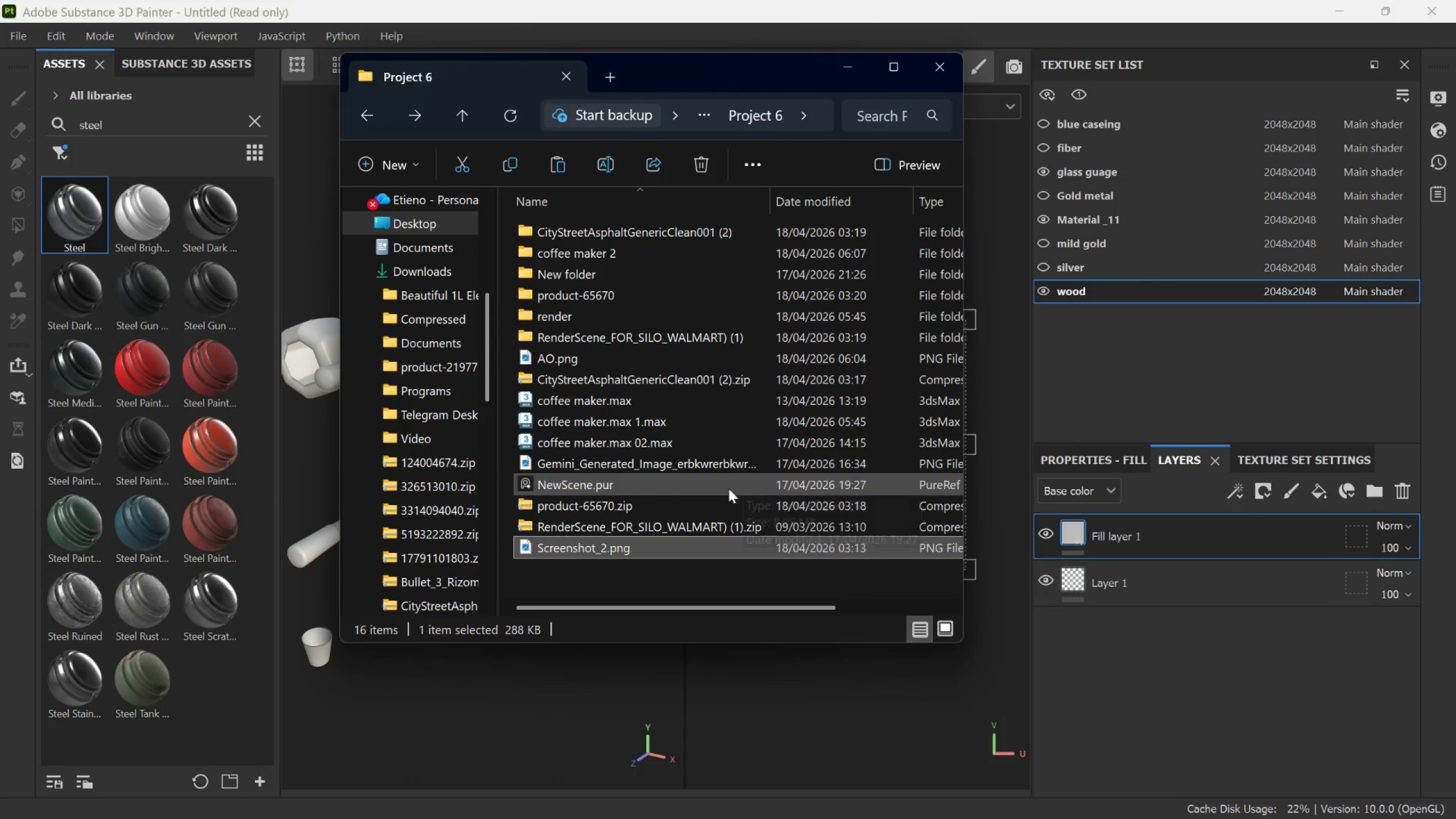 
mouse_move([686, 511])
 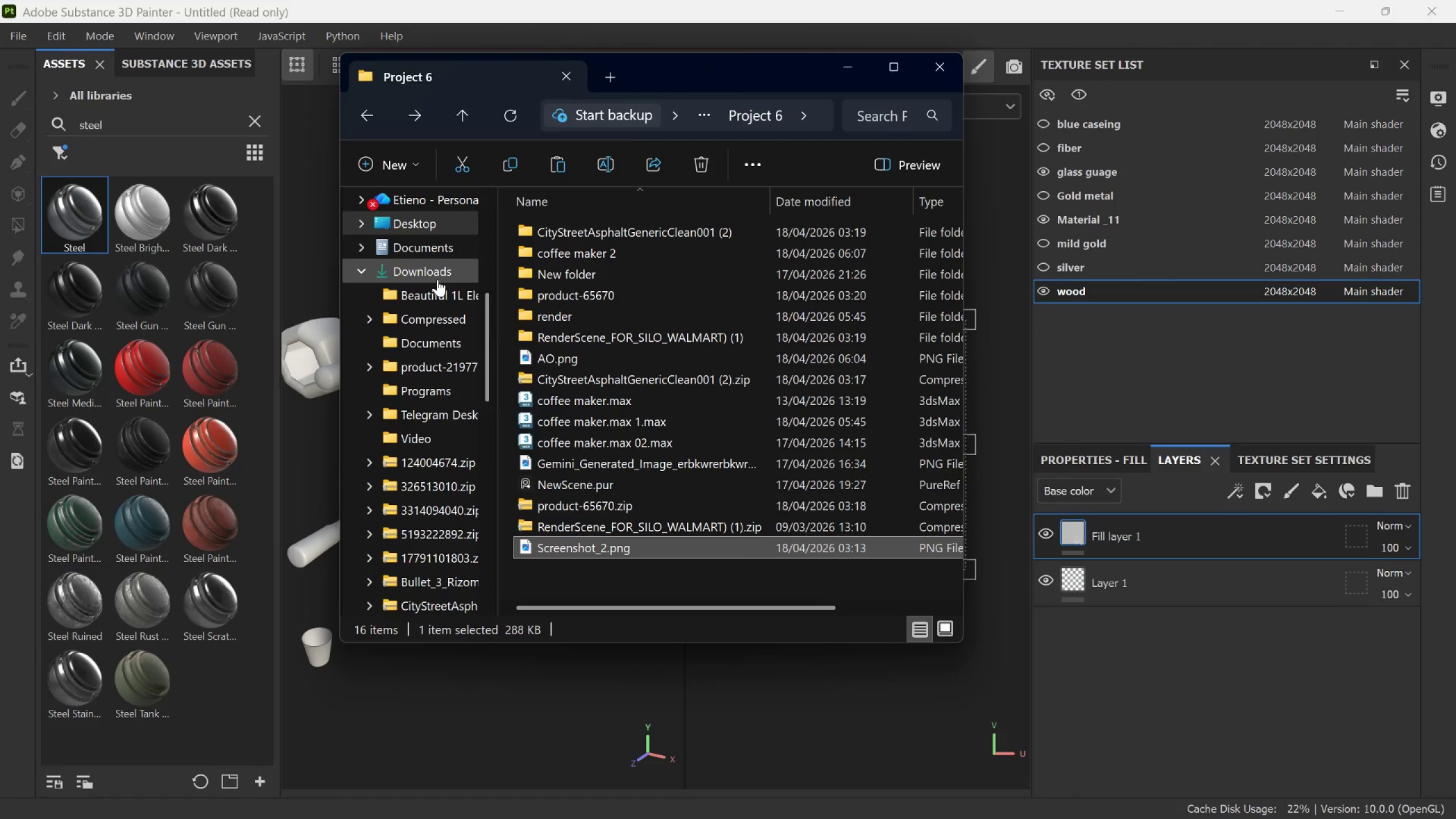 
left_click([435, 251])
 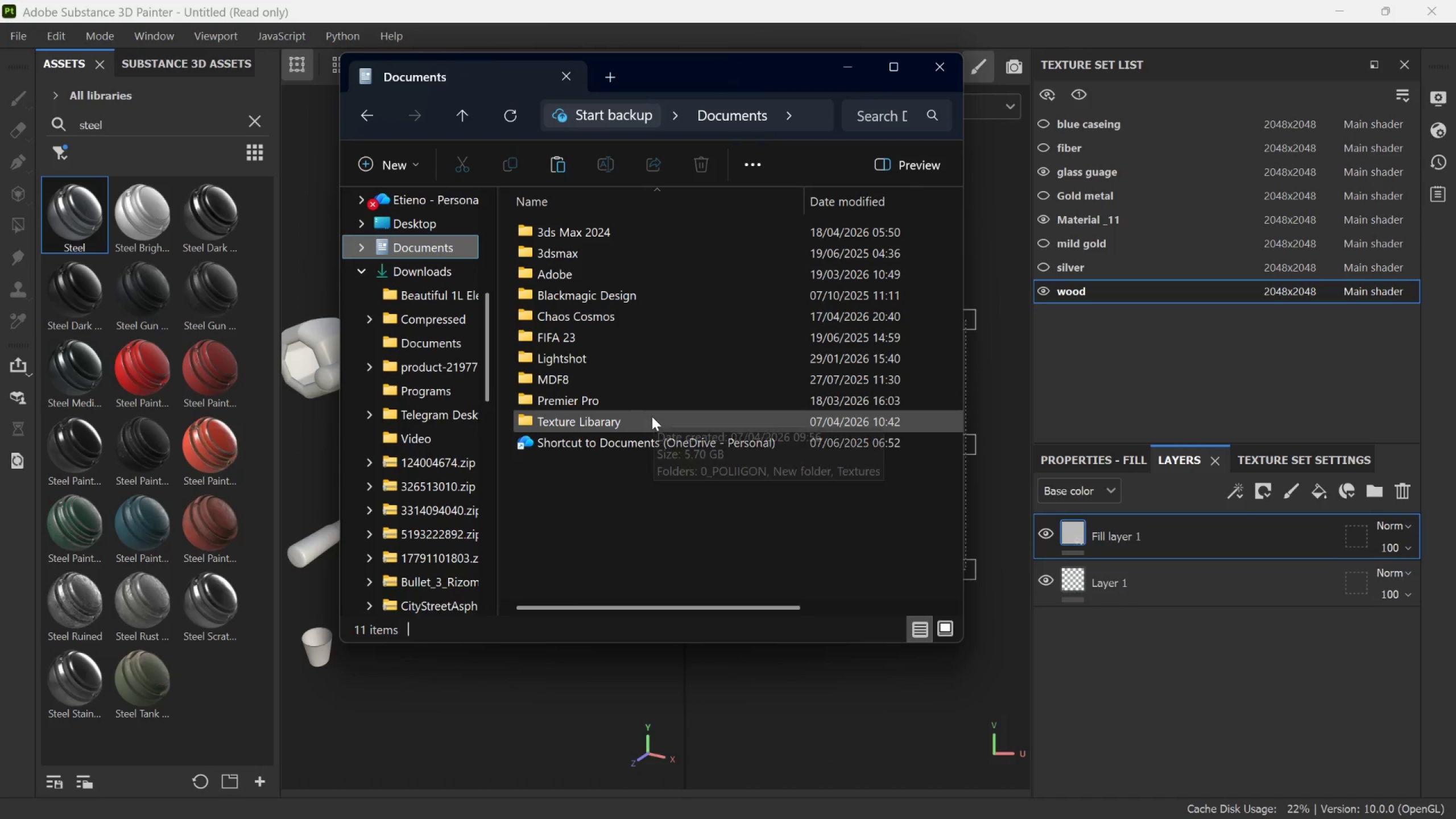 
double_click([652, 417])
 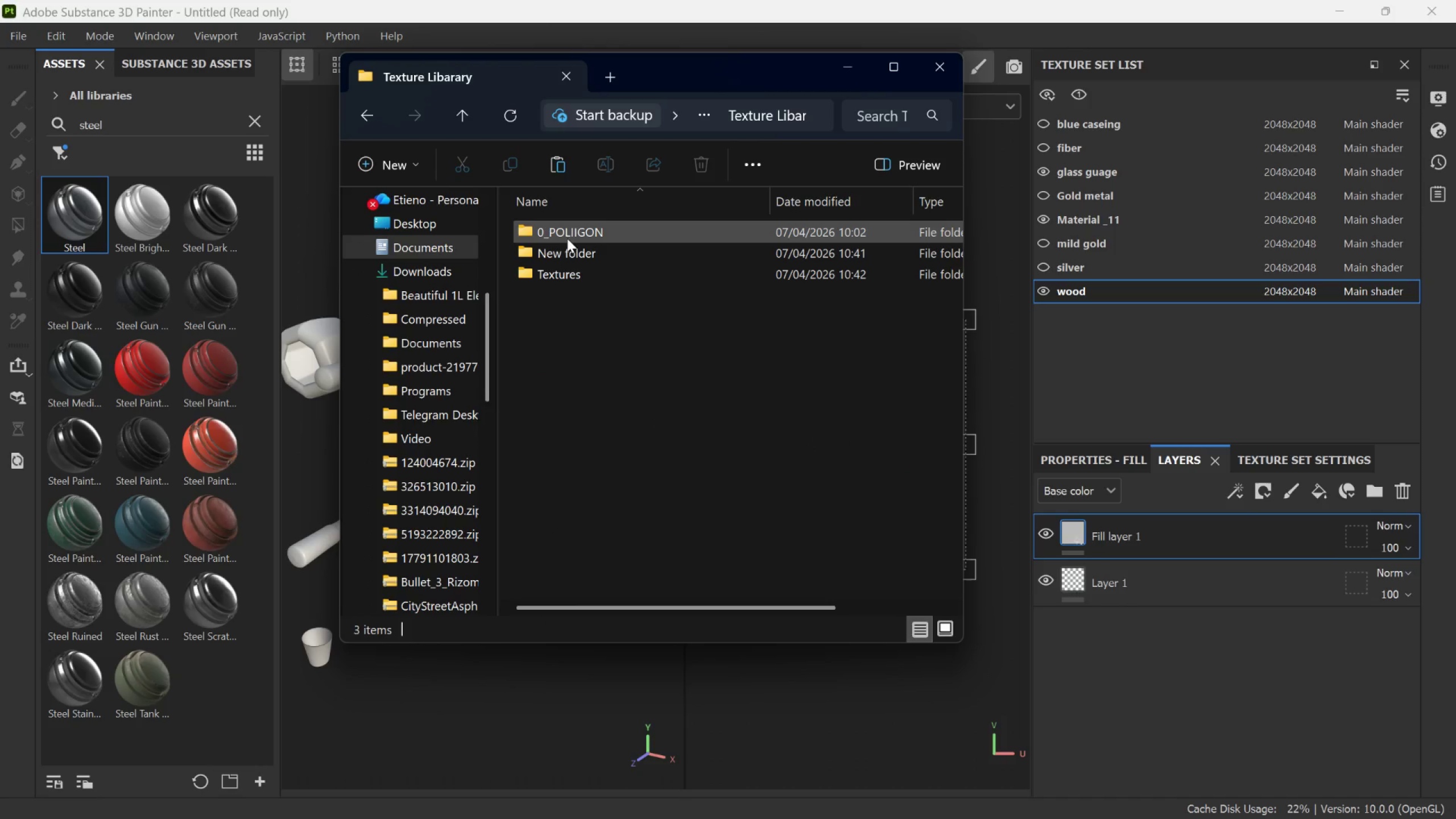 
double_click([569, 237])
 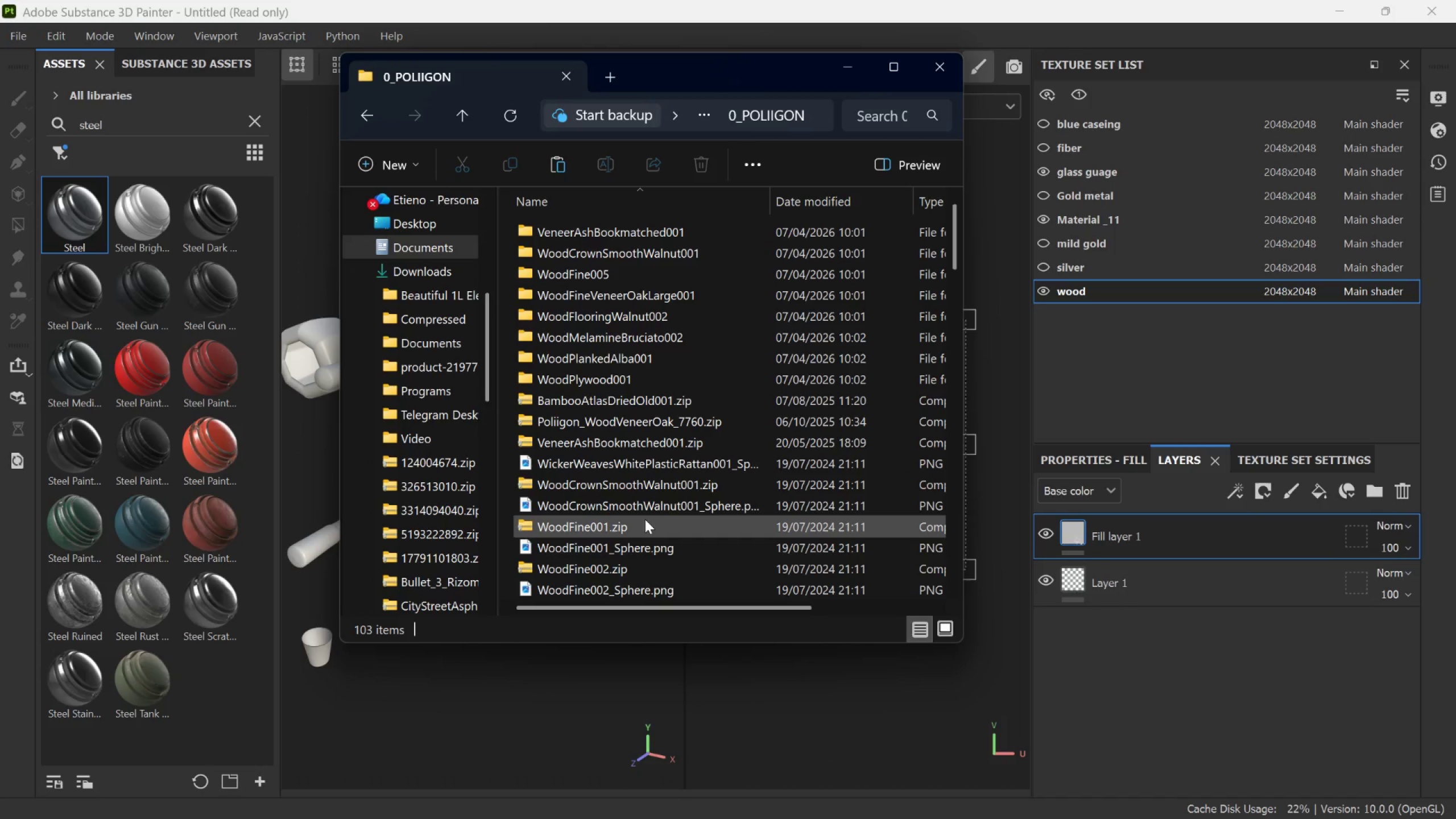 
scroll: coordinate [639, 544], scroll_direction: down, amount: 33.0
 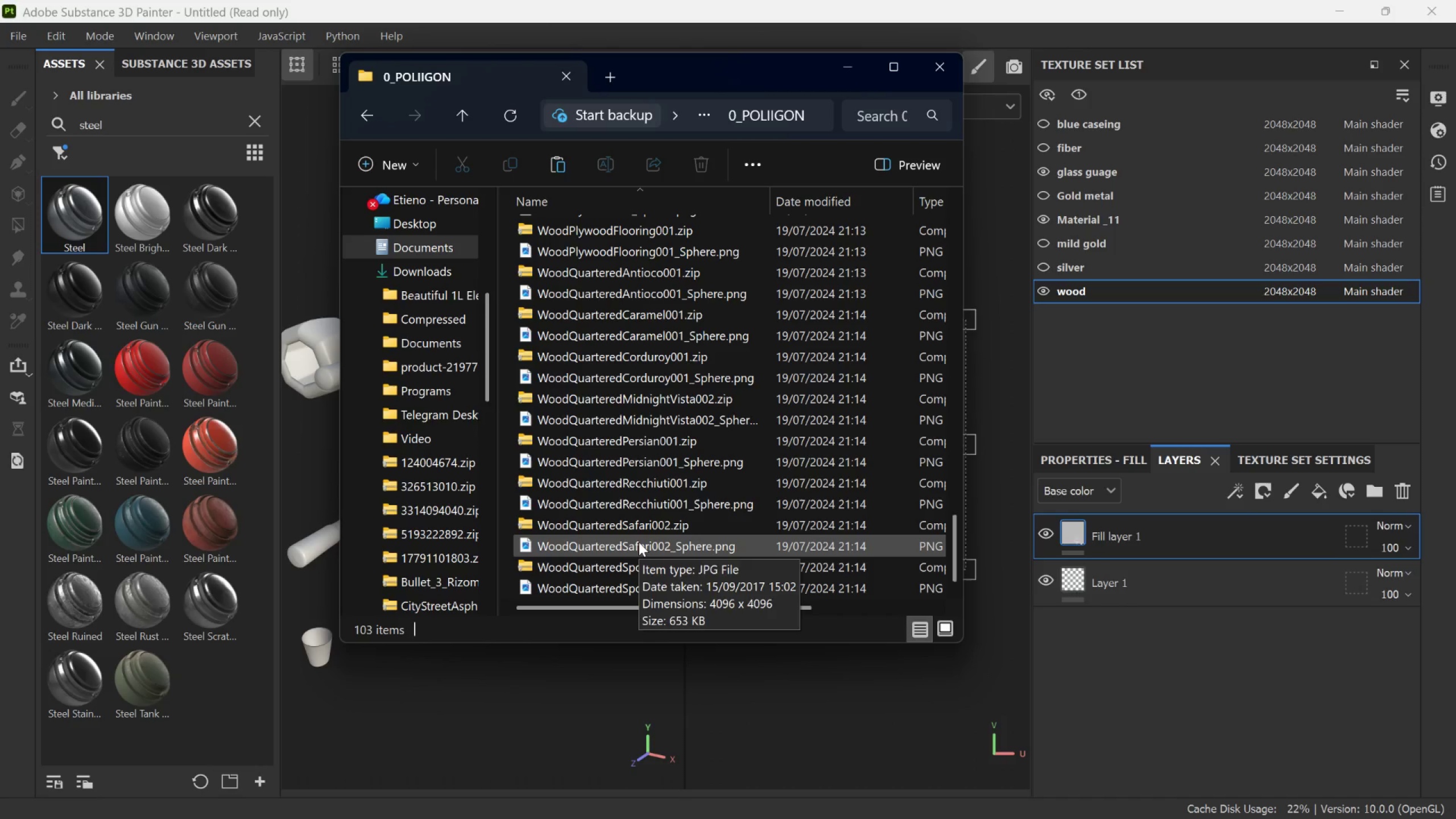 
left_click([639, 542])
 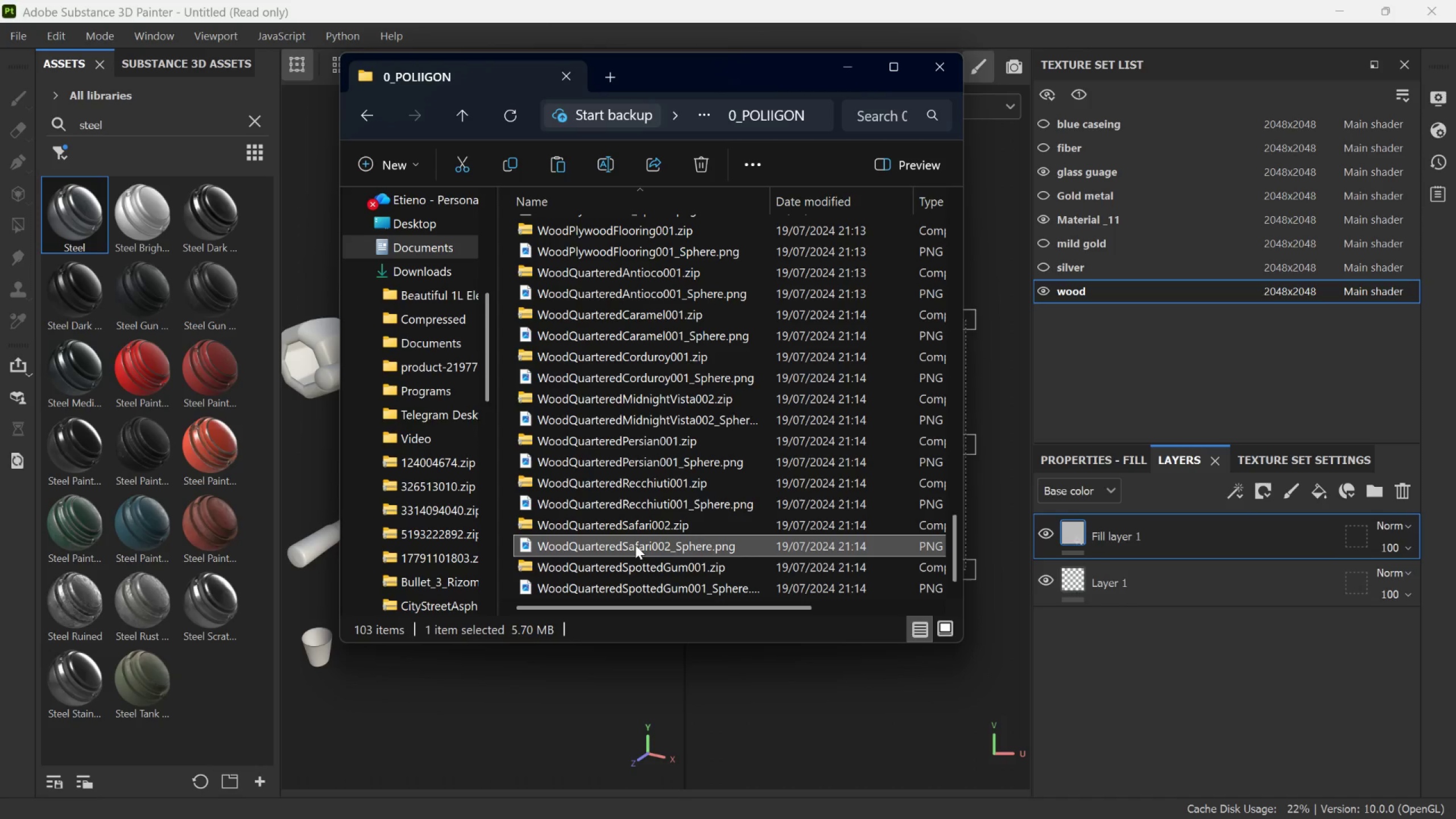 
double_click([635, 545])
 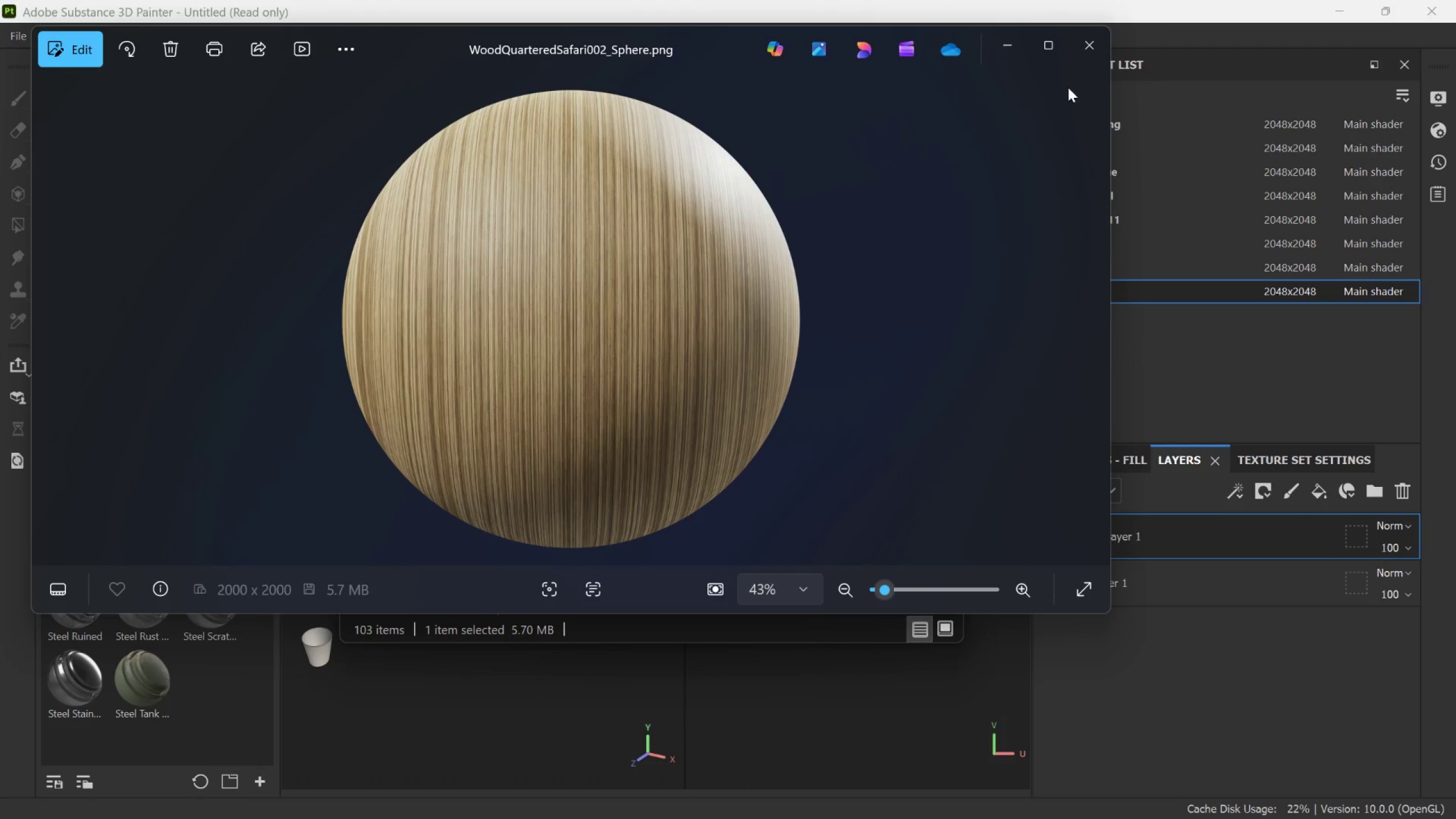 
left_click([1091, 52])
 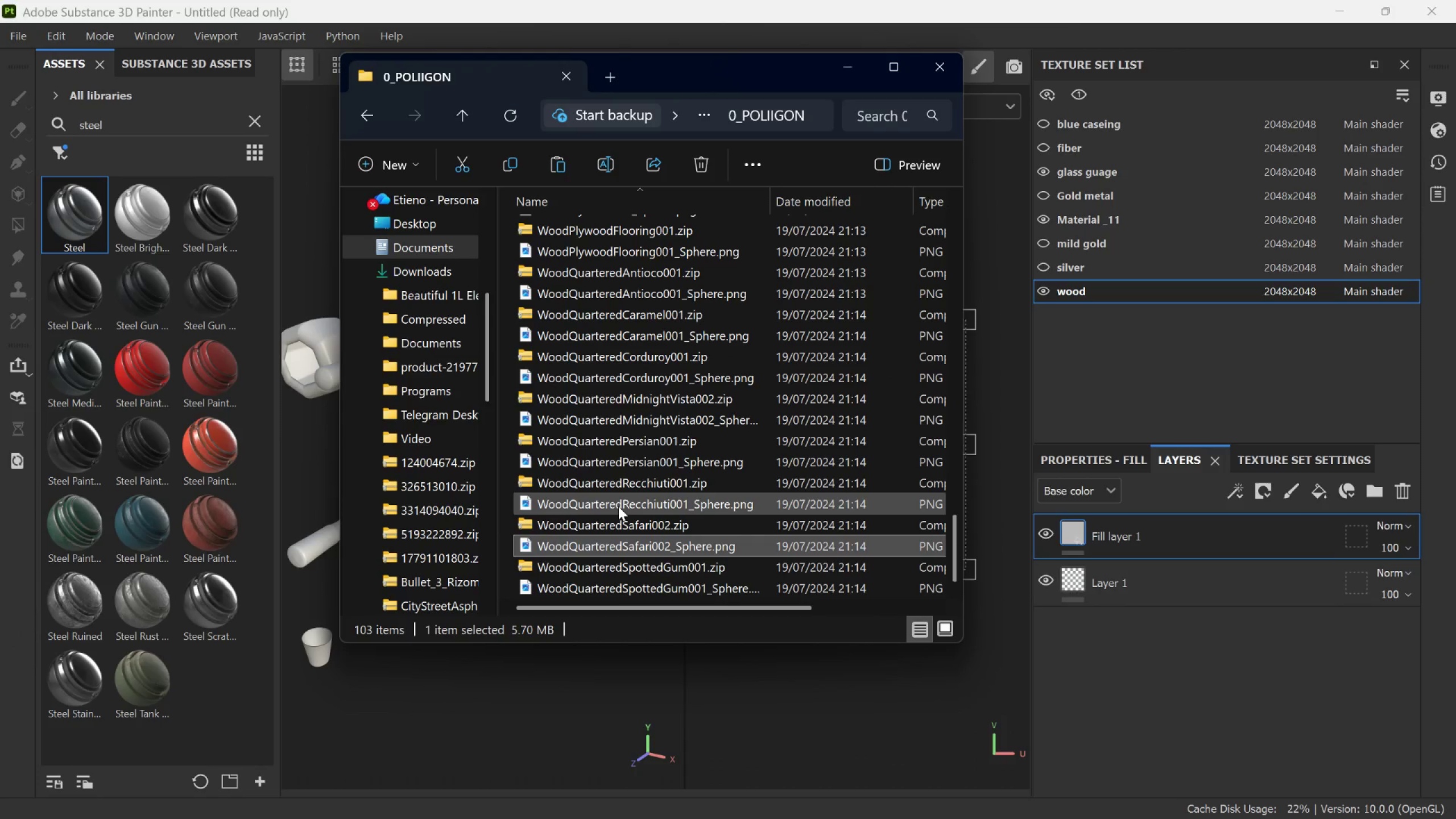 
double_click([618, 505])
 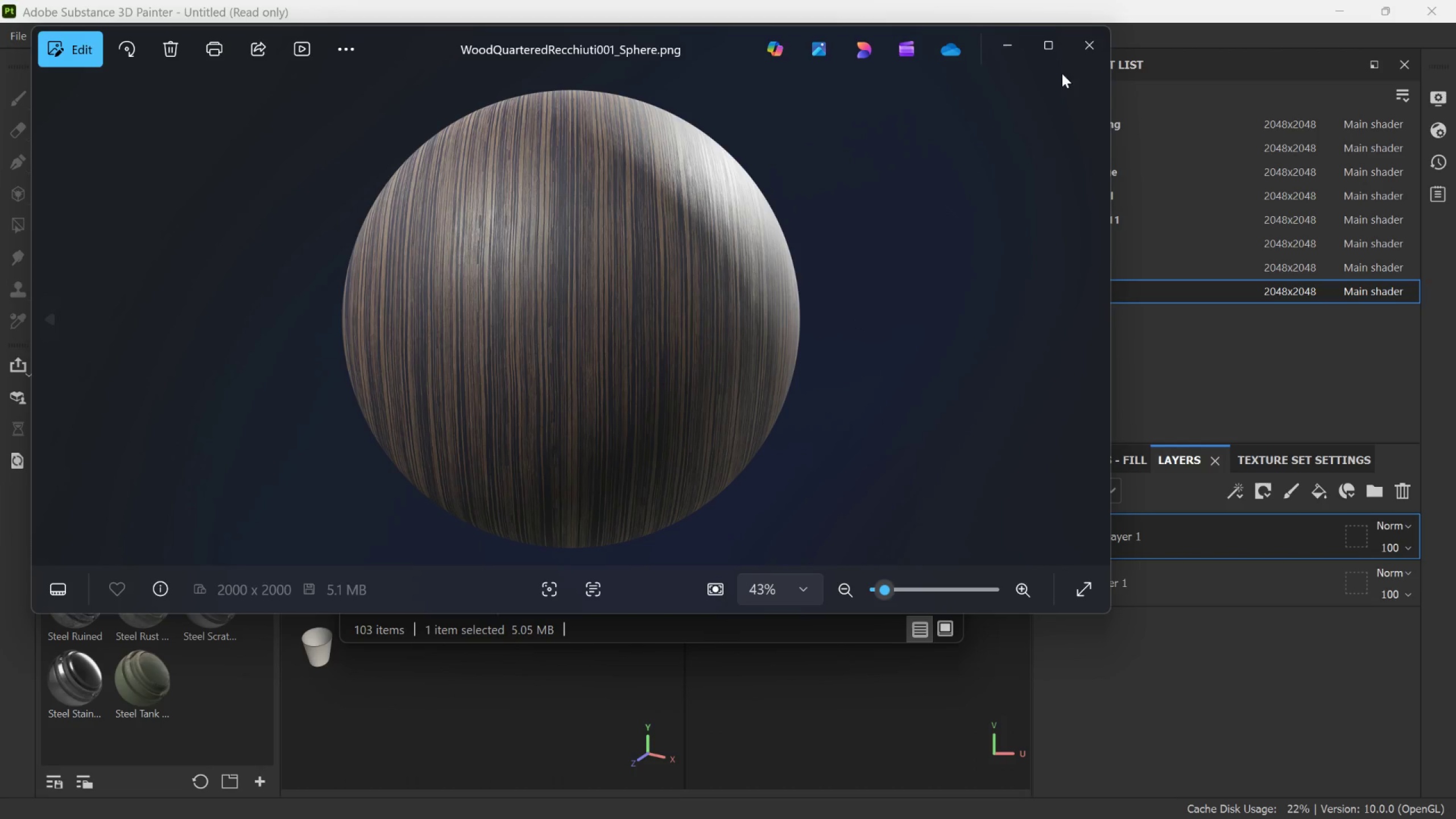 
left_click([1087, 58])
 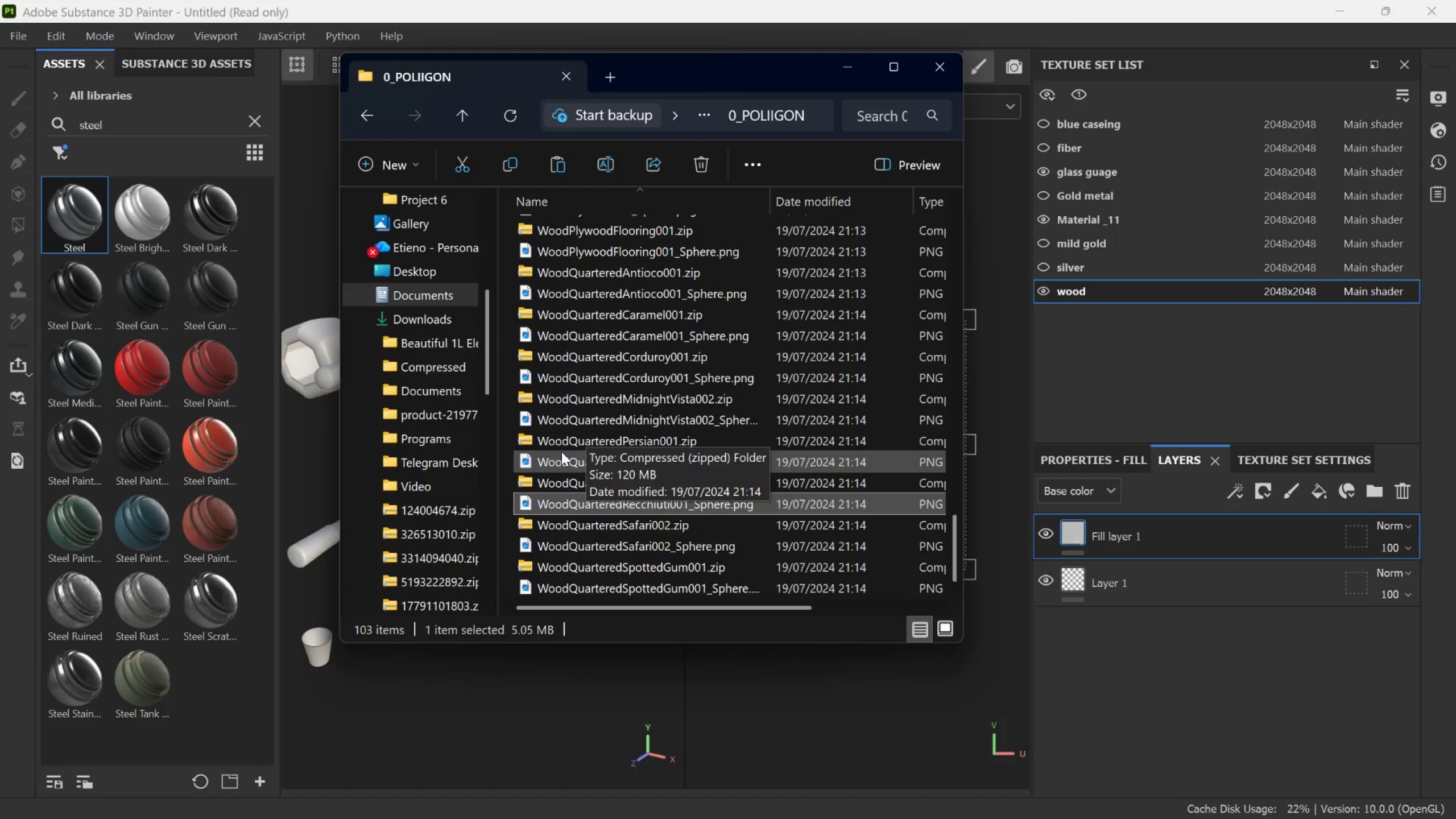 
double_click([560, 457])
 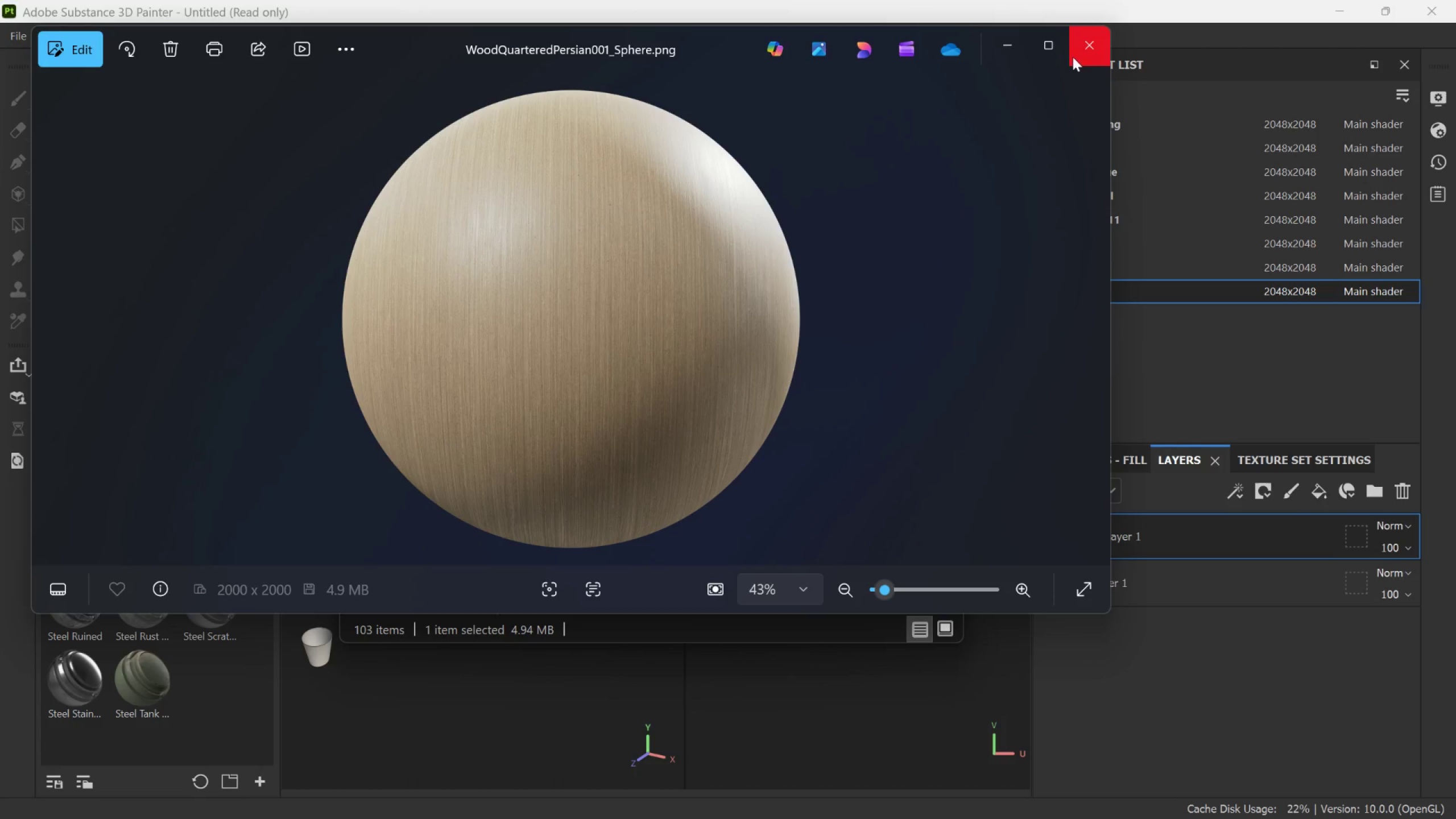 
left_click([1088, 42])
 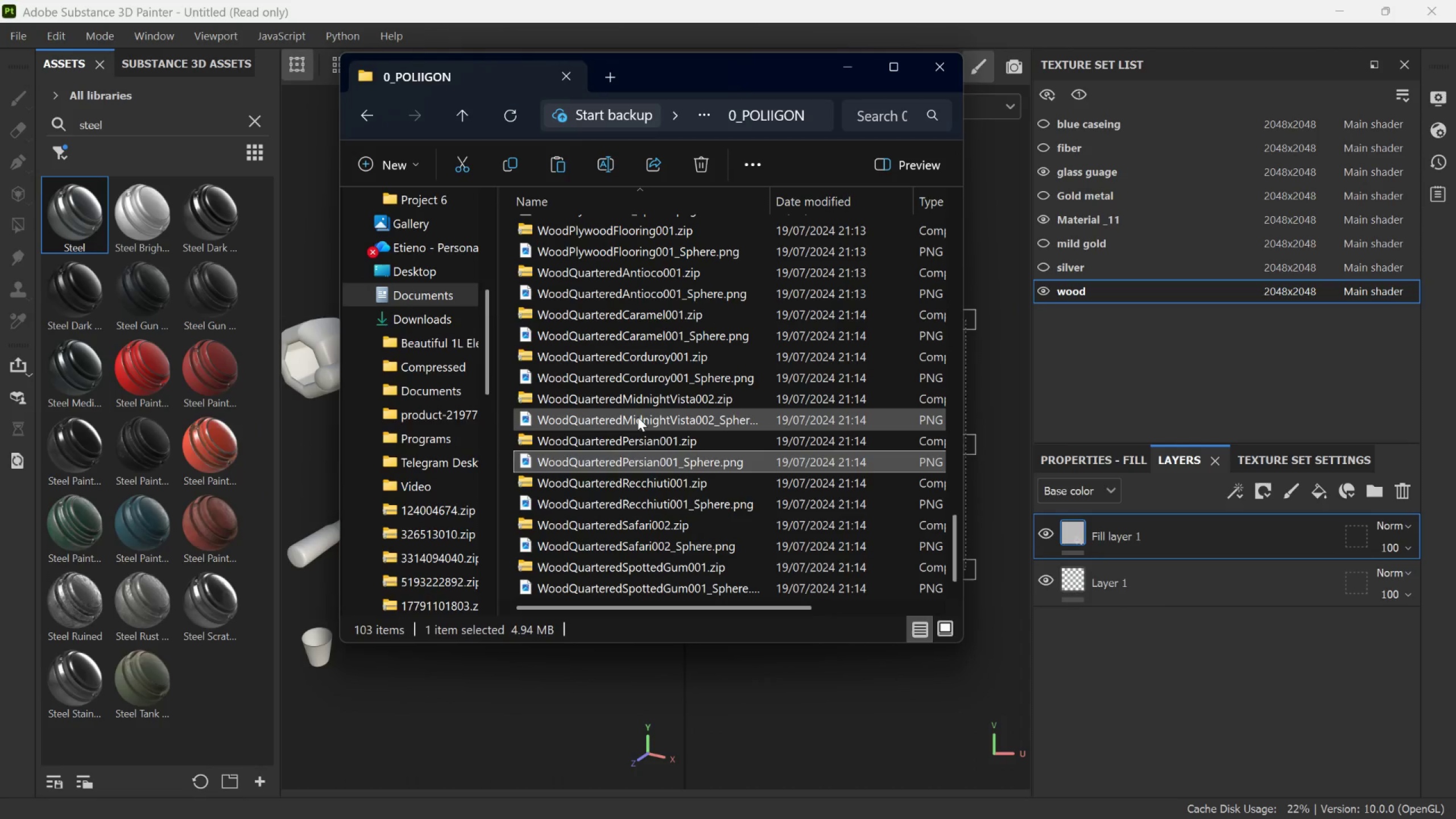 
double_click([638, 417])
 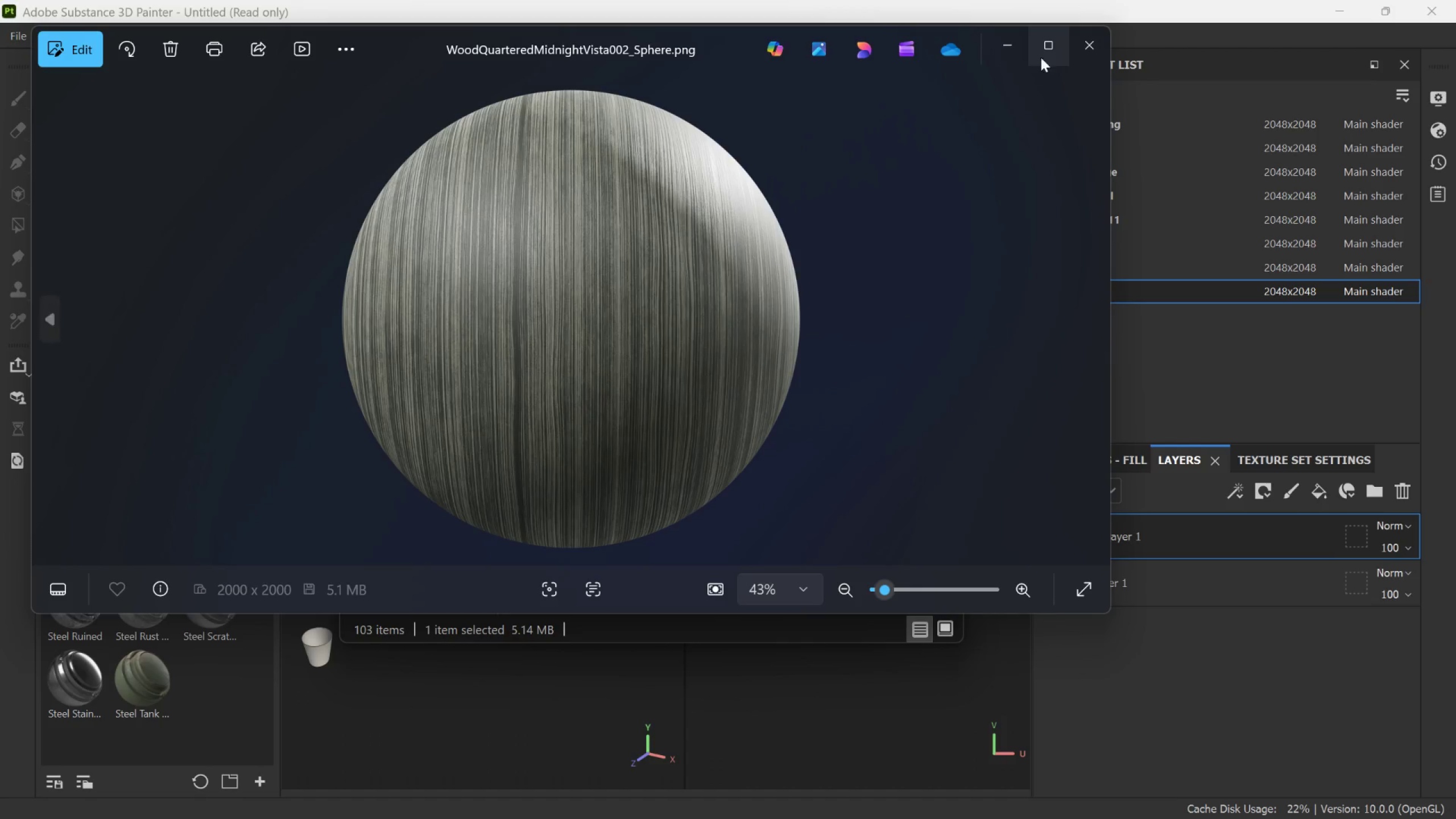 
left_click([1080, 49])
 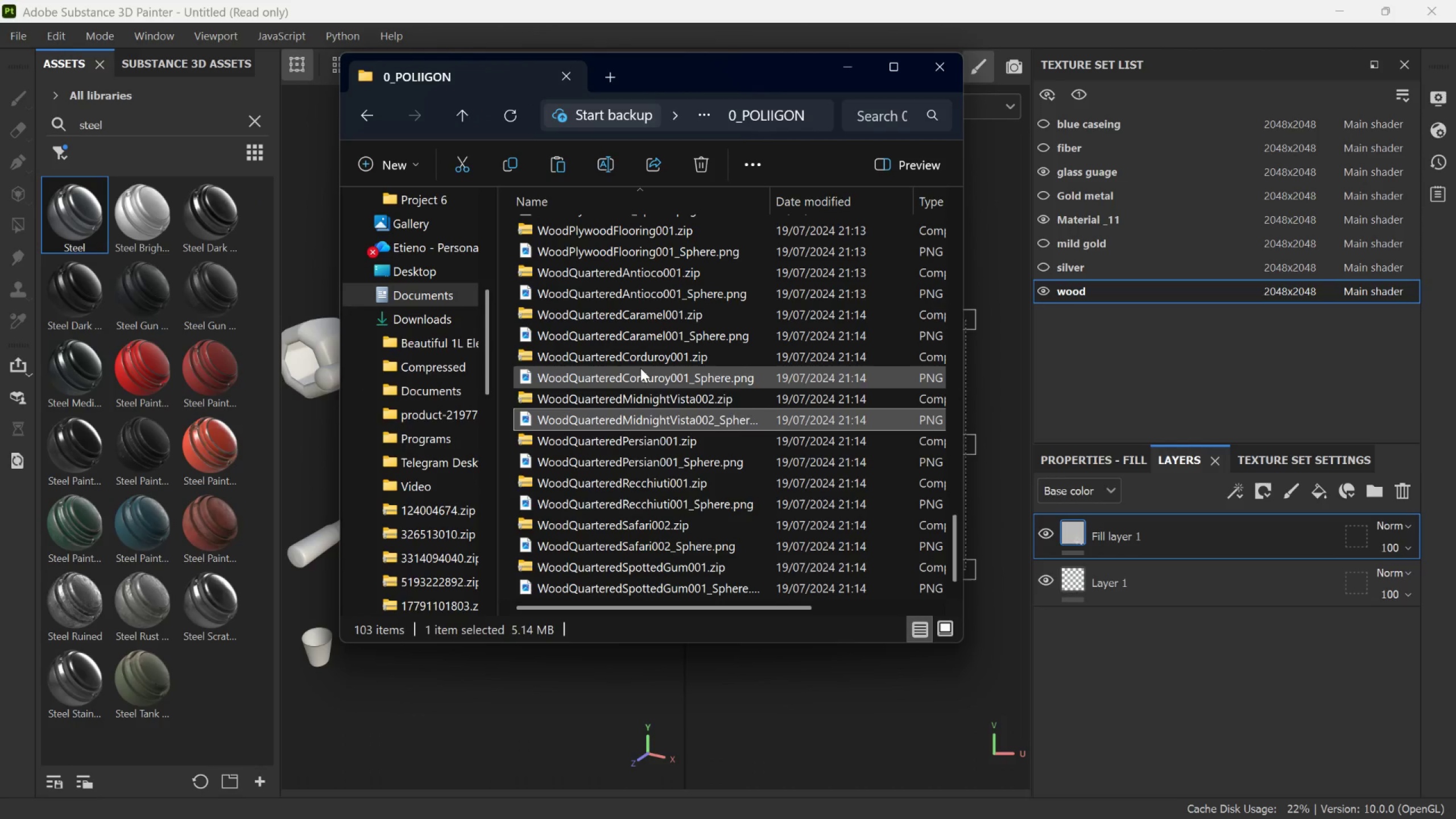 
double_click([638, 370])
 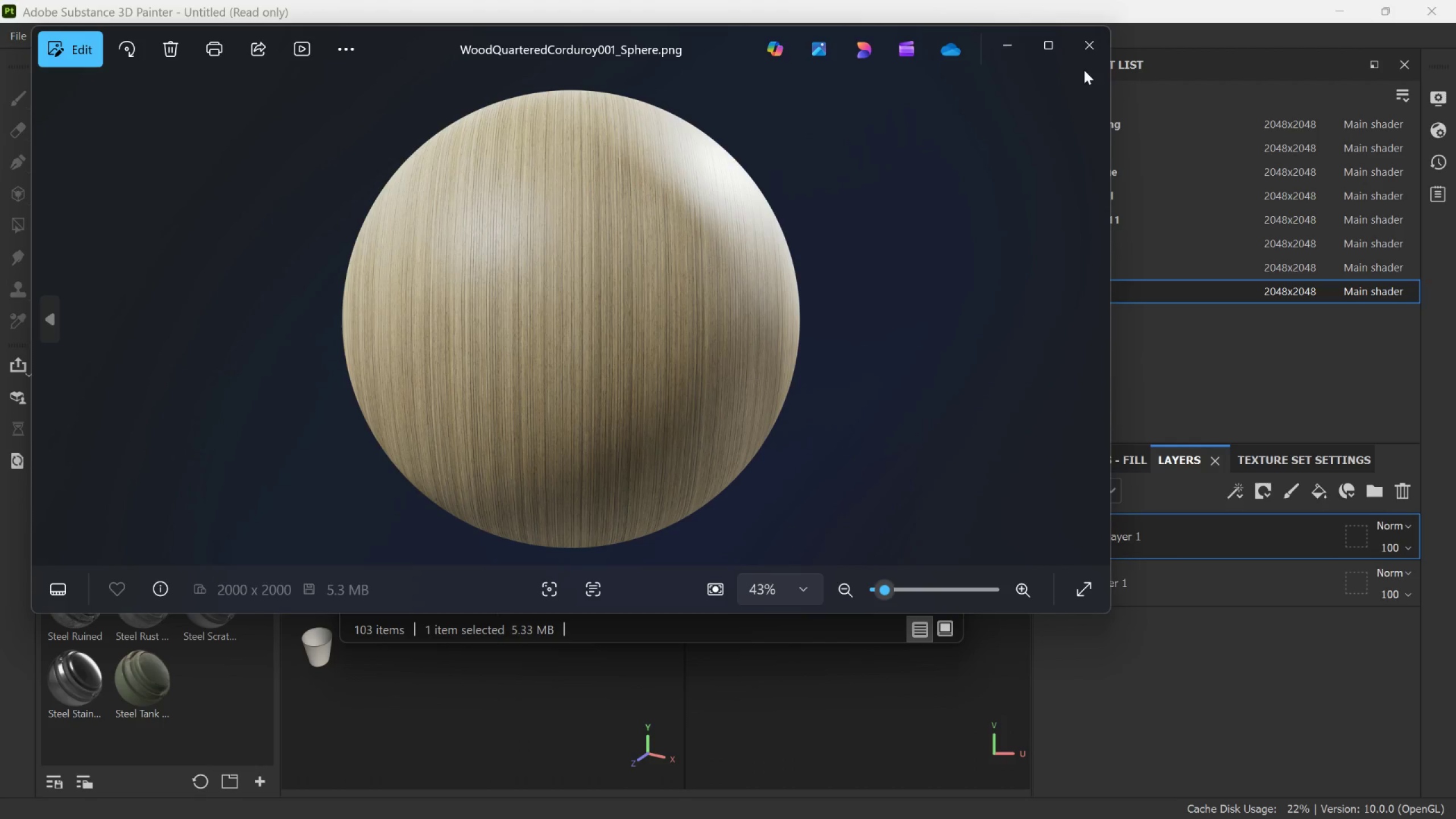 
left_click([1091, 65])
 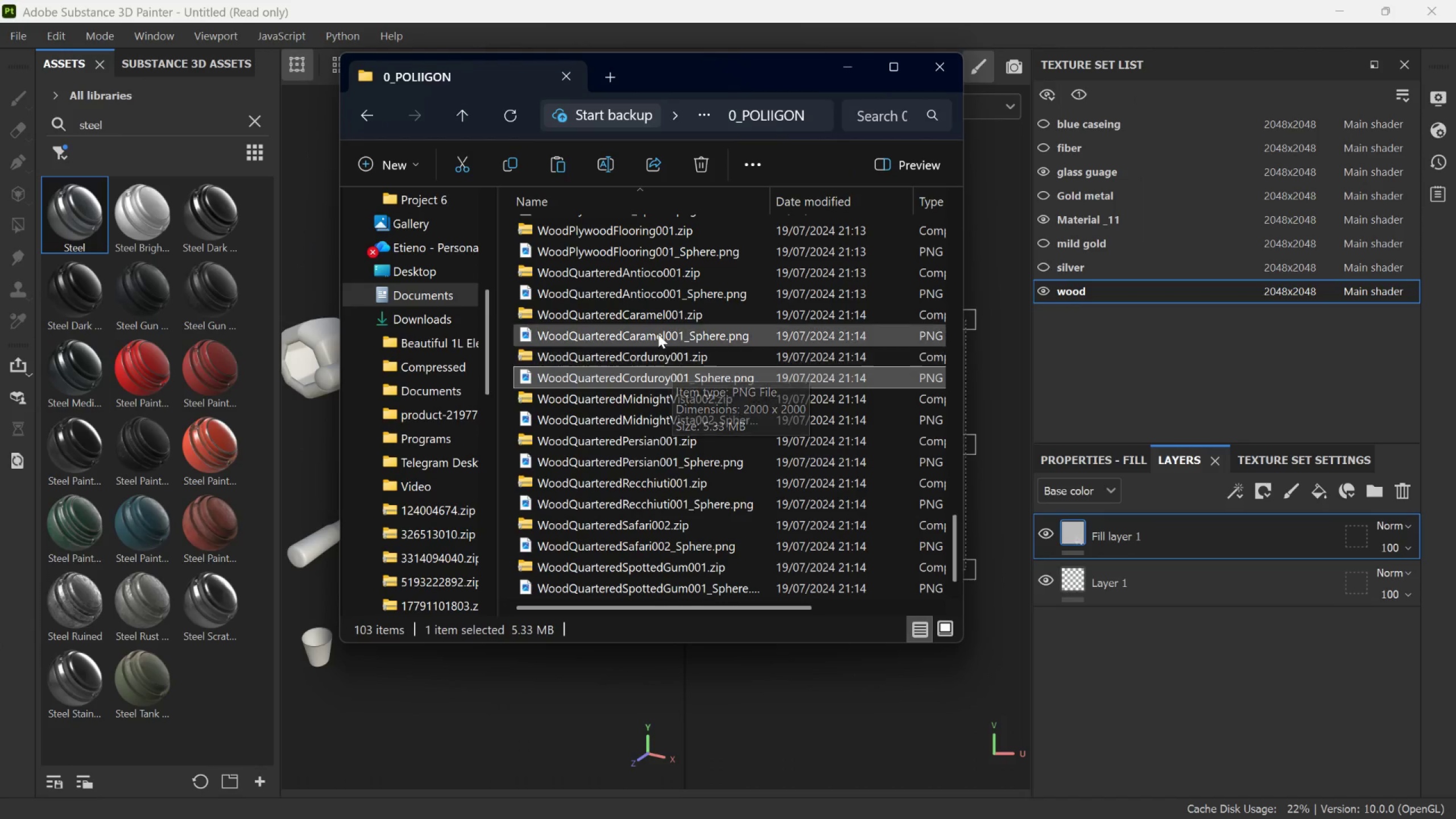 
double_click([658, 332])
 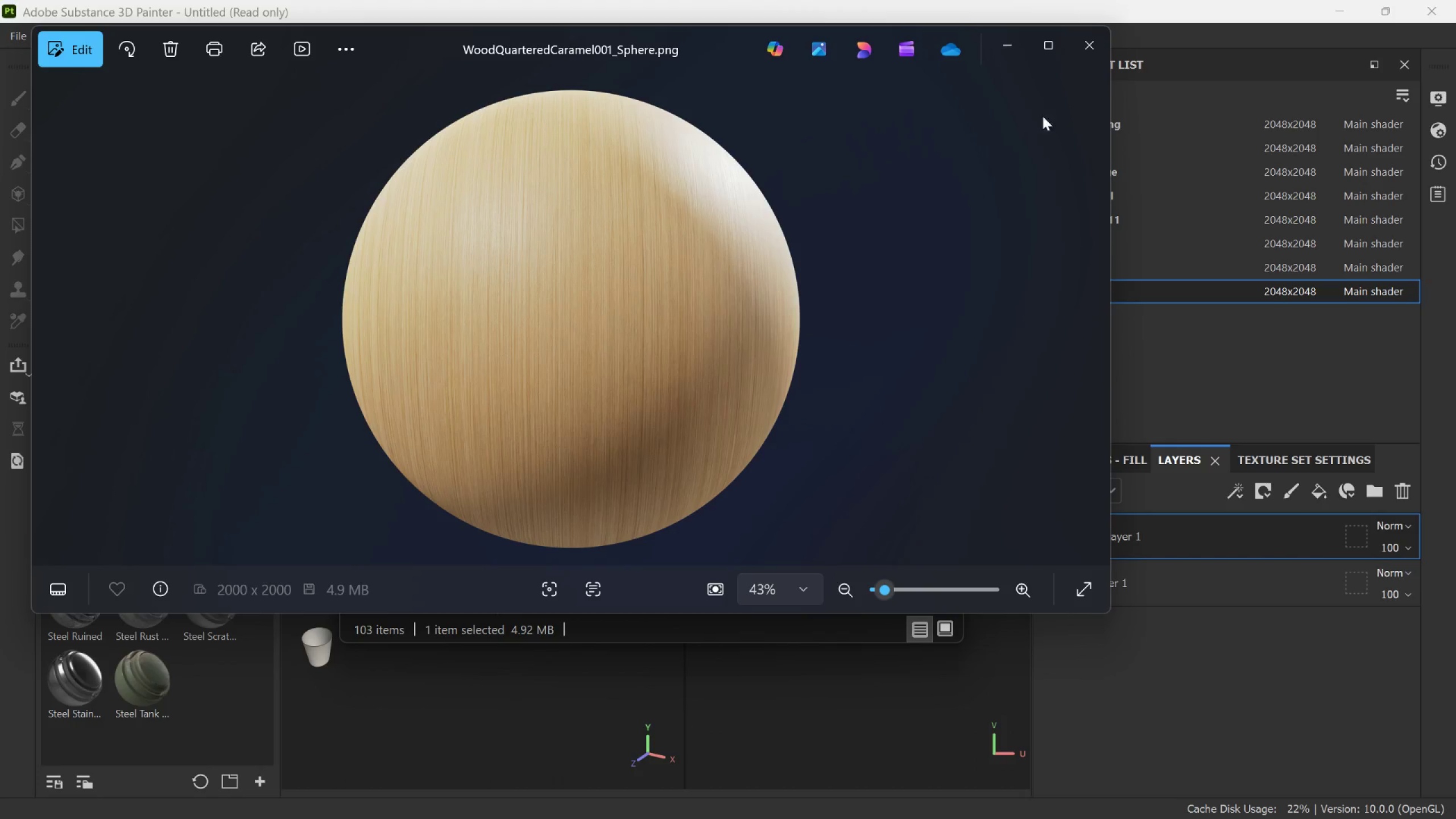 
left_click([1083, 50])
 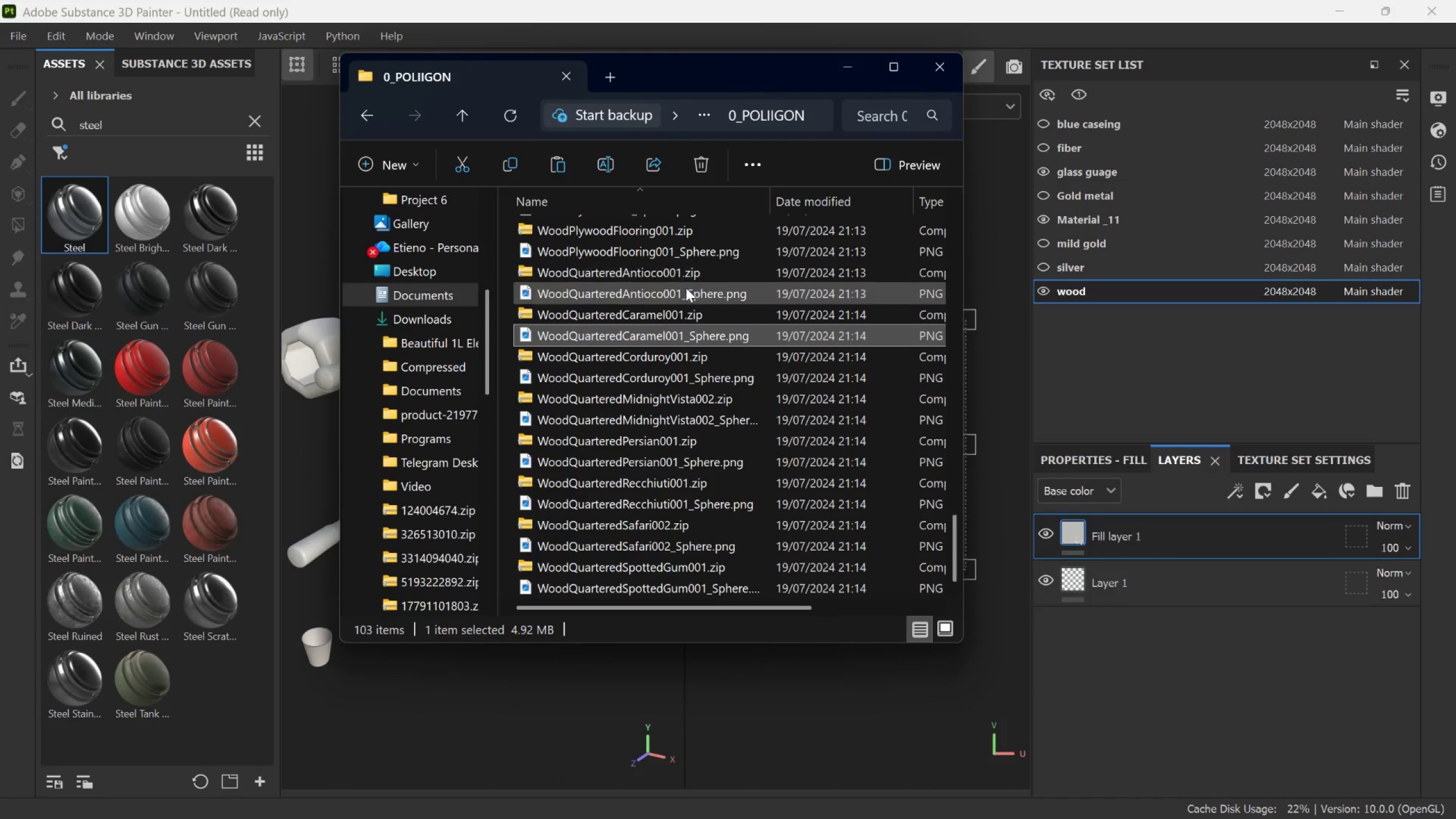 
double_click([686, 288])
 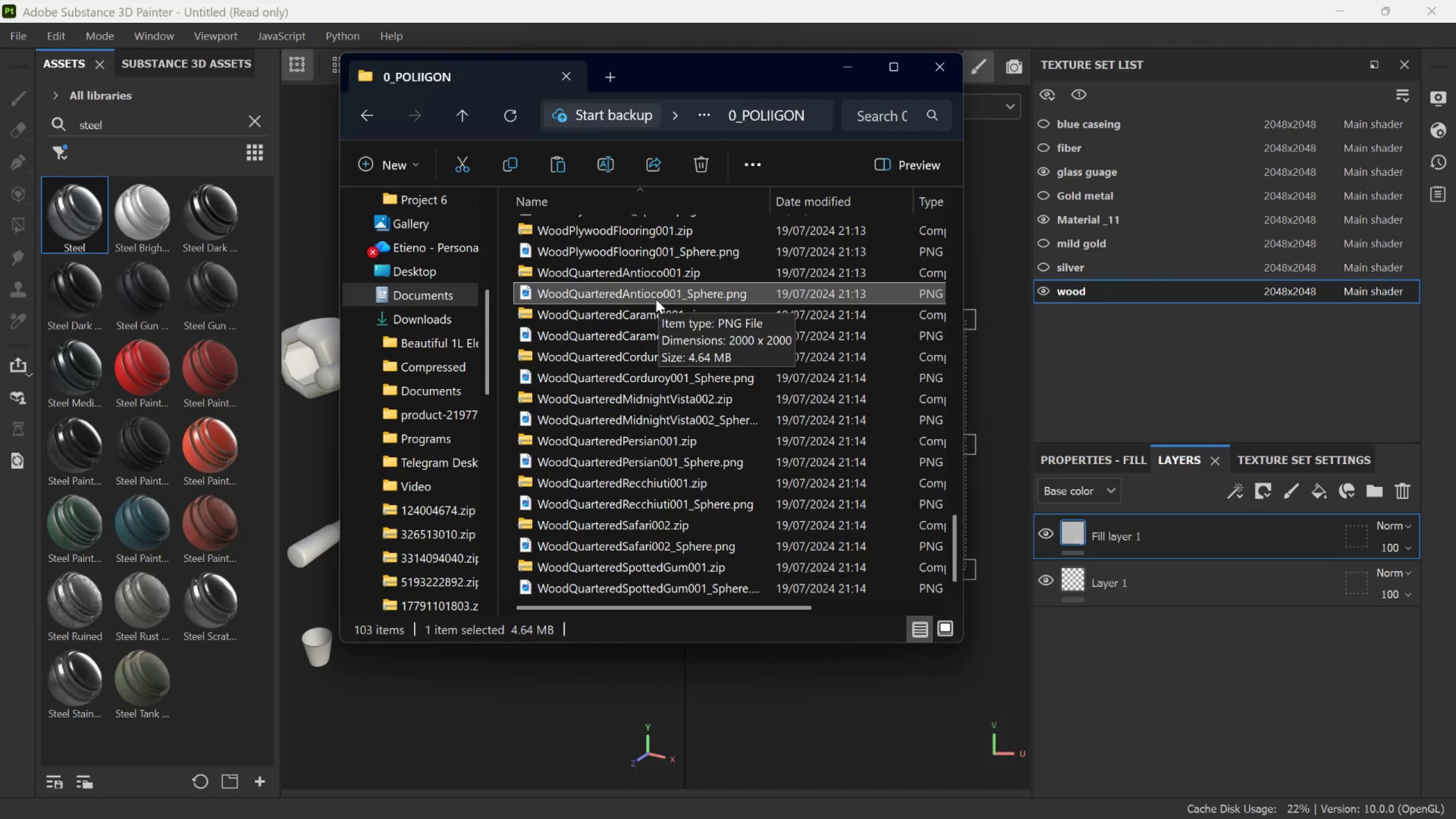 
wait(7.11)
 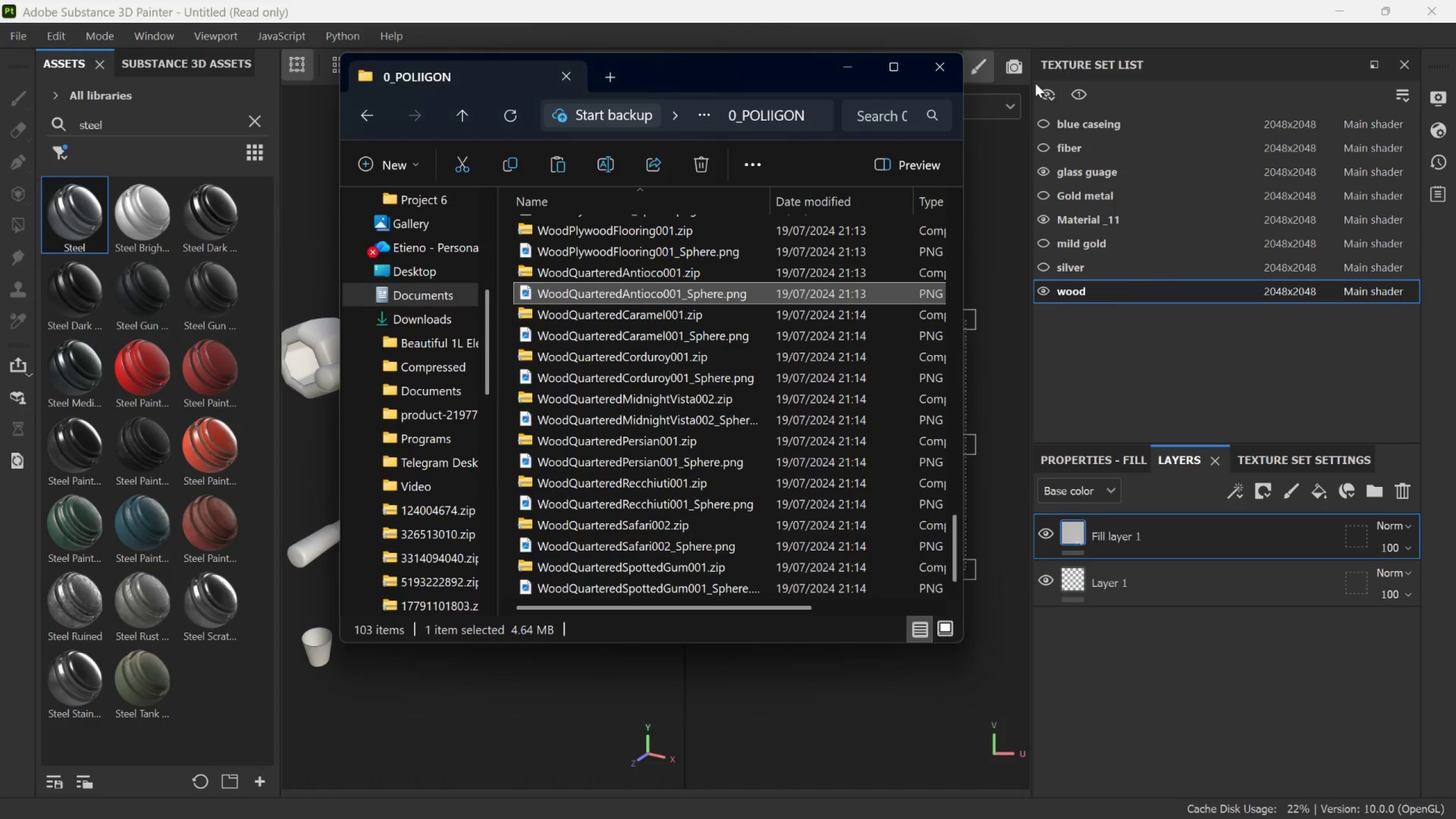 
double_click([635, 272])
 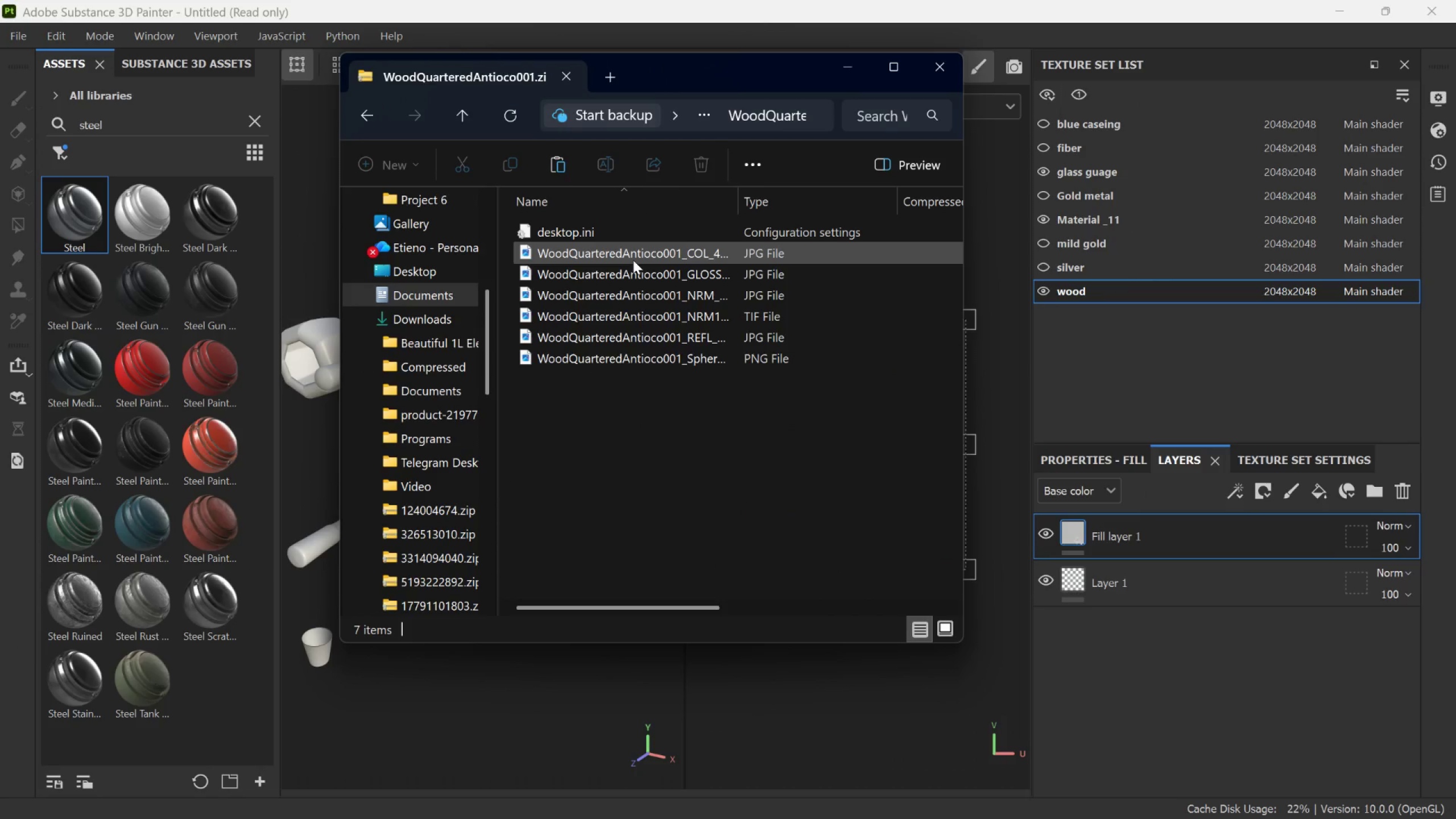 
double_click([633, 260])
 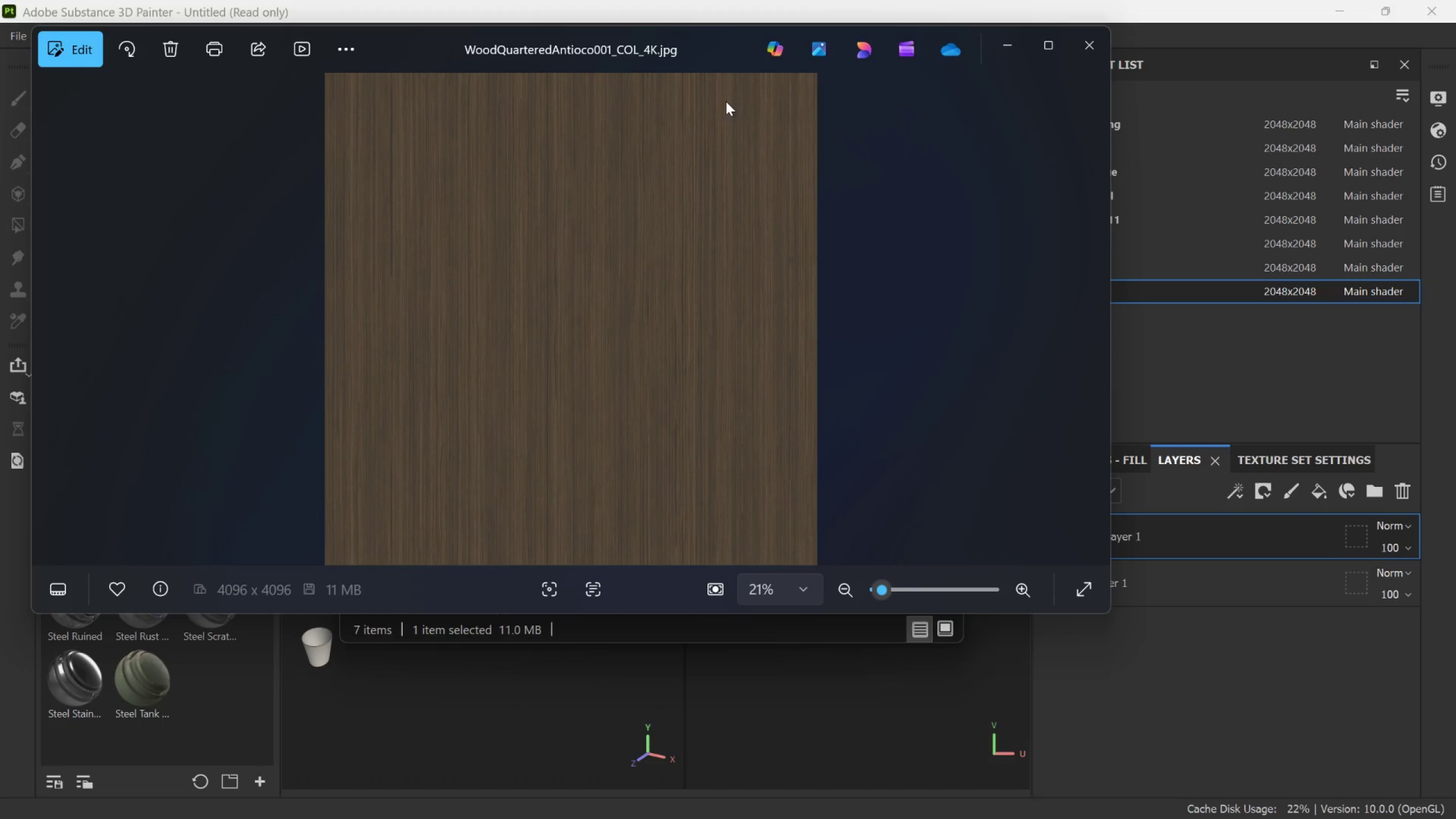 
wait(7.0)
 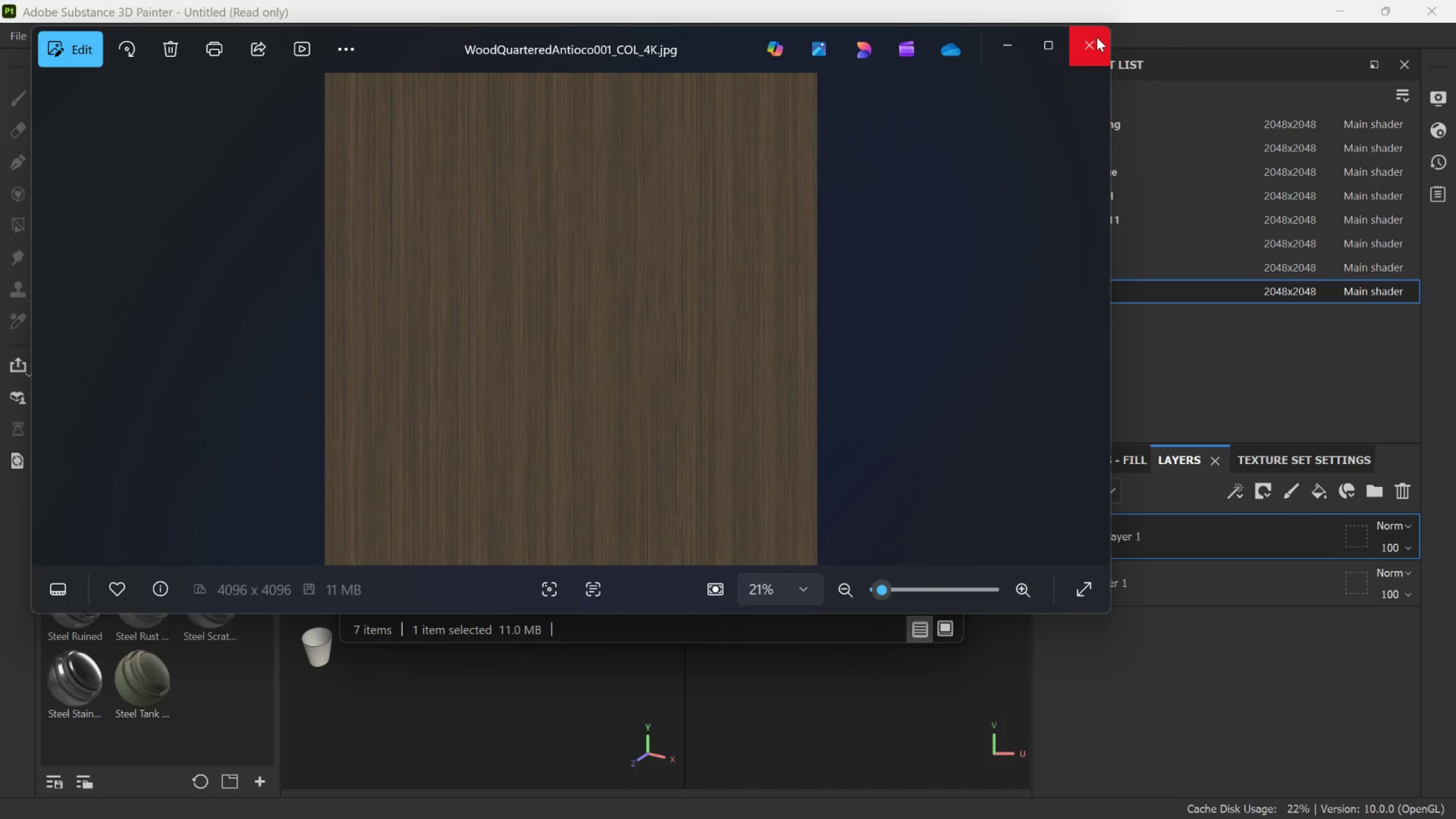 
left_click([1087, 57])
 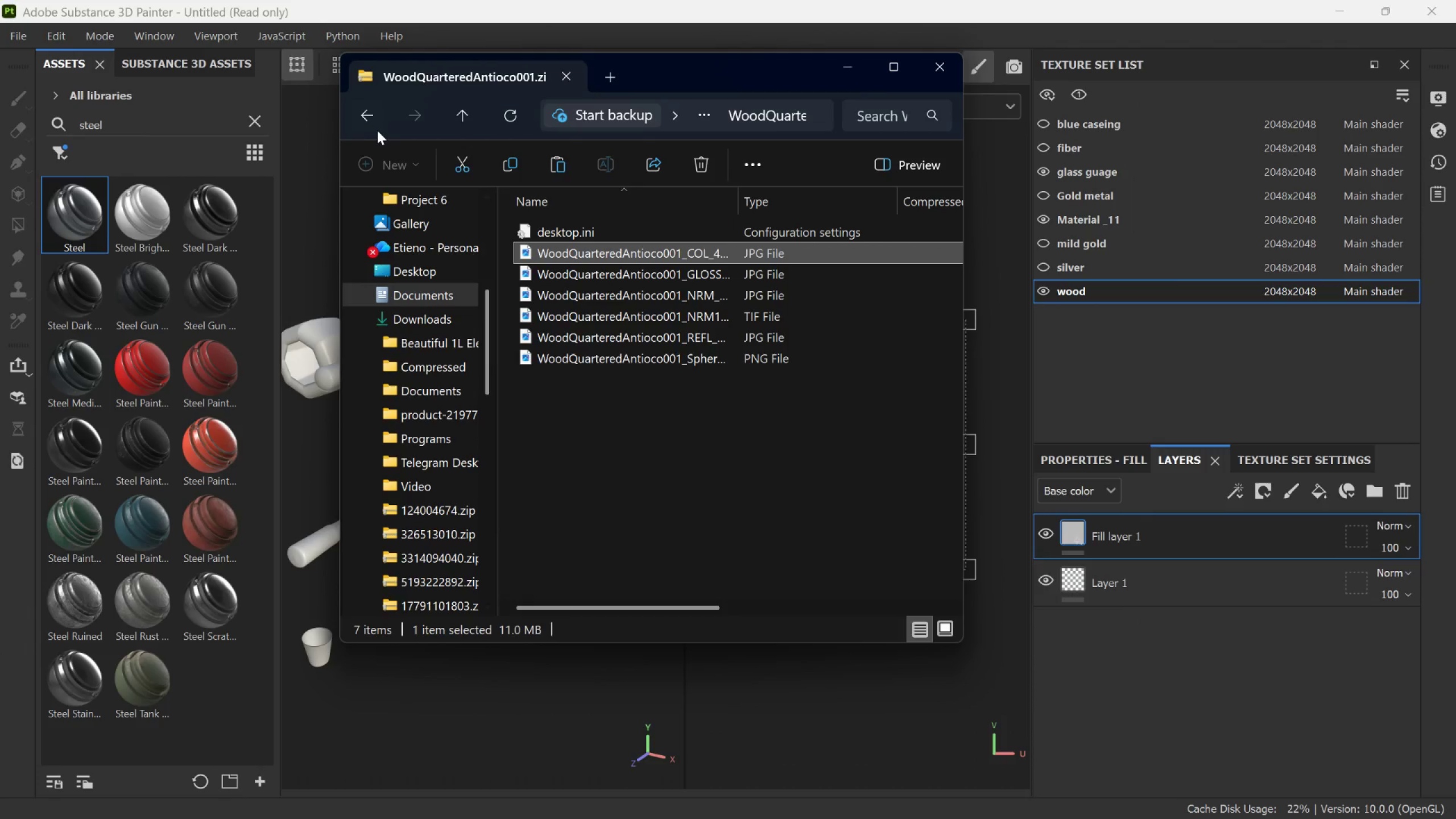 
left_click([367, 124])
 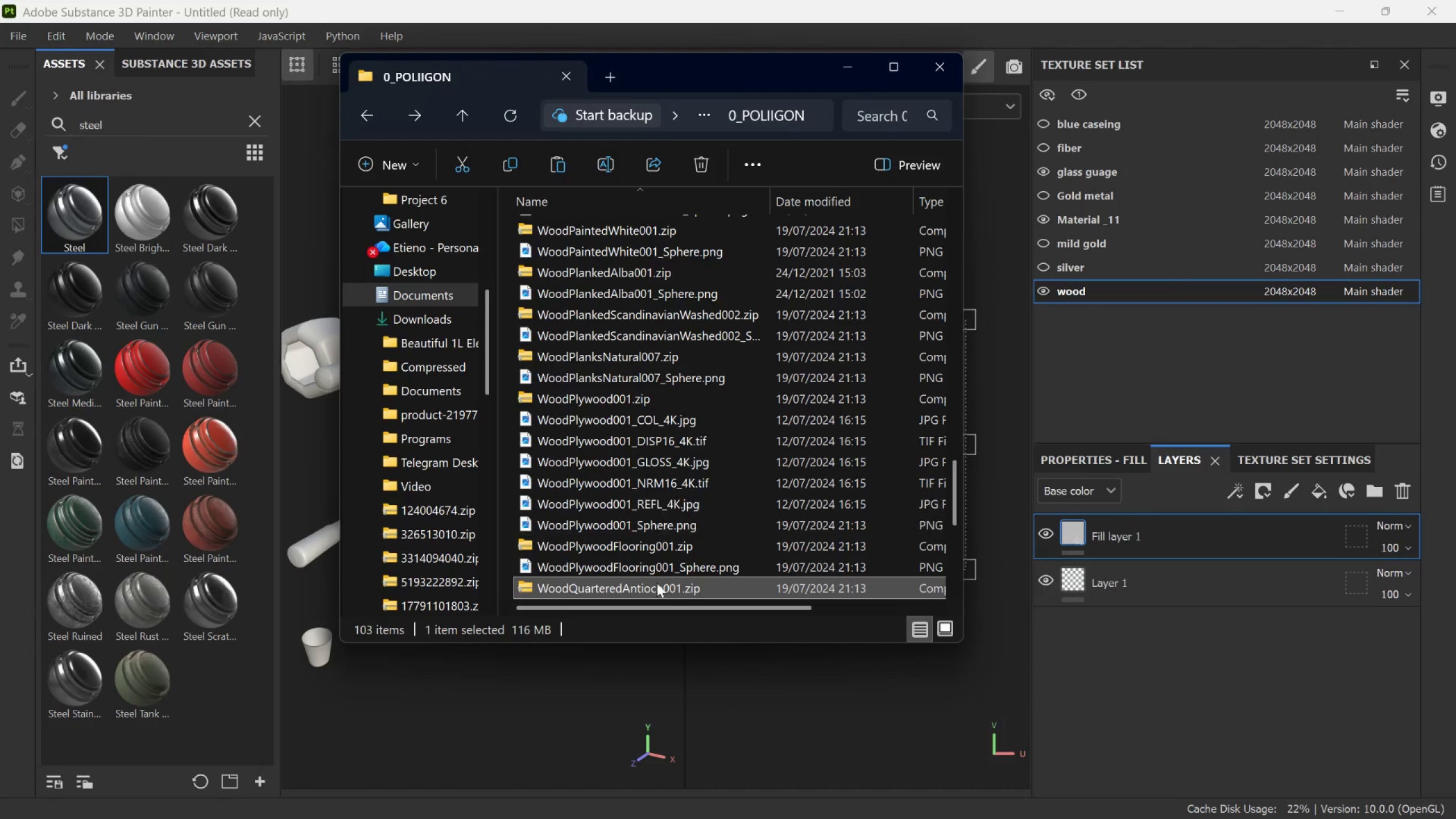 
right_click([658, 591])
 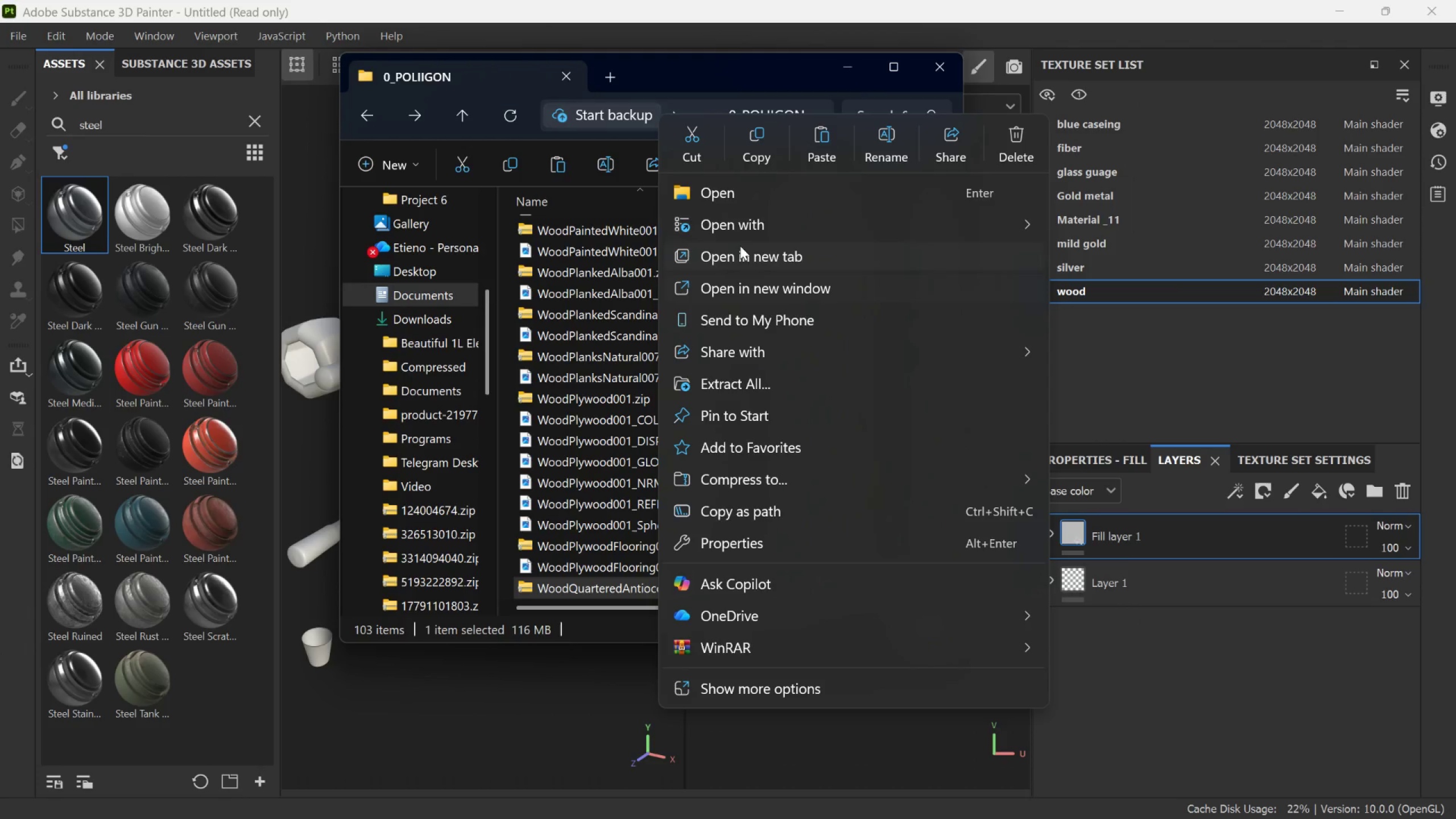 
left_click([759, 151])
 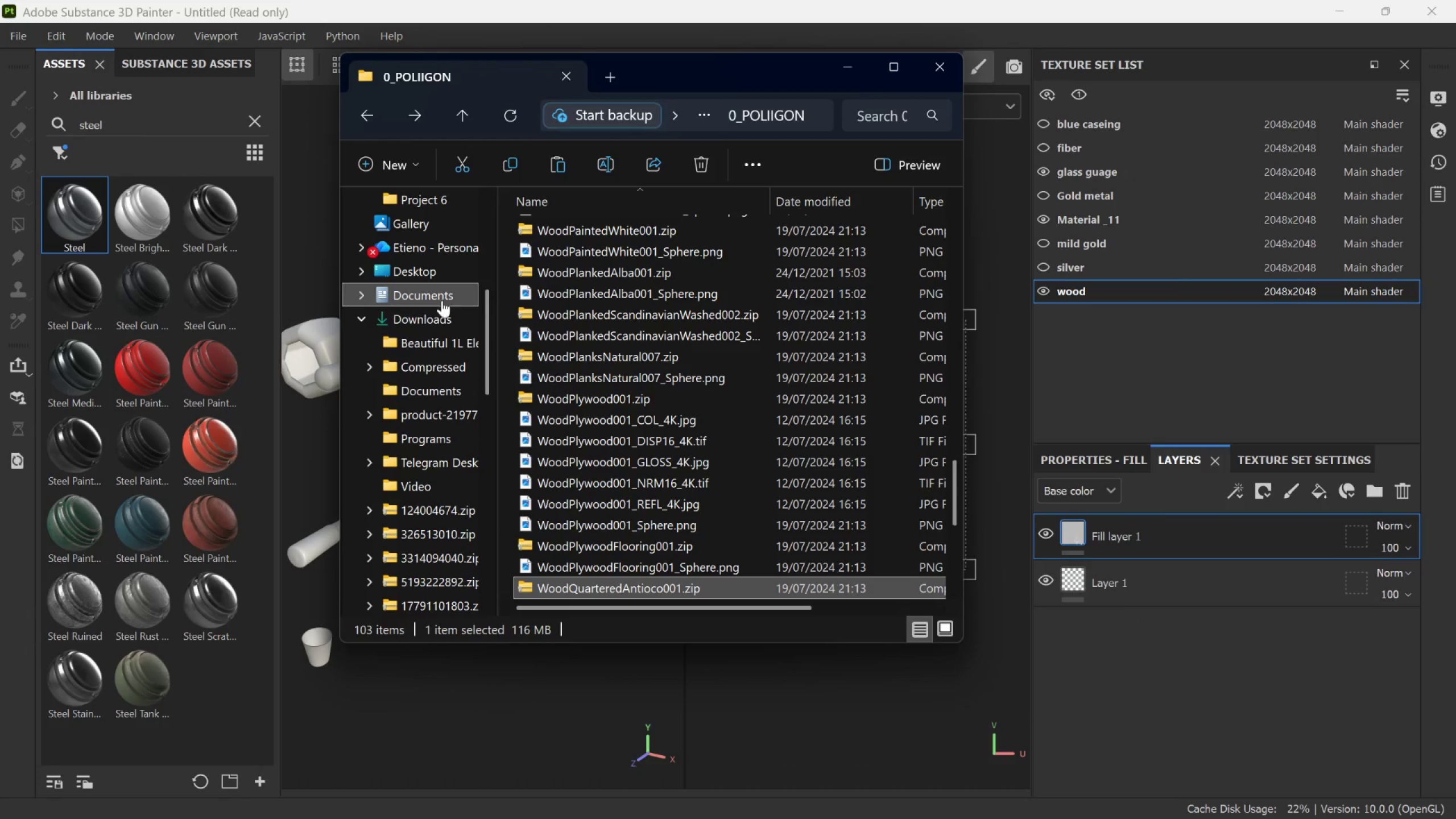 
left_click([430, 273])
 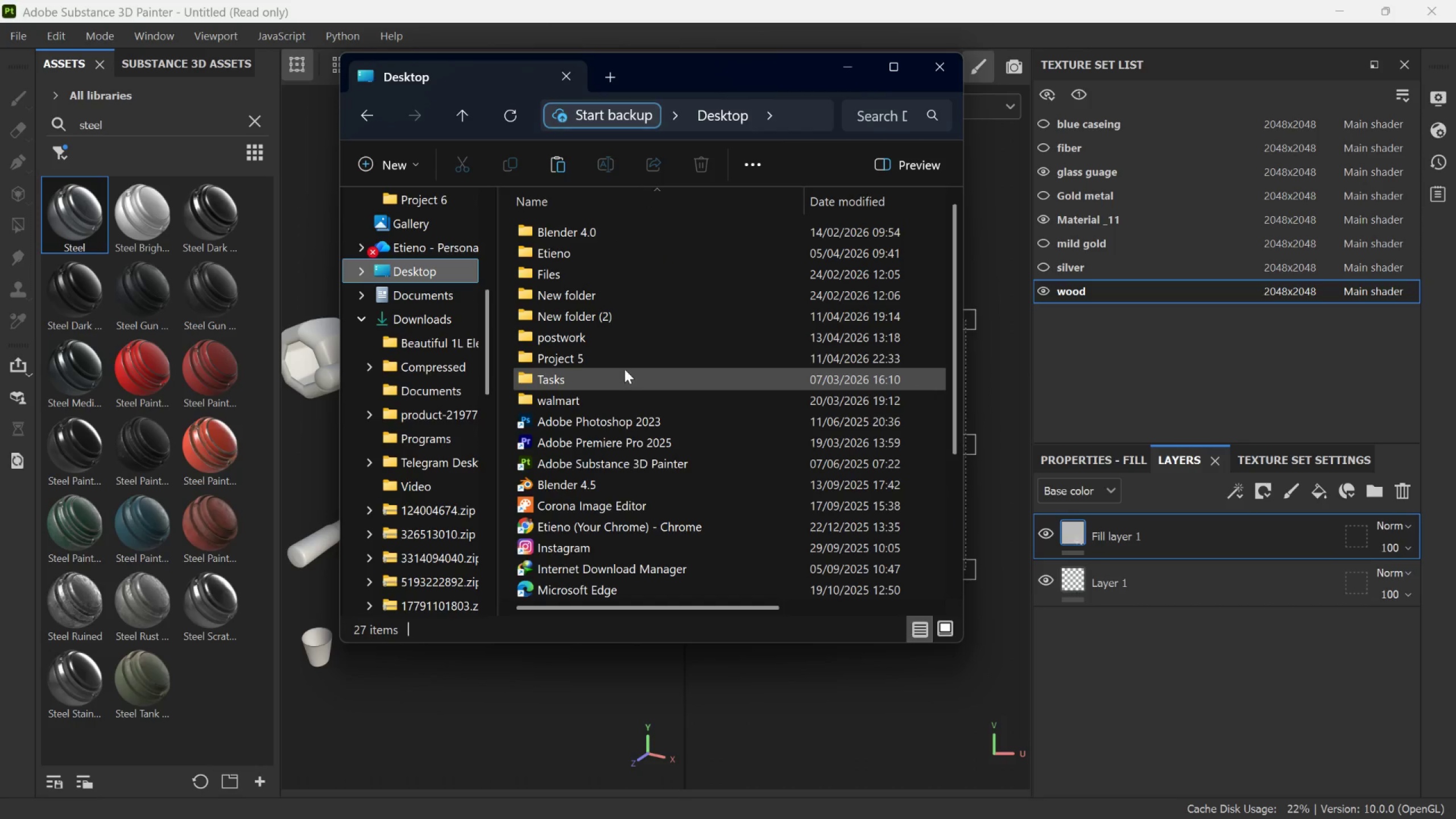 
double_click([625, 344])
 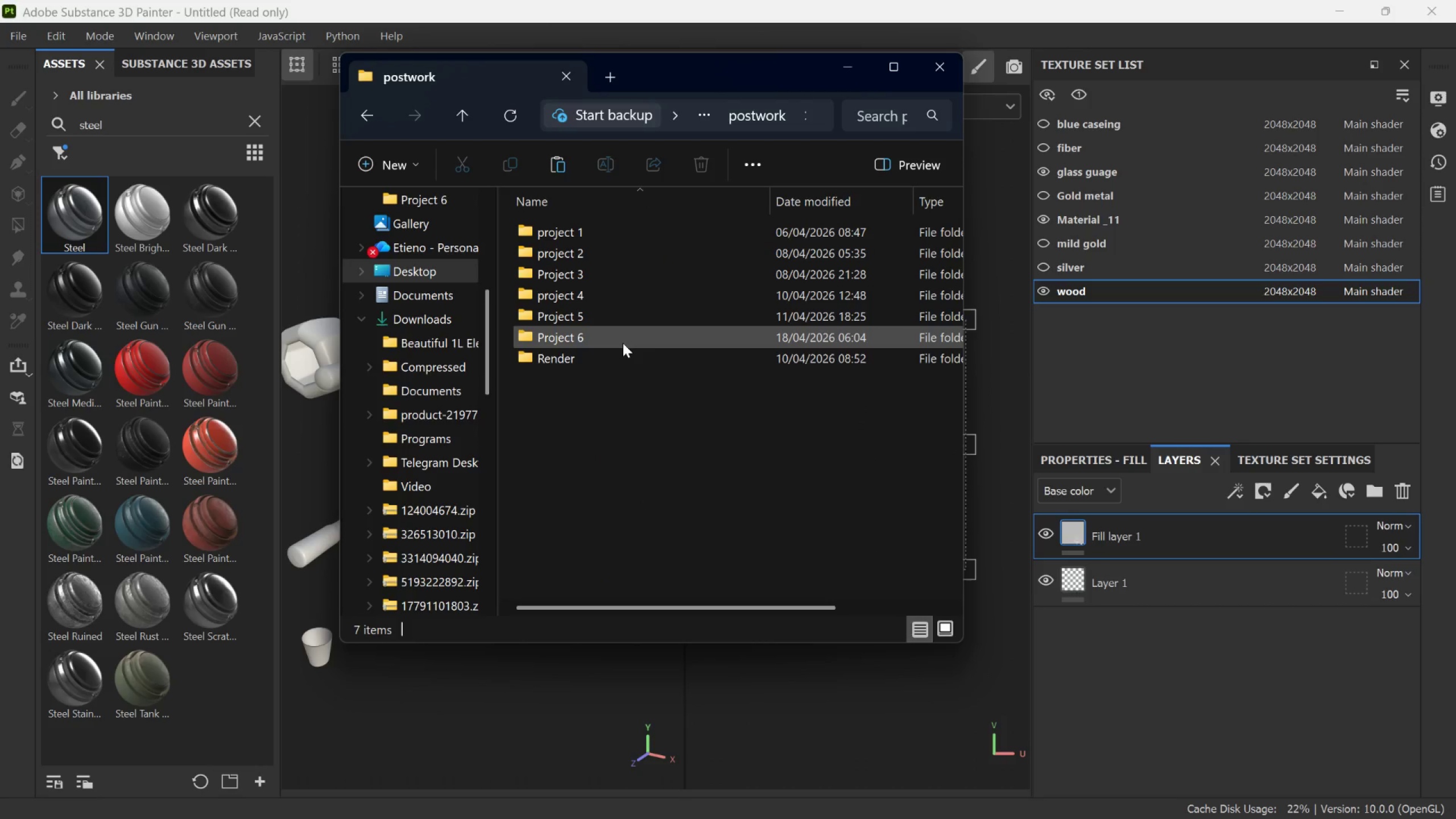 
double_click([623, 343])
 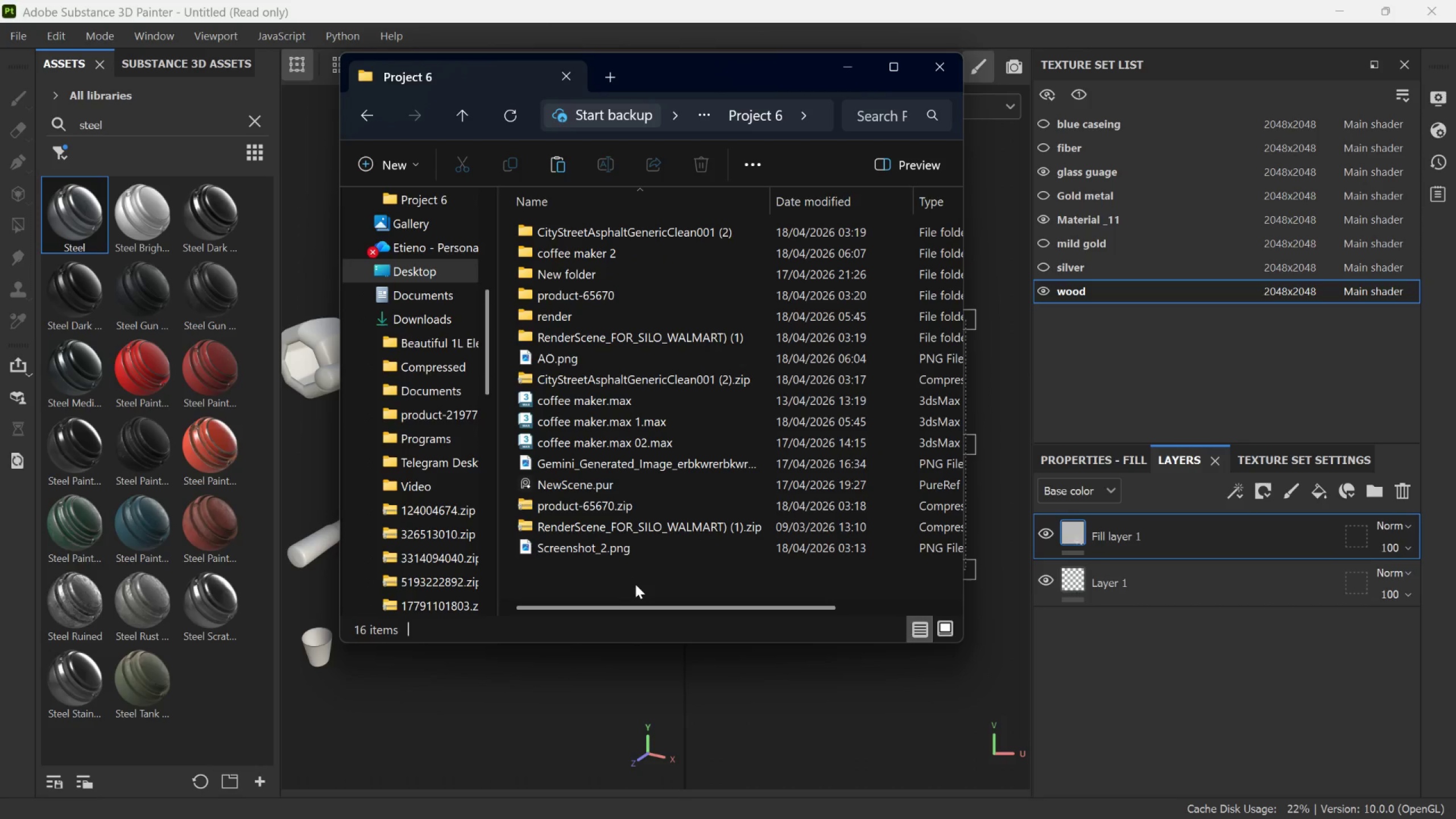 
right_click([638, 581])
 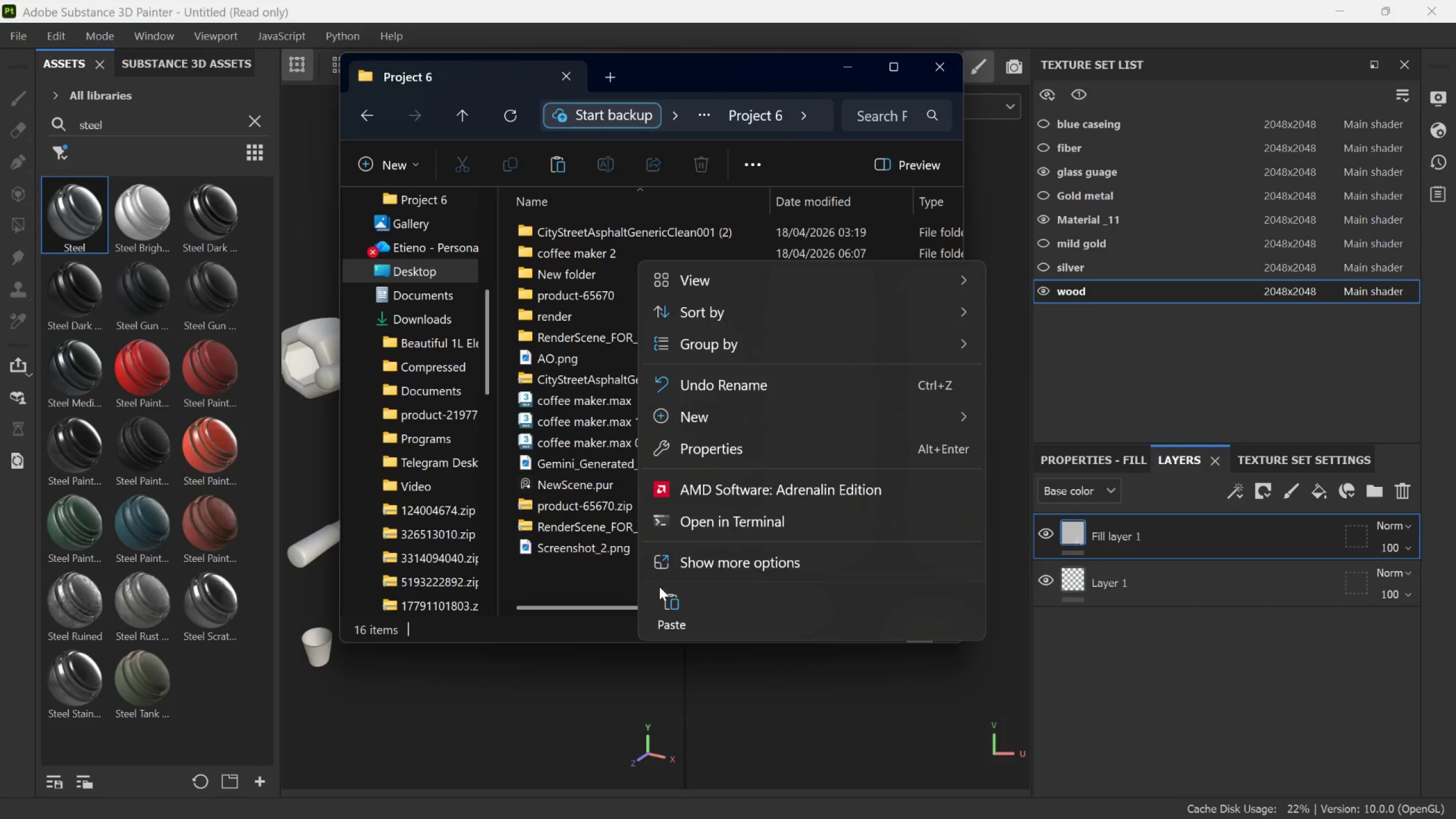 
left_click([667, 603])
 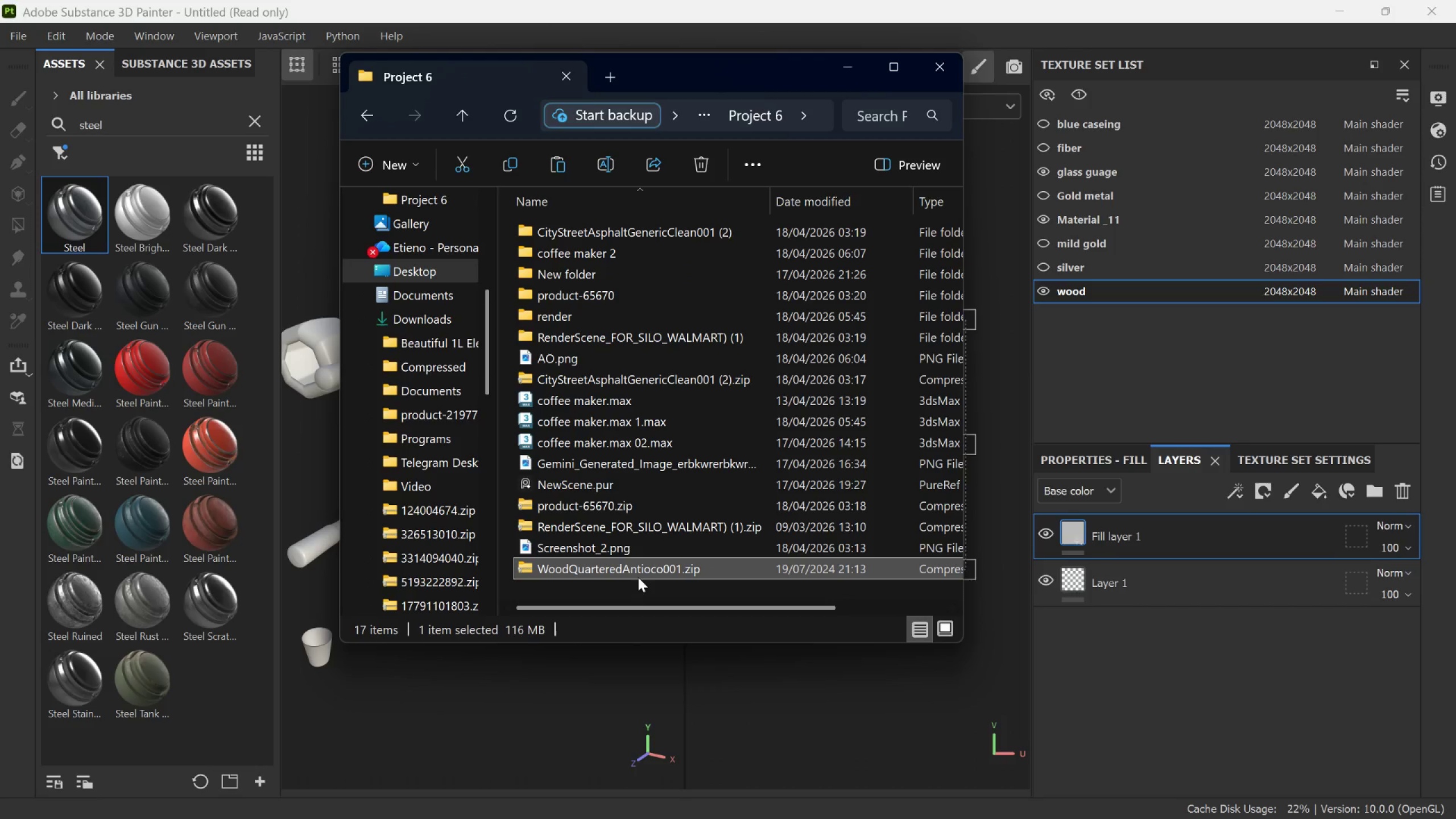 
right_click([638, 570])
 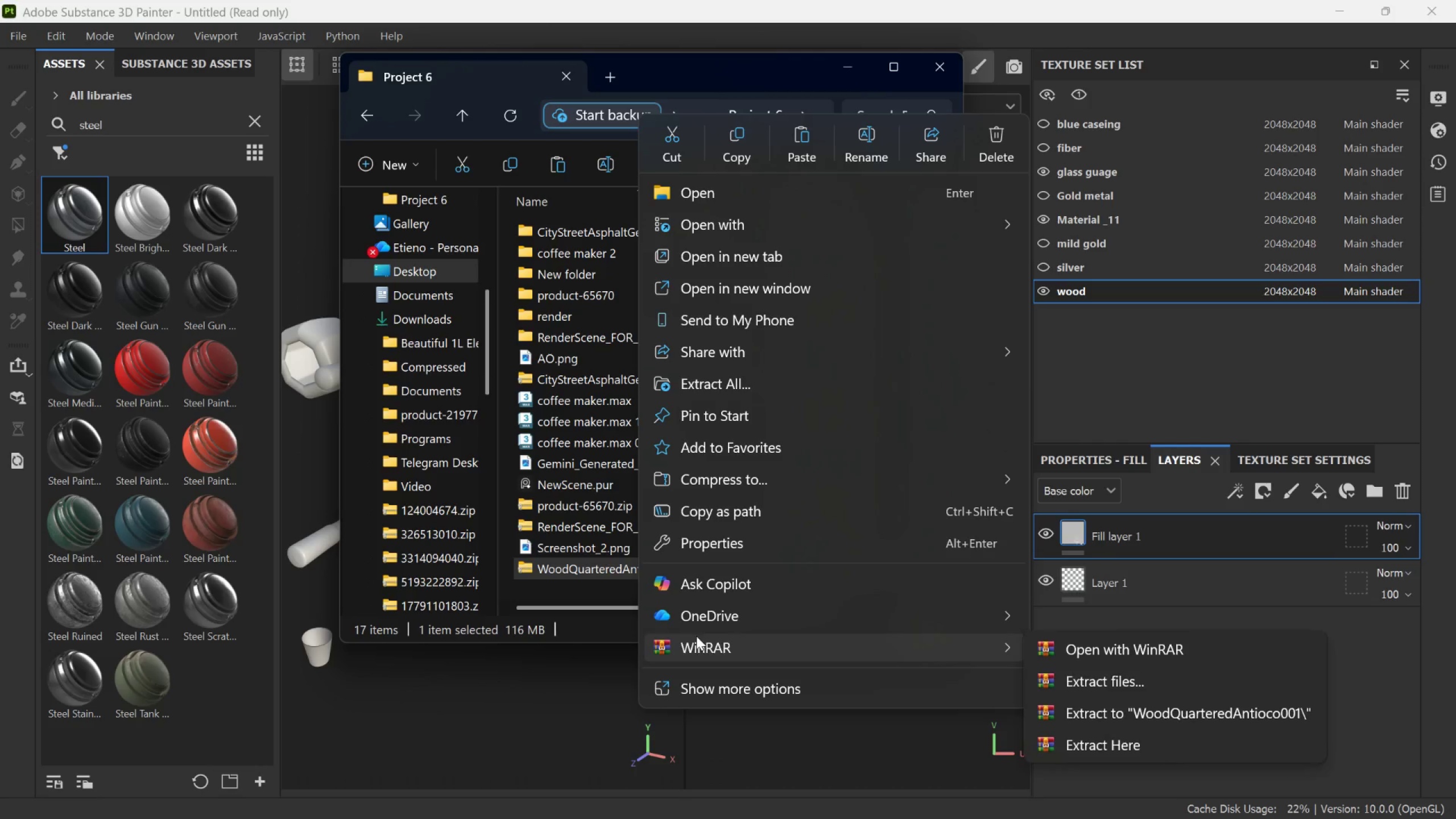 
left_click([1113, 691])
 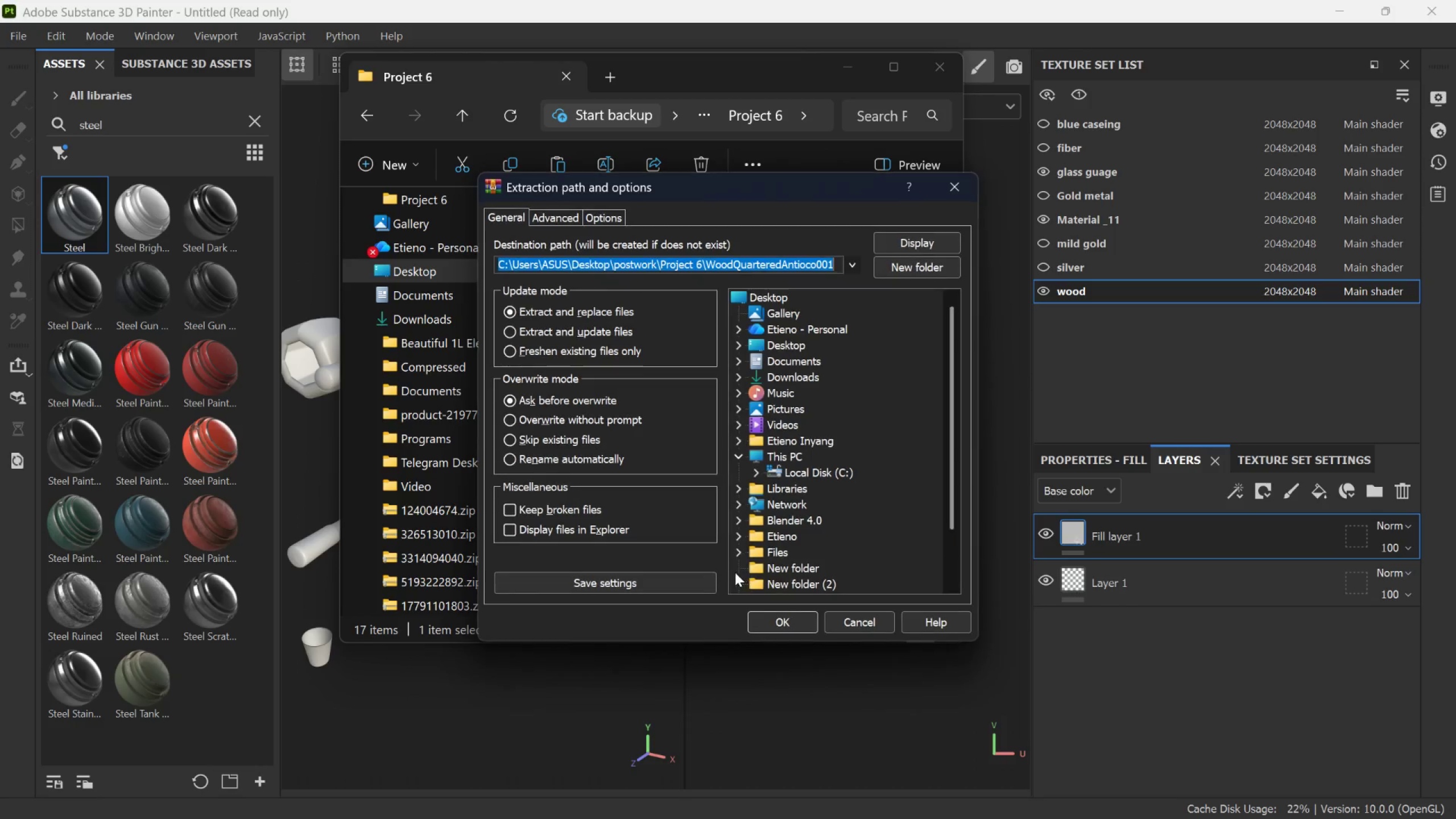 
left_click([771, 619])
 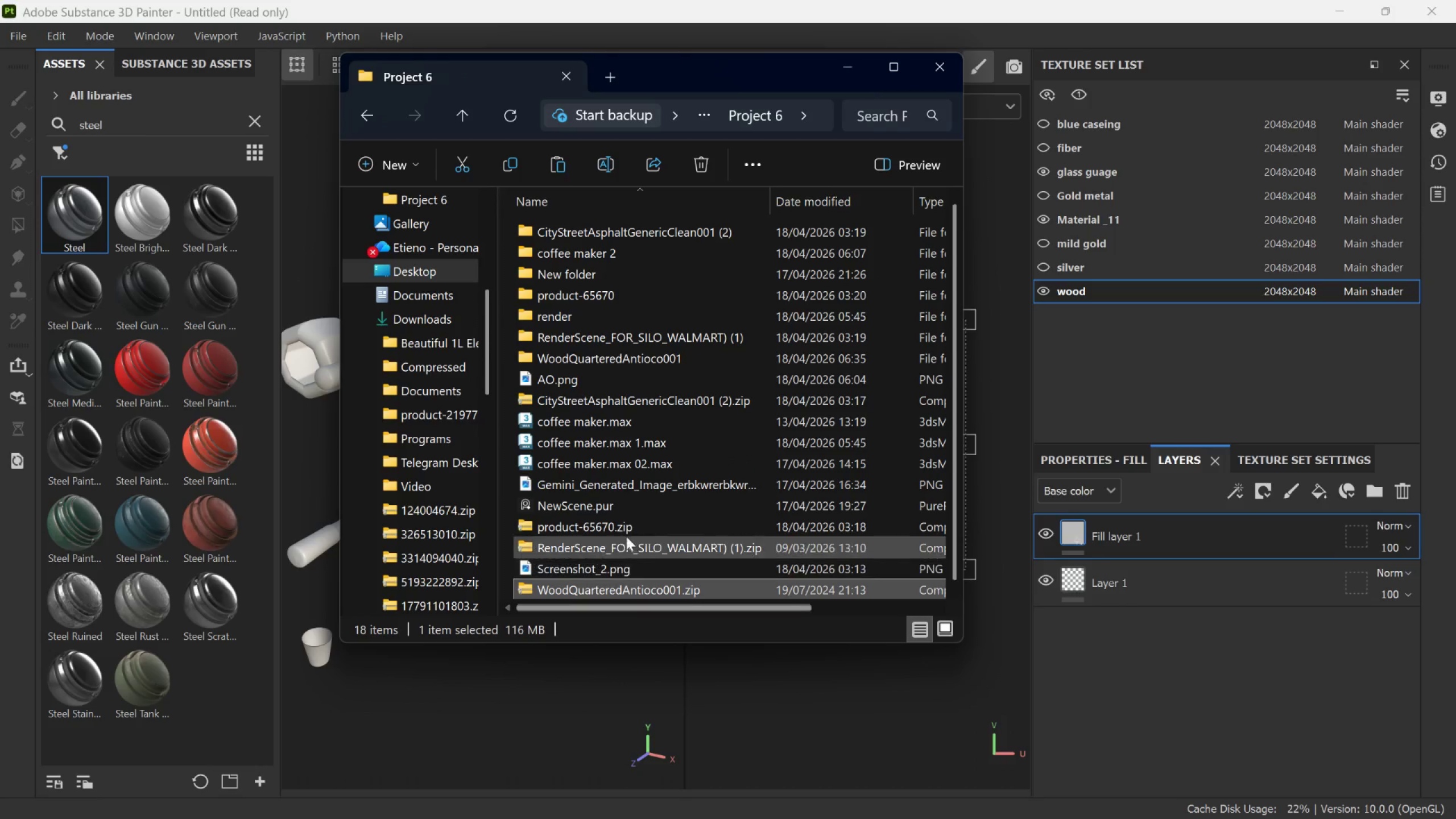 
scroll: coordinate [638, 586], scroll_direction: down, amount: 2.0
 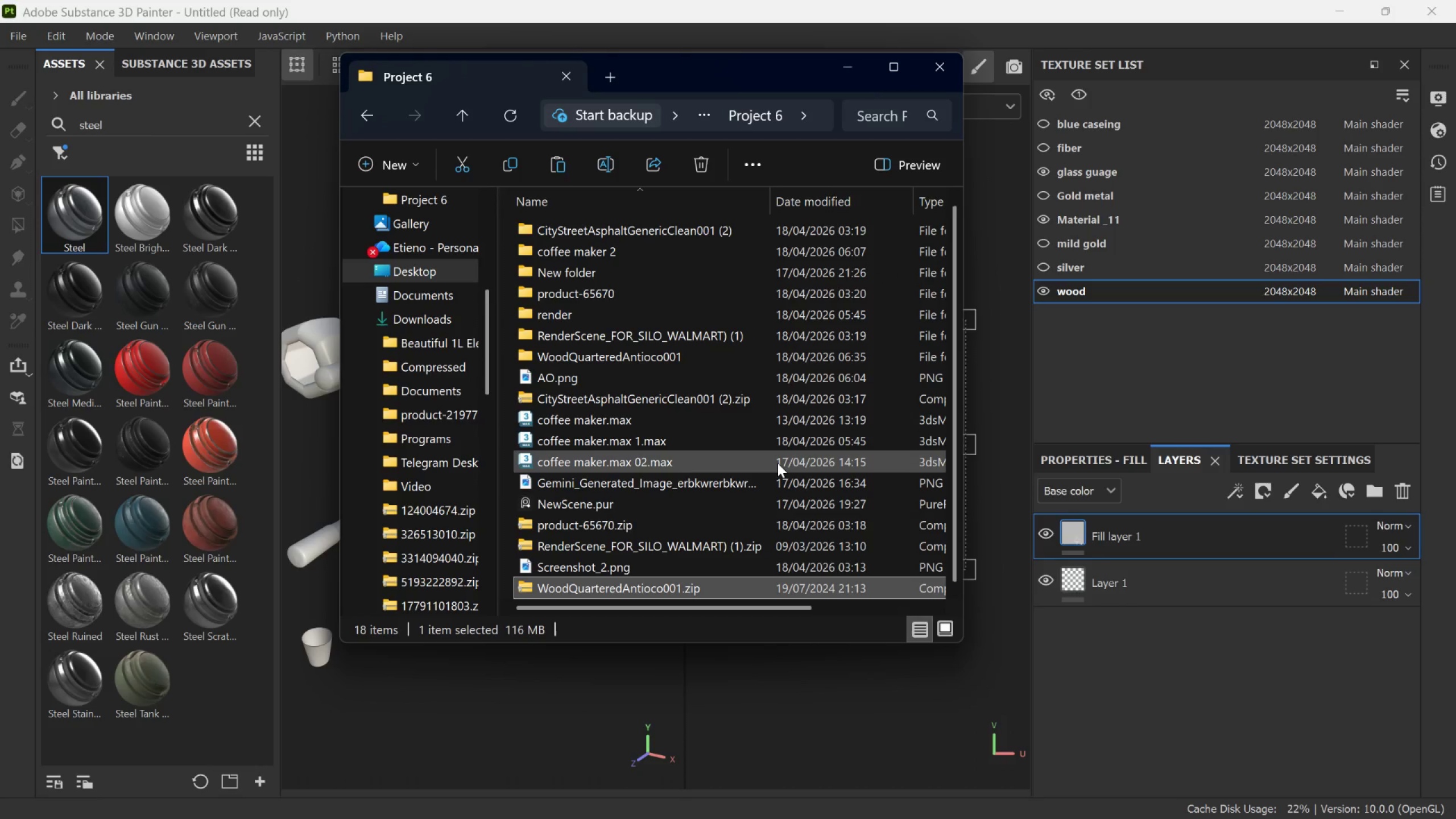 
scroll: coordinate [727, 502], scroll_direction: up, amount: 2.0
 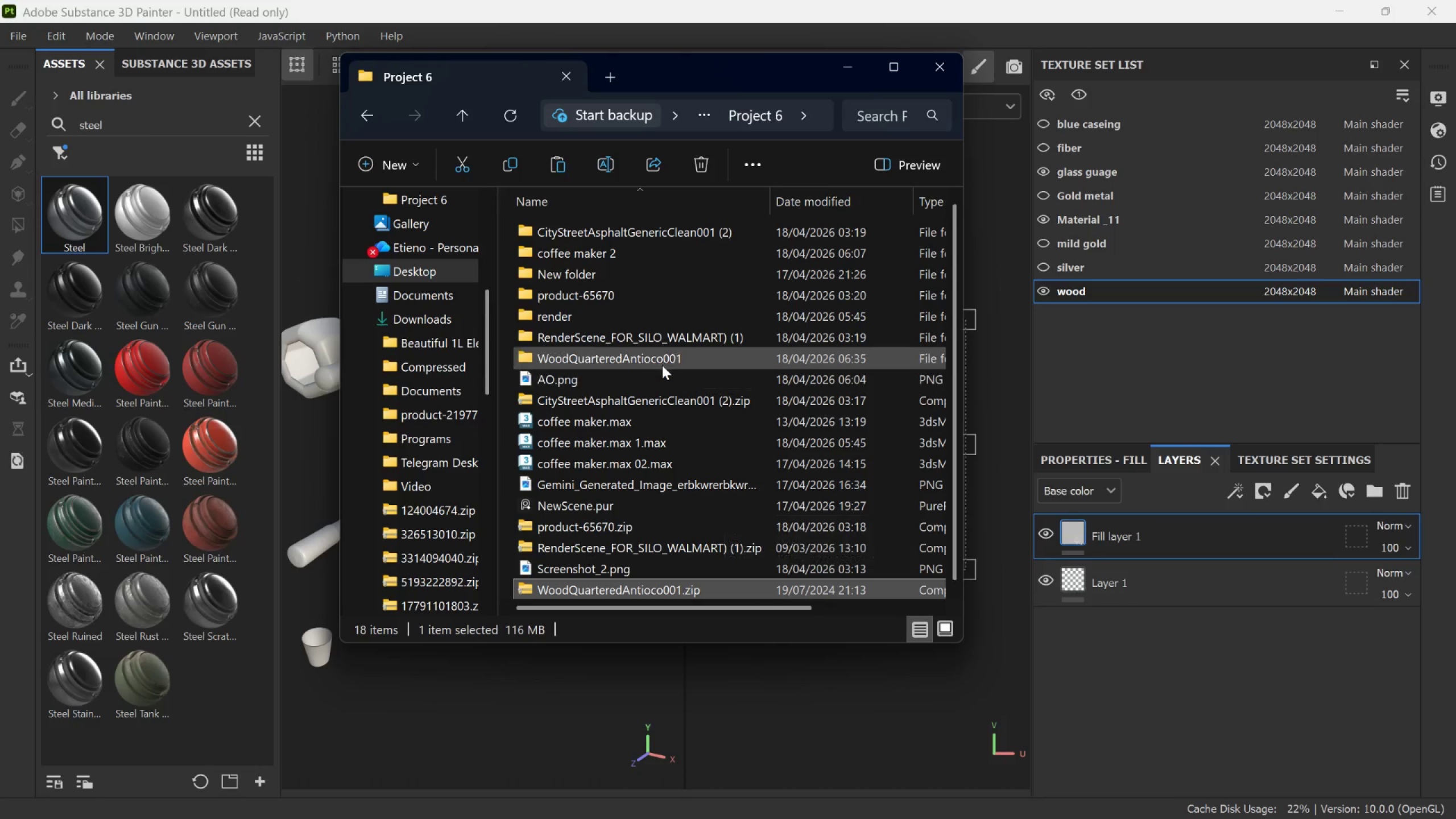 
double_click([665, 358])
 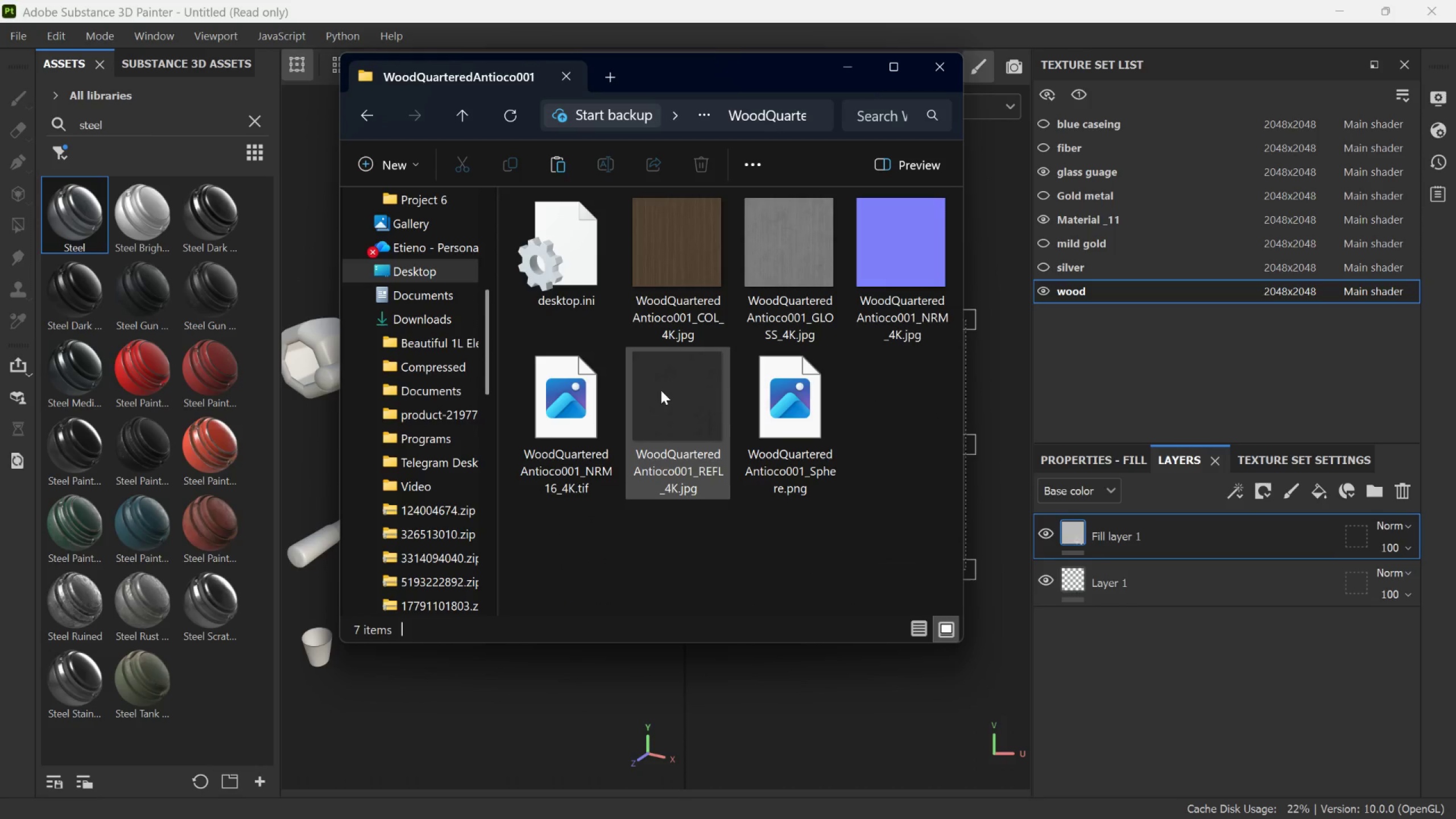 
mouse_move([661, 400])
 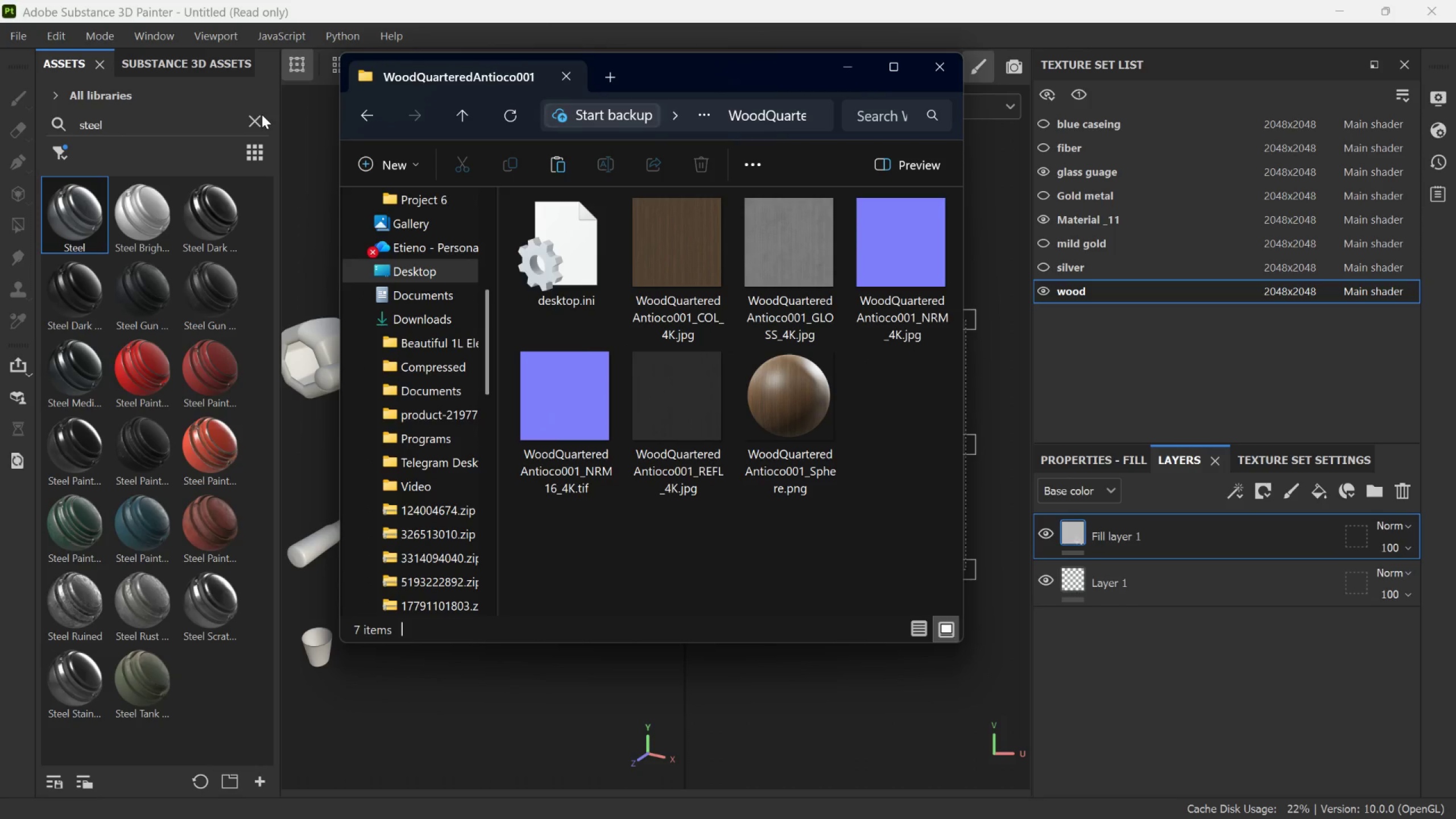 
left_click([259, 119])
 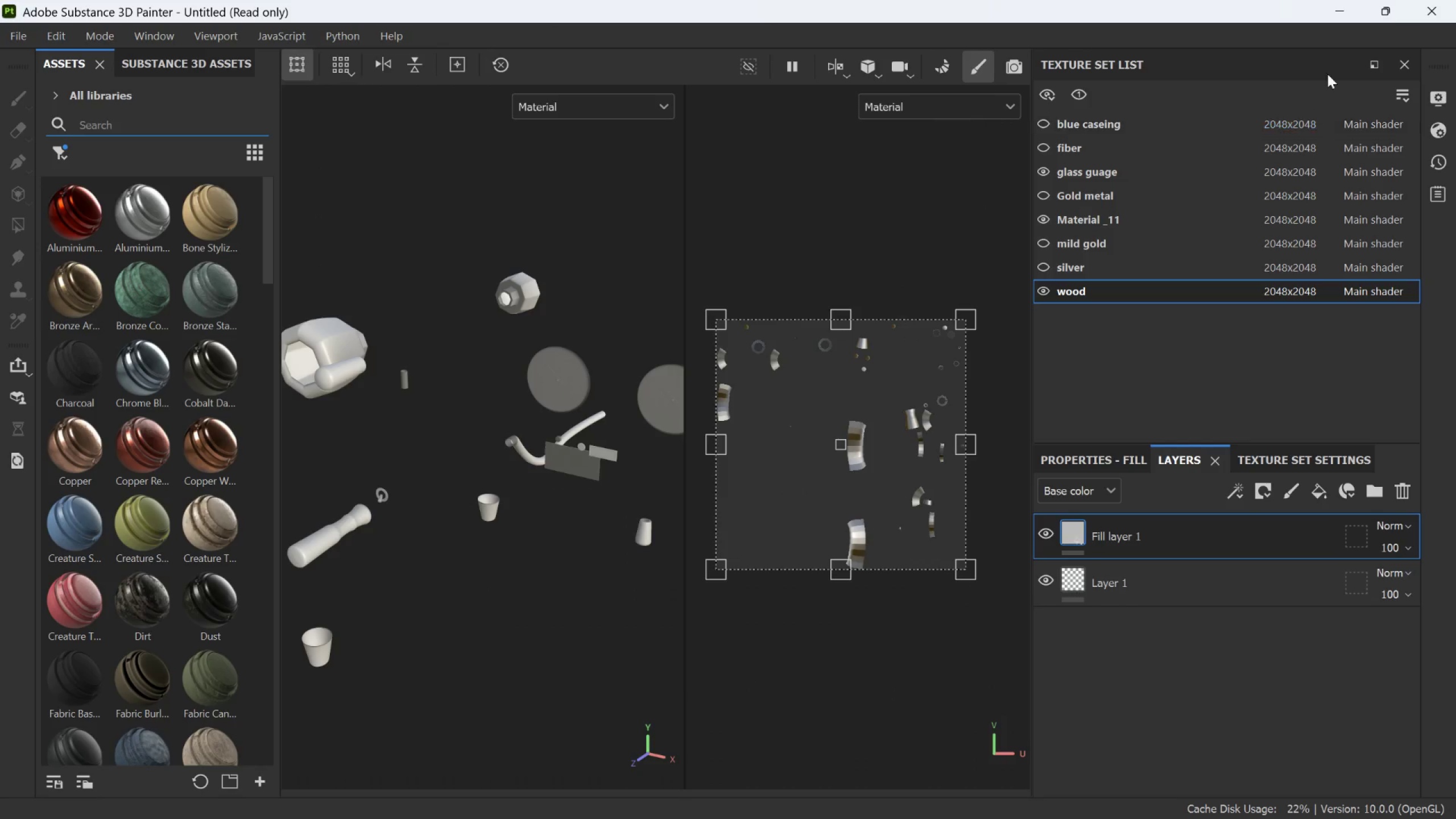 
left_click([1375, 7])
 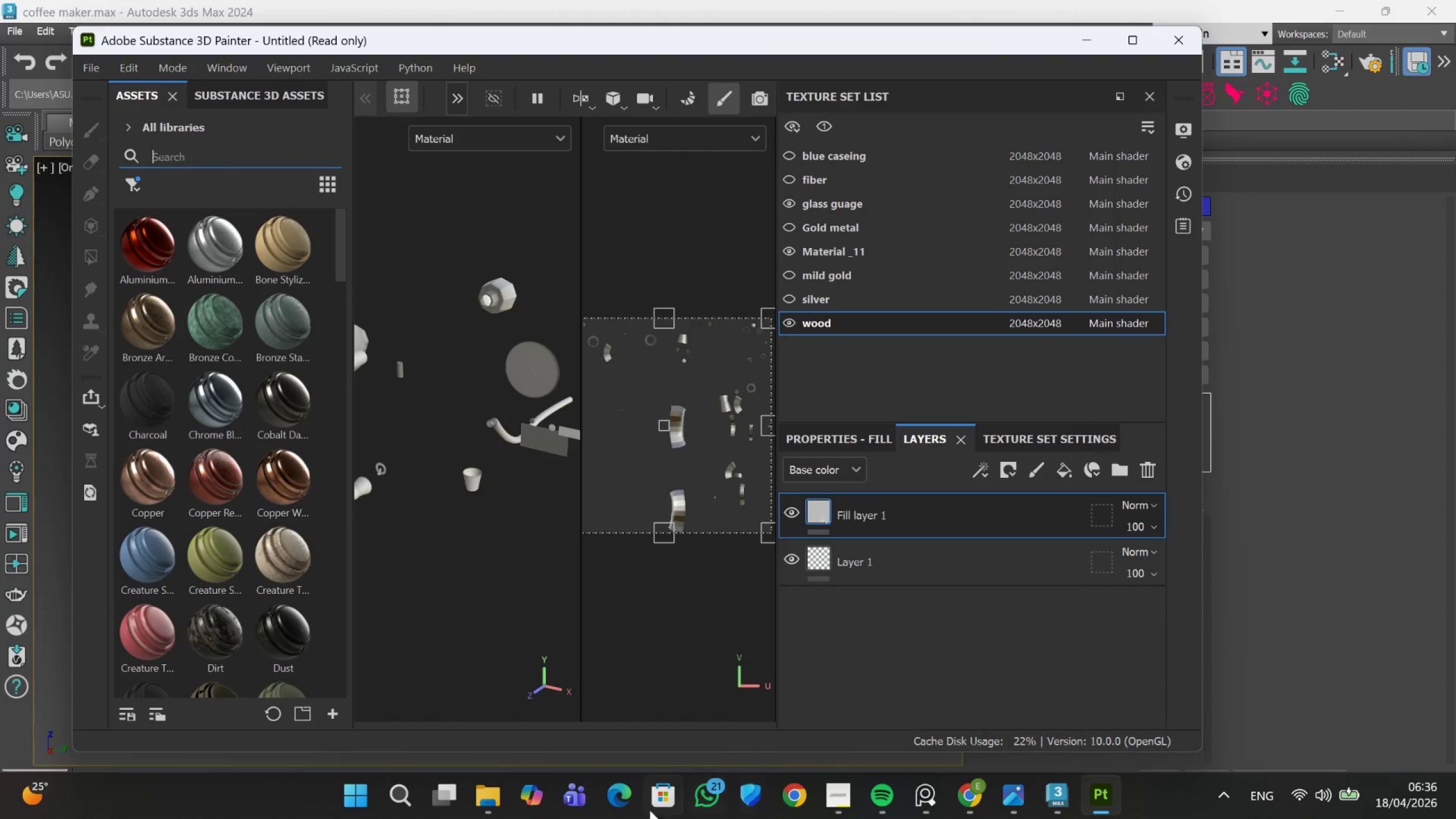 
wait(5.34)
 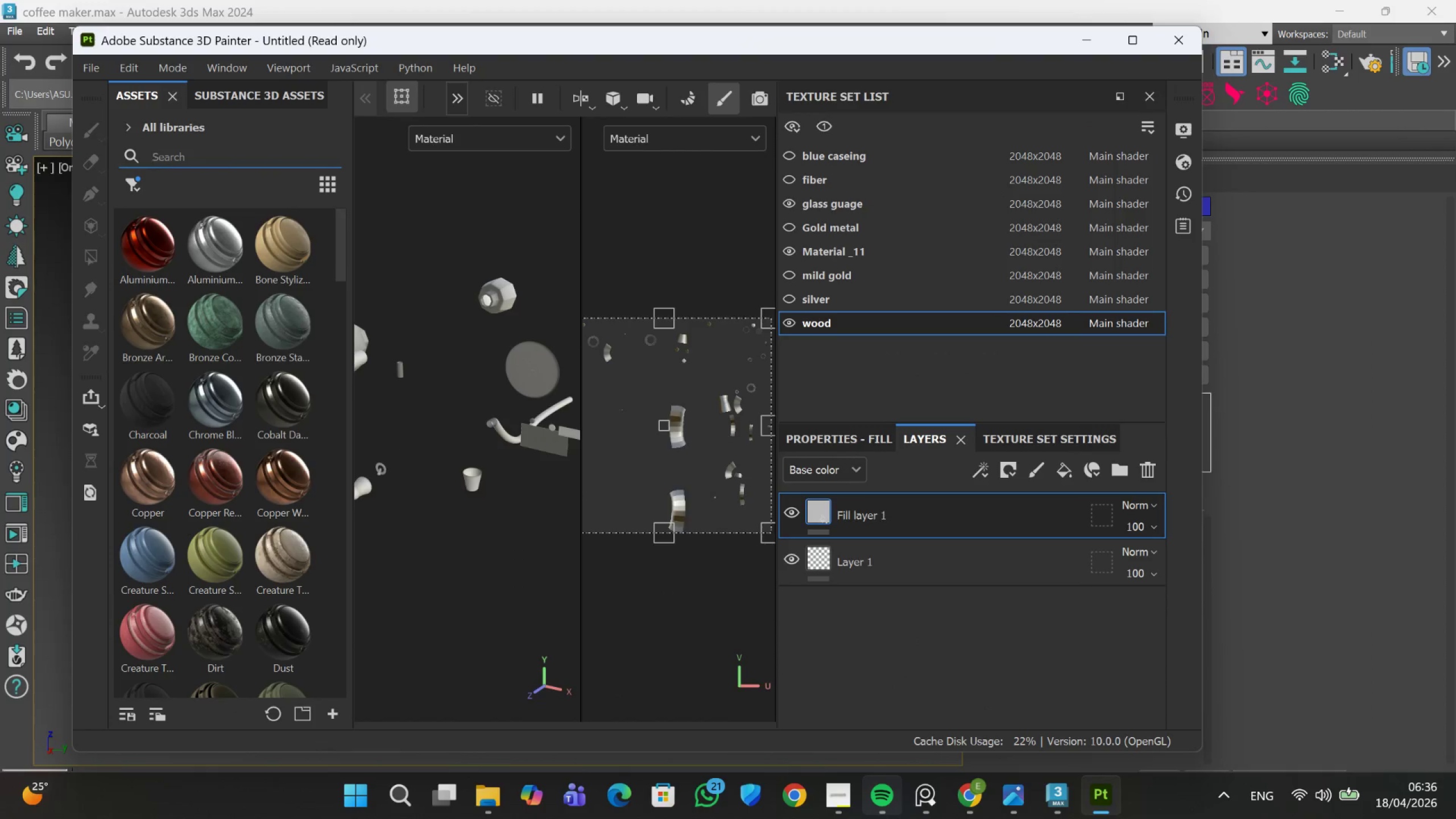 
left_click([498, 715])
 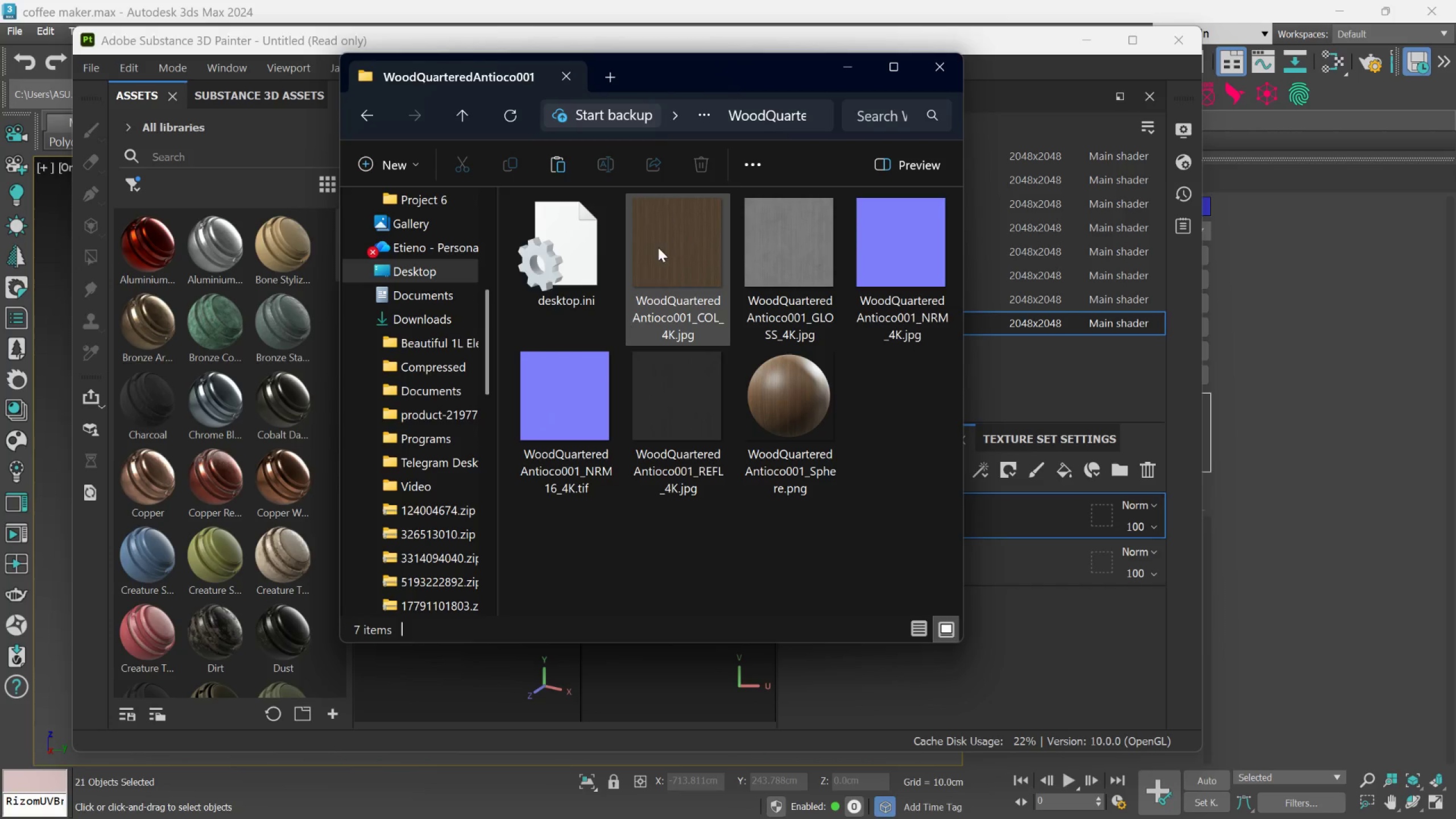 
left_click_drag(start_coordinate=[658, 245], to_coordinate=[131, 262])
 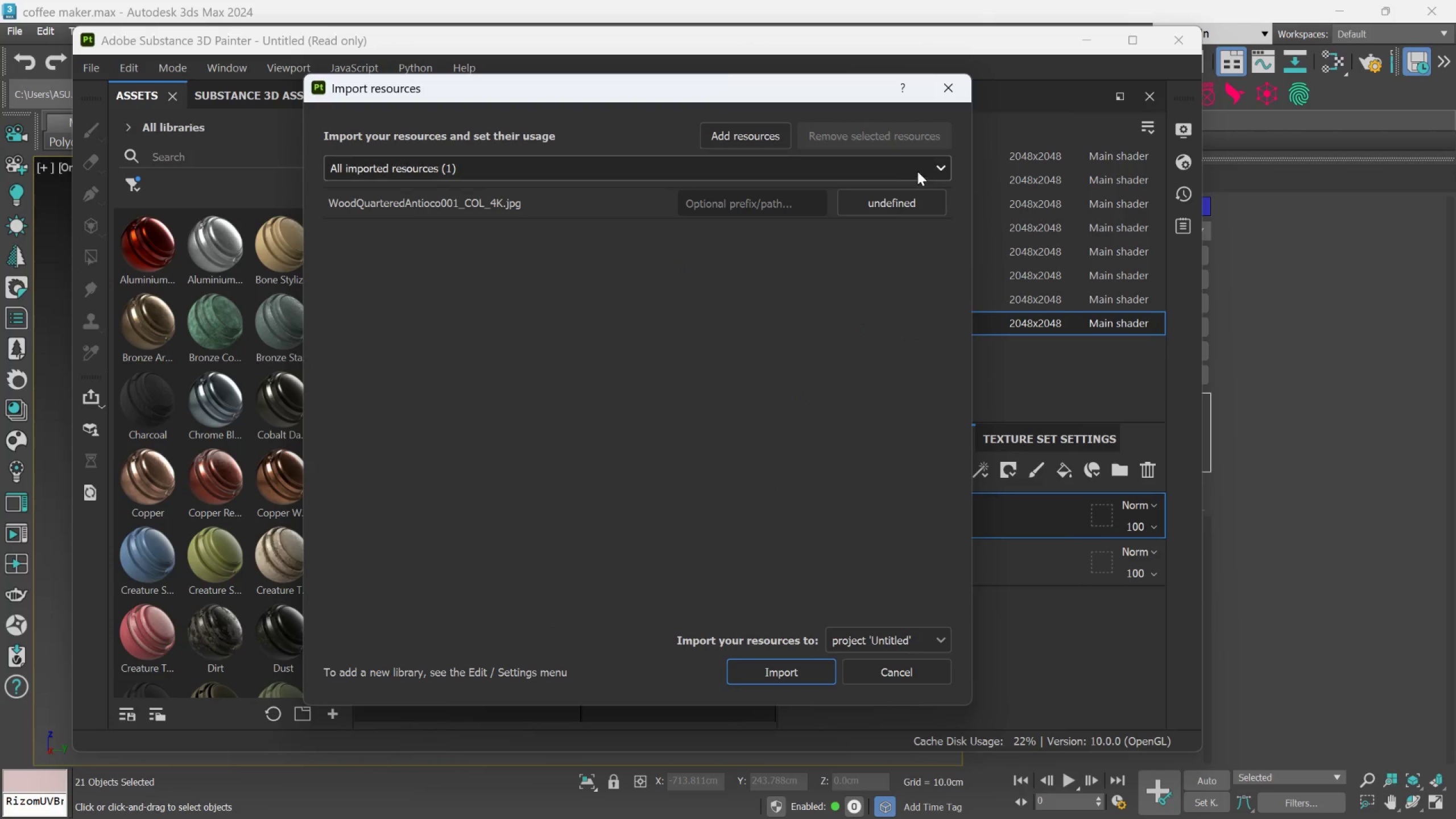 
left_click([900, 205])
 